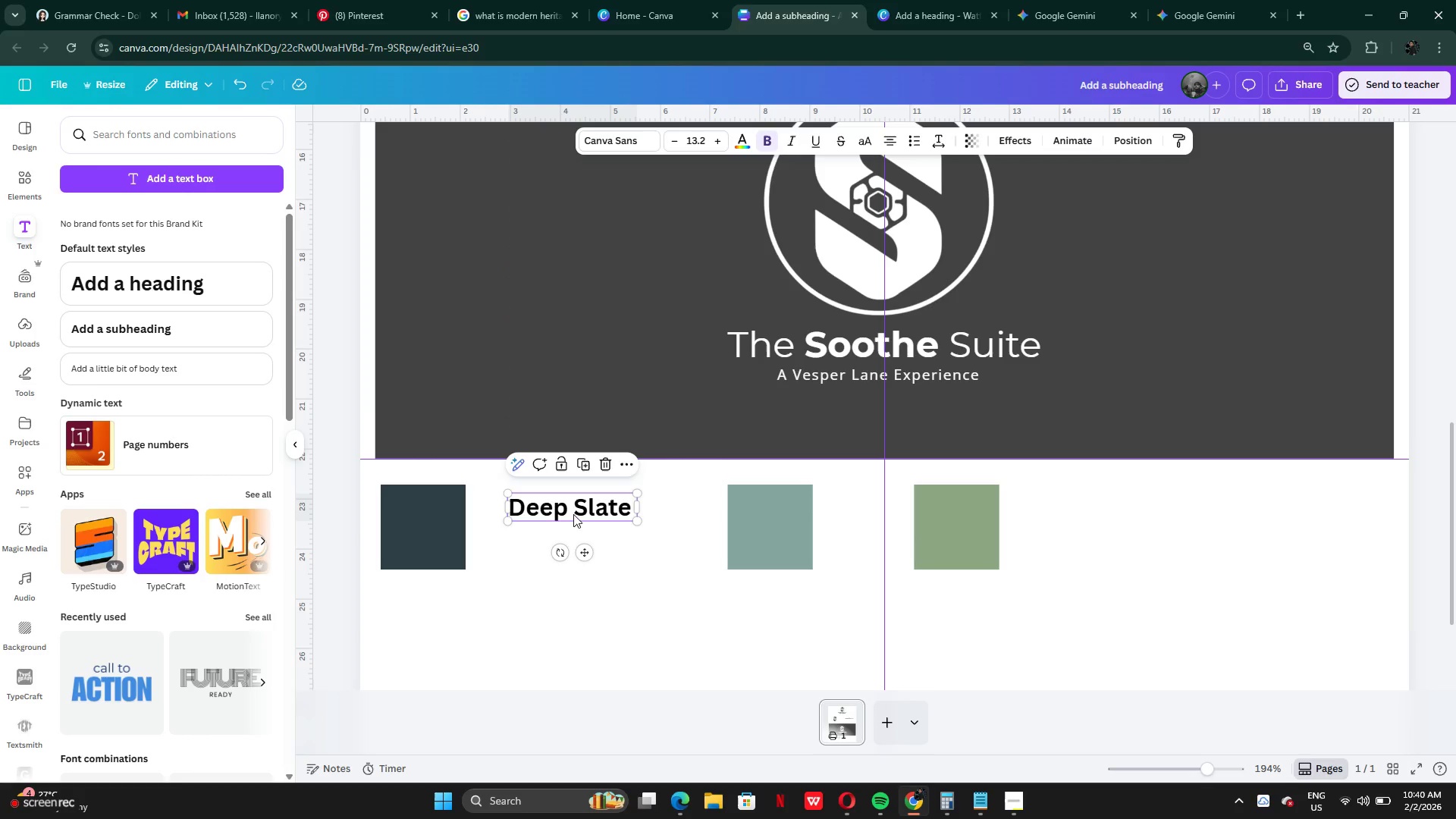 
left_click_drag(start_coordinate=[575, 509], to_coordinate=[541, 524])
 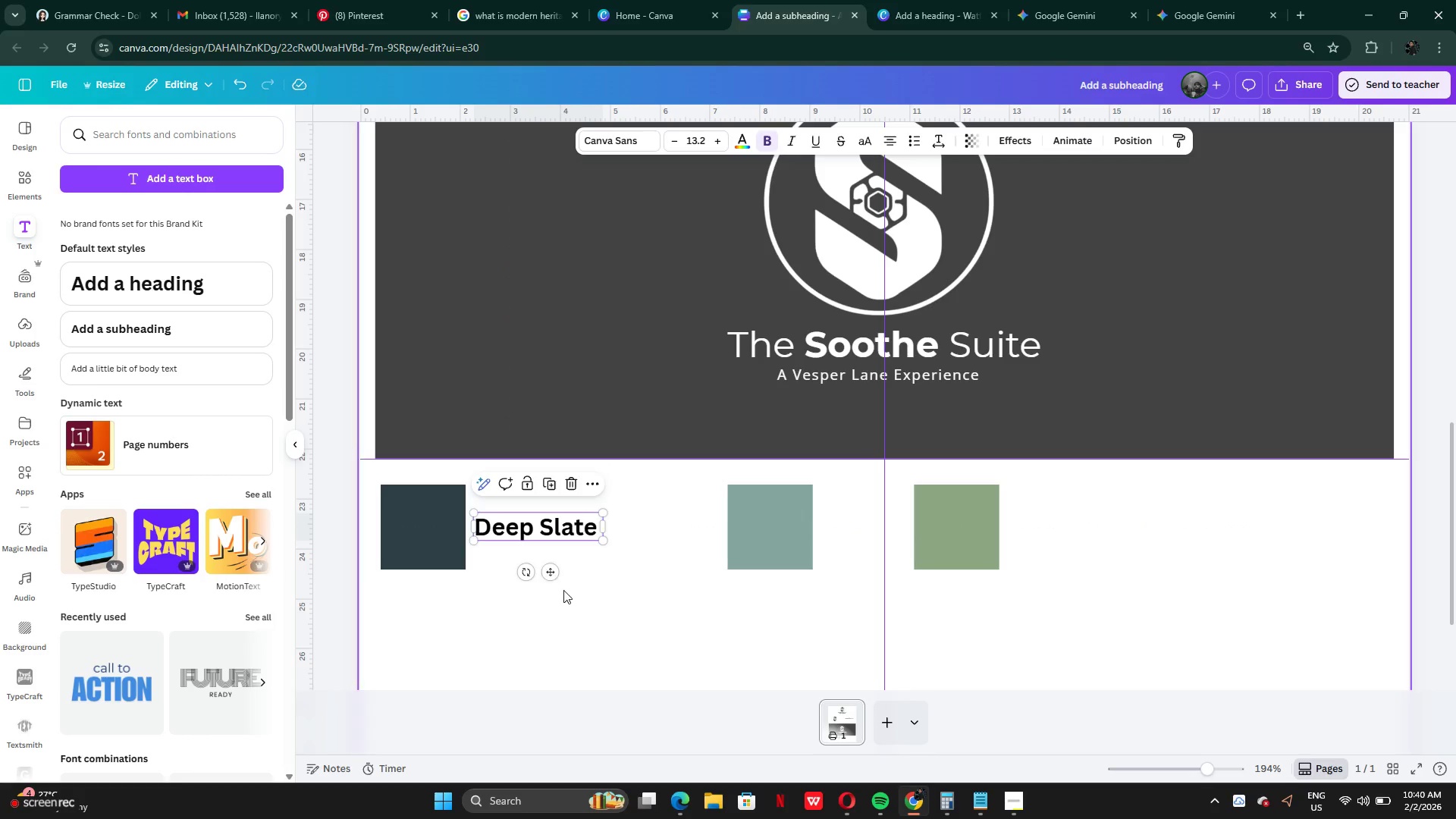 
left_click([563, 590])
 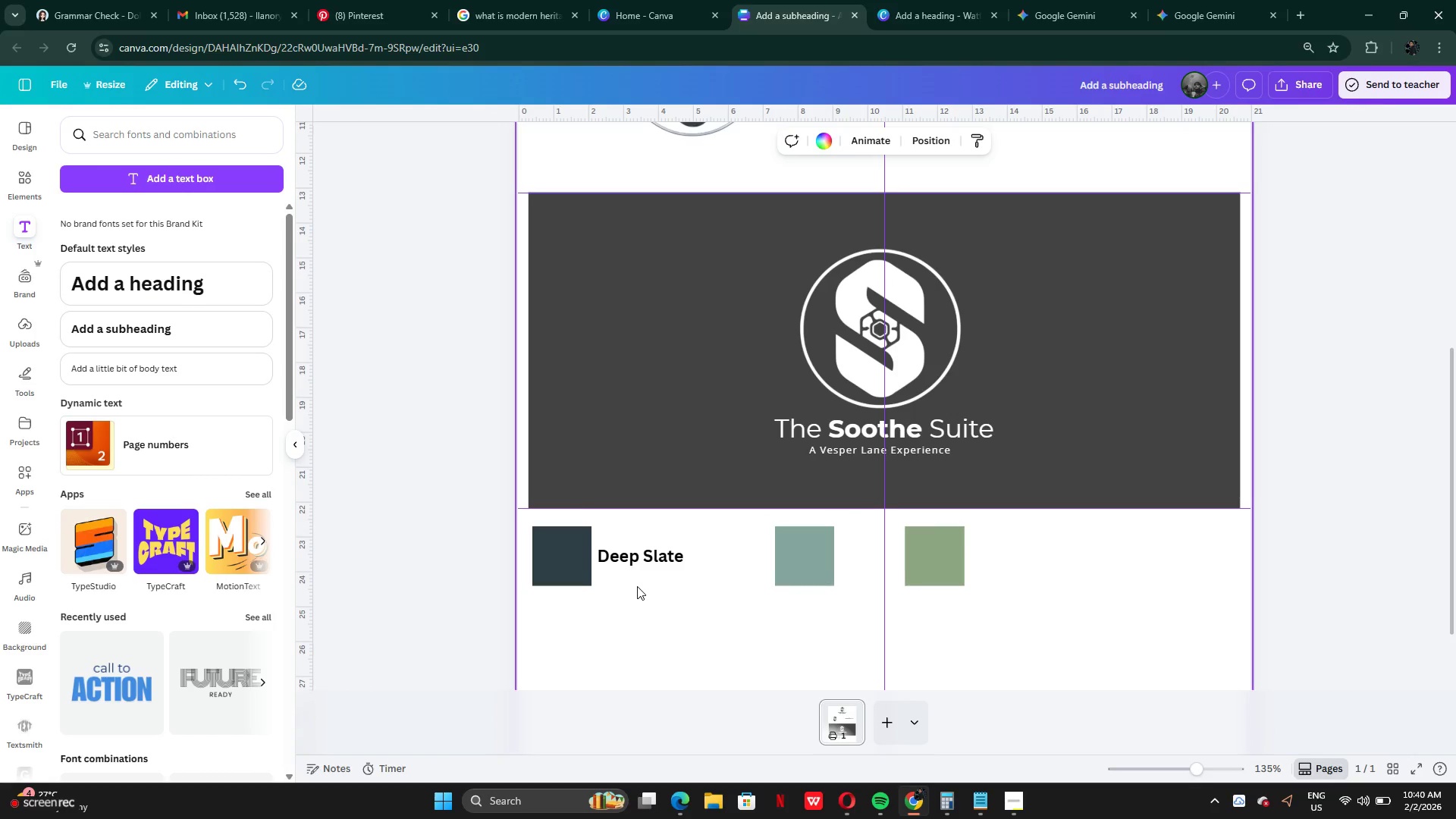 
left_click([646, 559])
 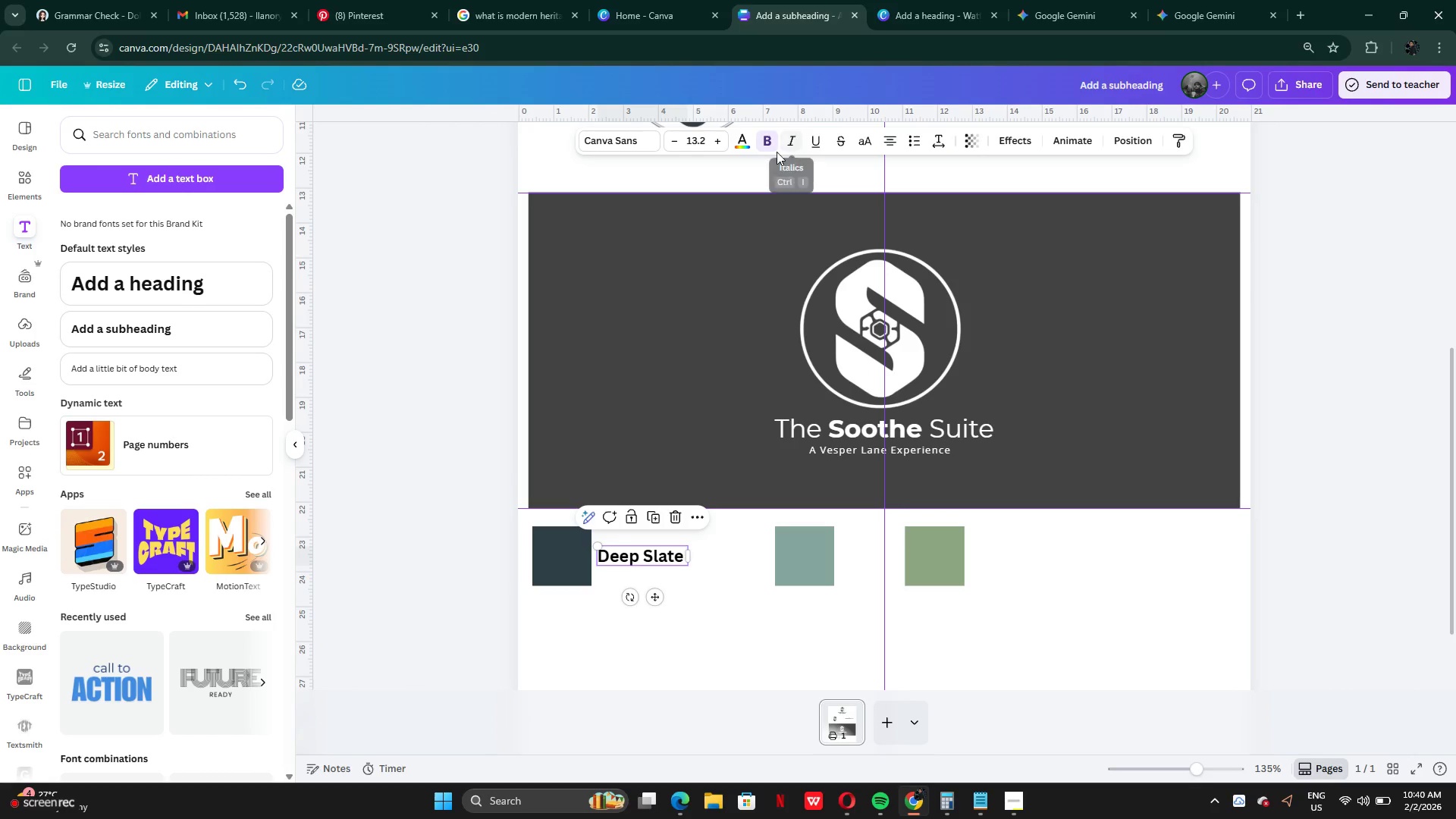 
left_click([772, 144])
 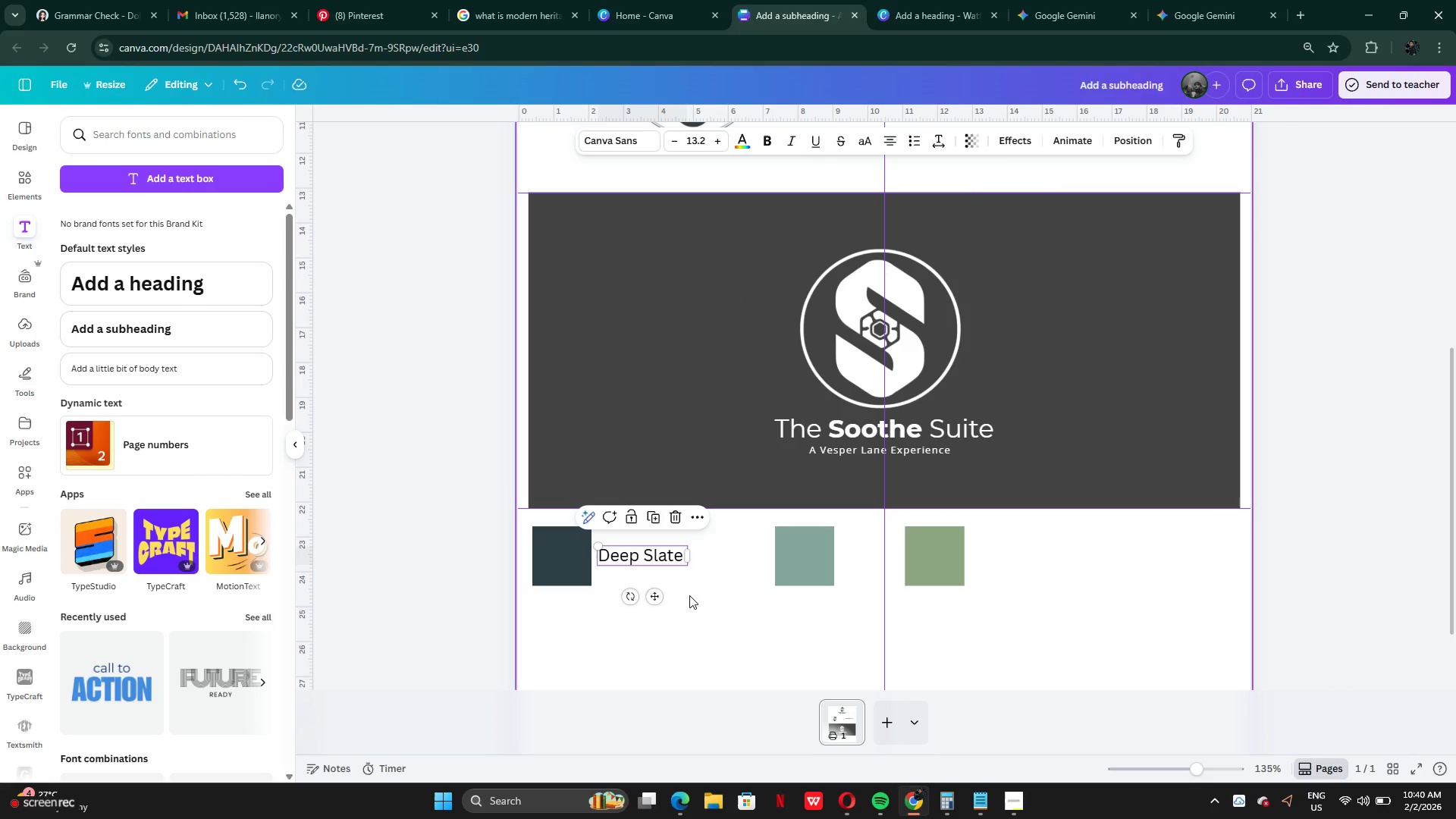 
left_click([691, 600])
 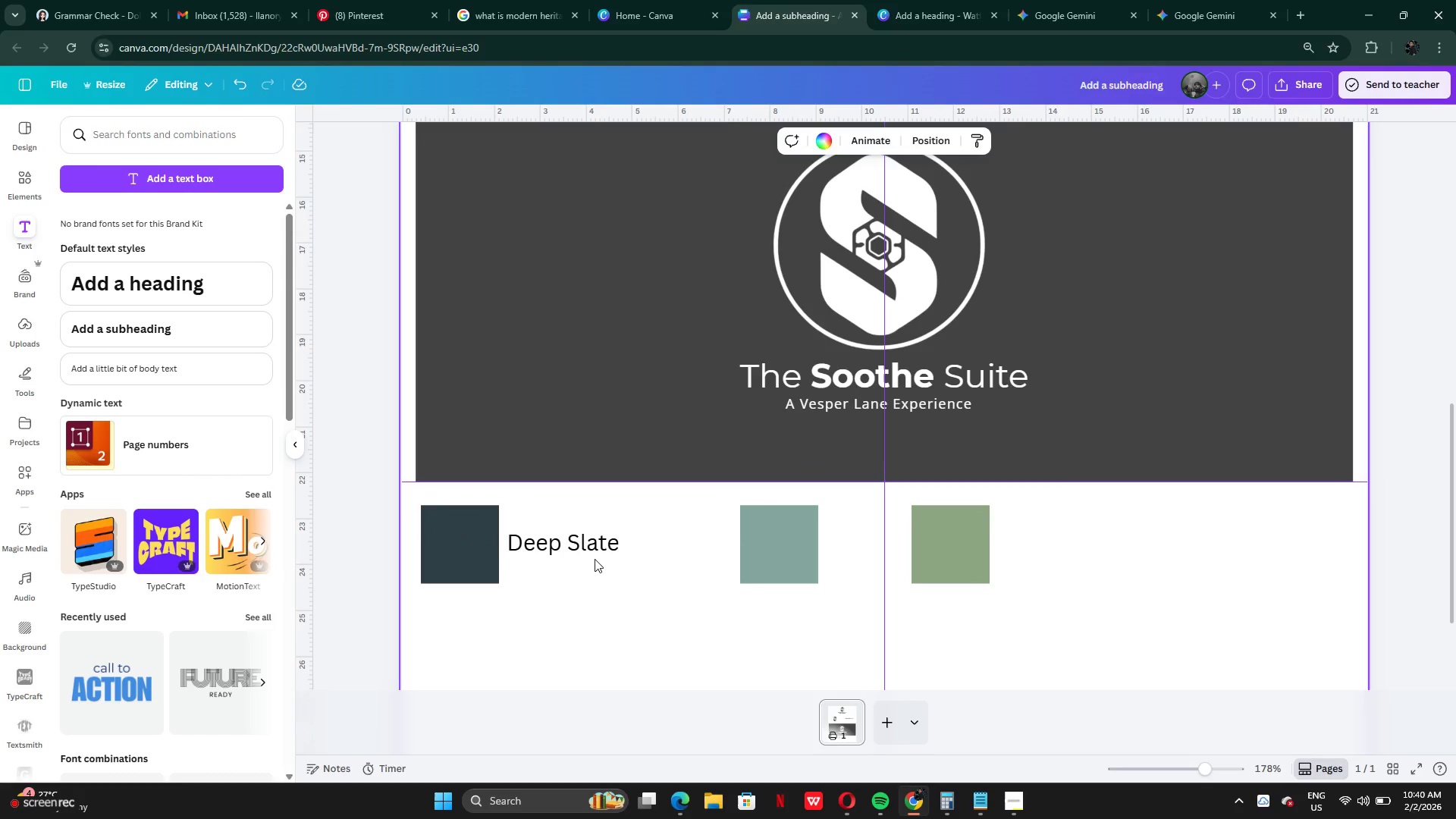 
left_click([569, 543])
 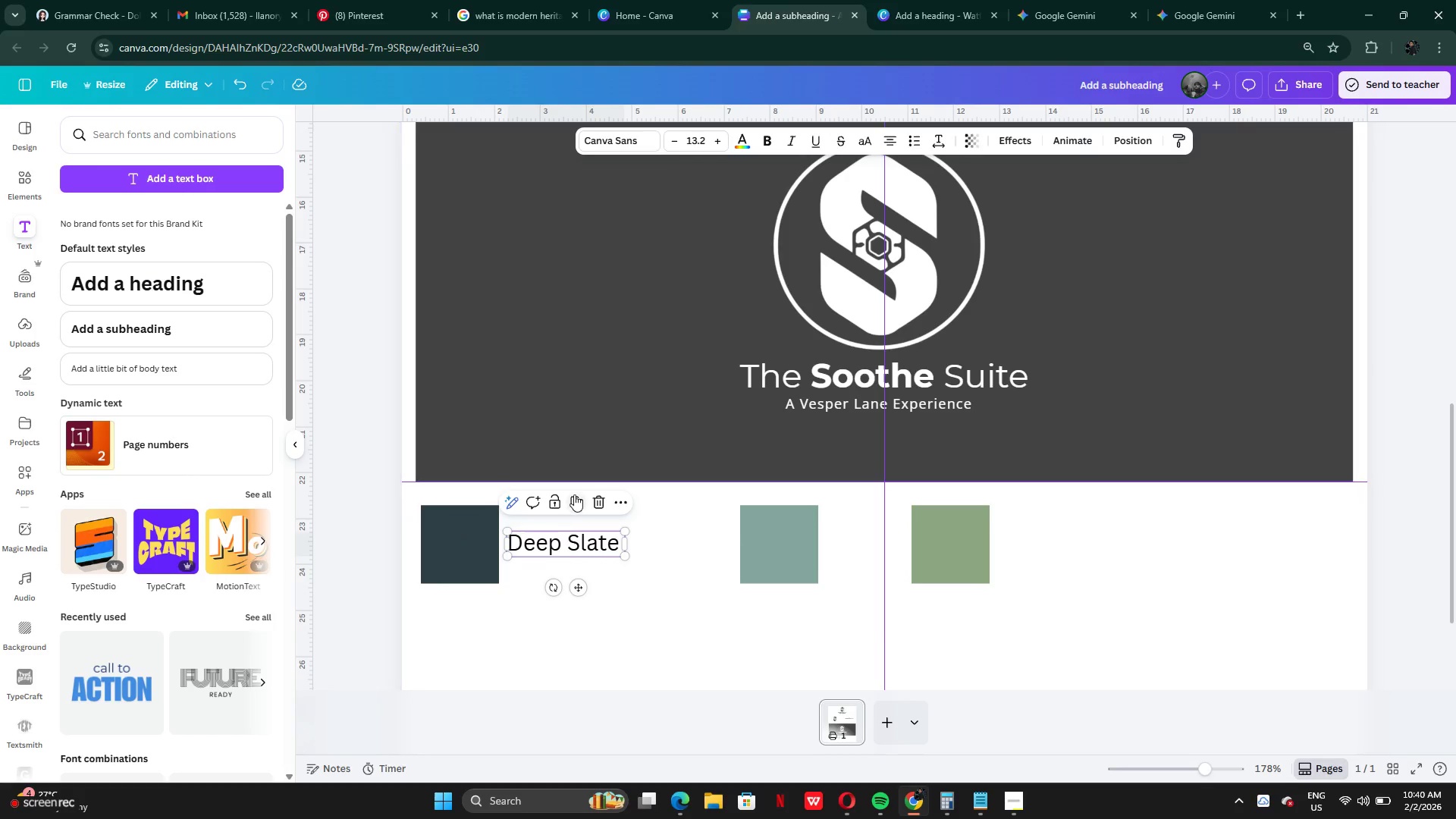 
left_click([576, 493])
 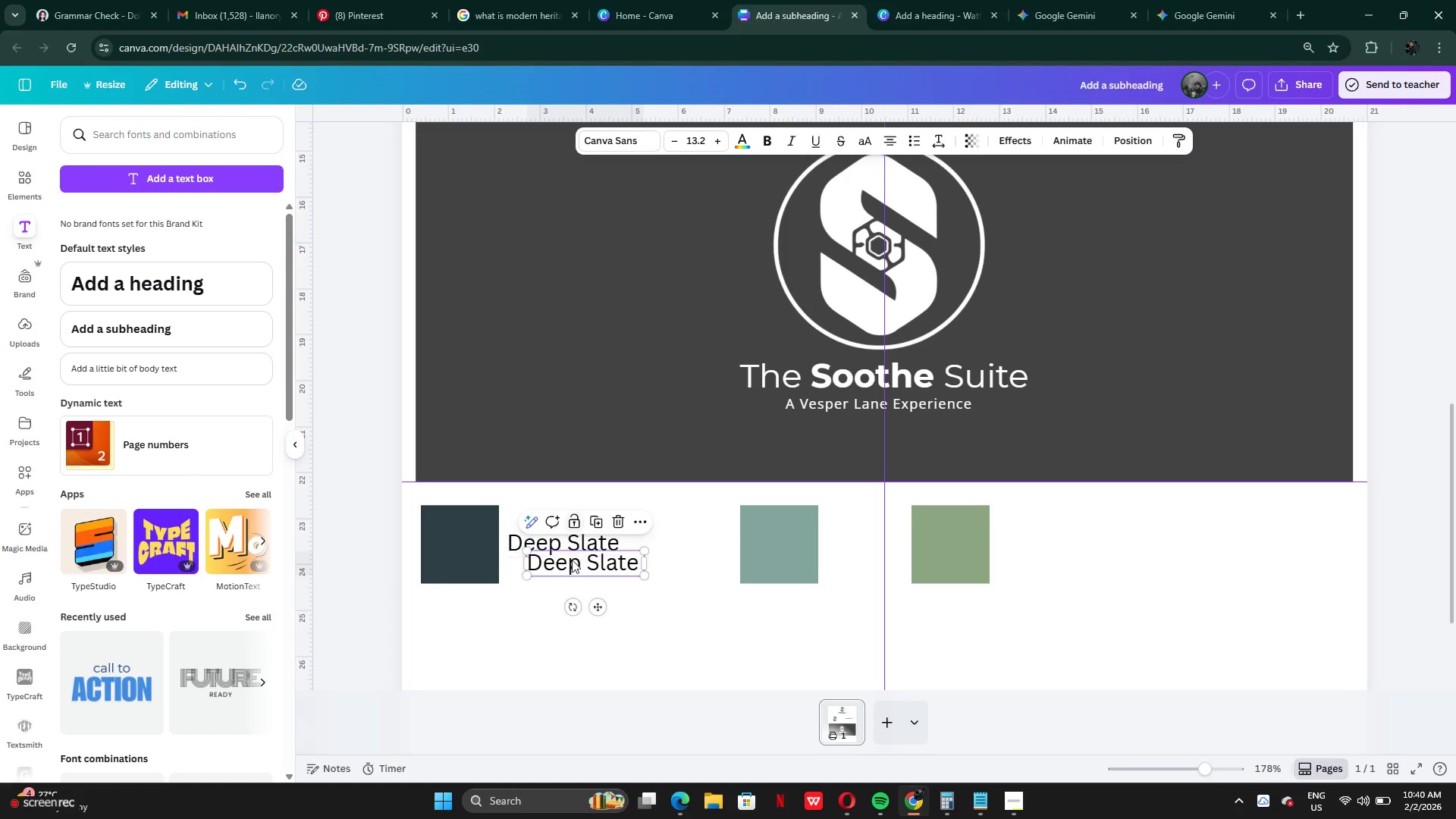 
left_click_drag(start_coordinate=[572, 562], to_coordinate=[552, 568])
 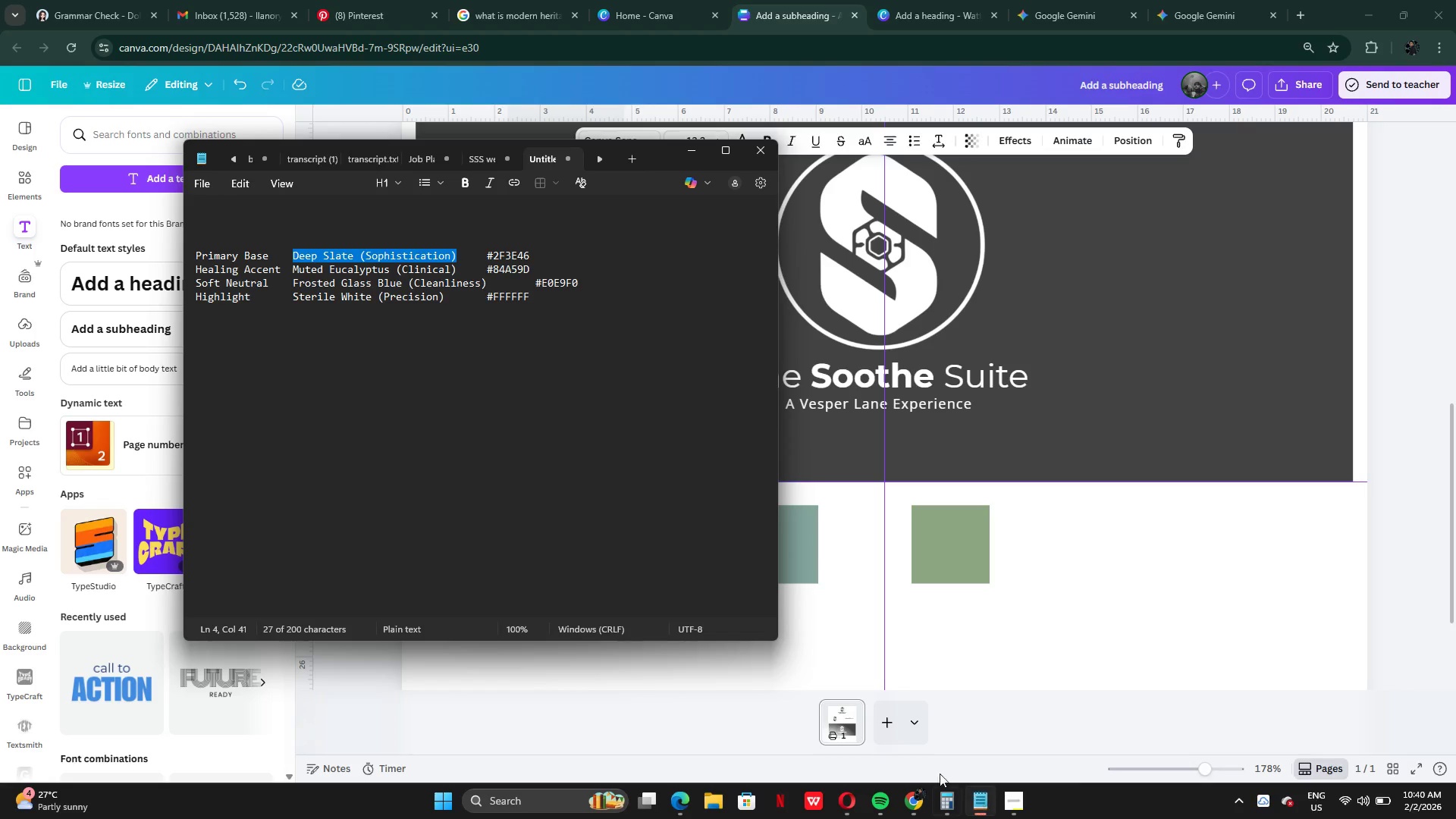 
left_click([501, 243])
 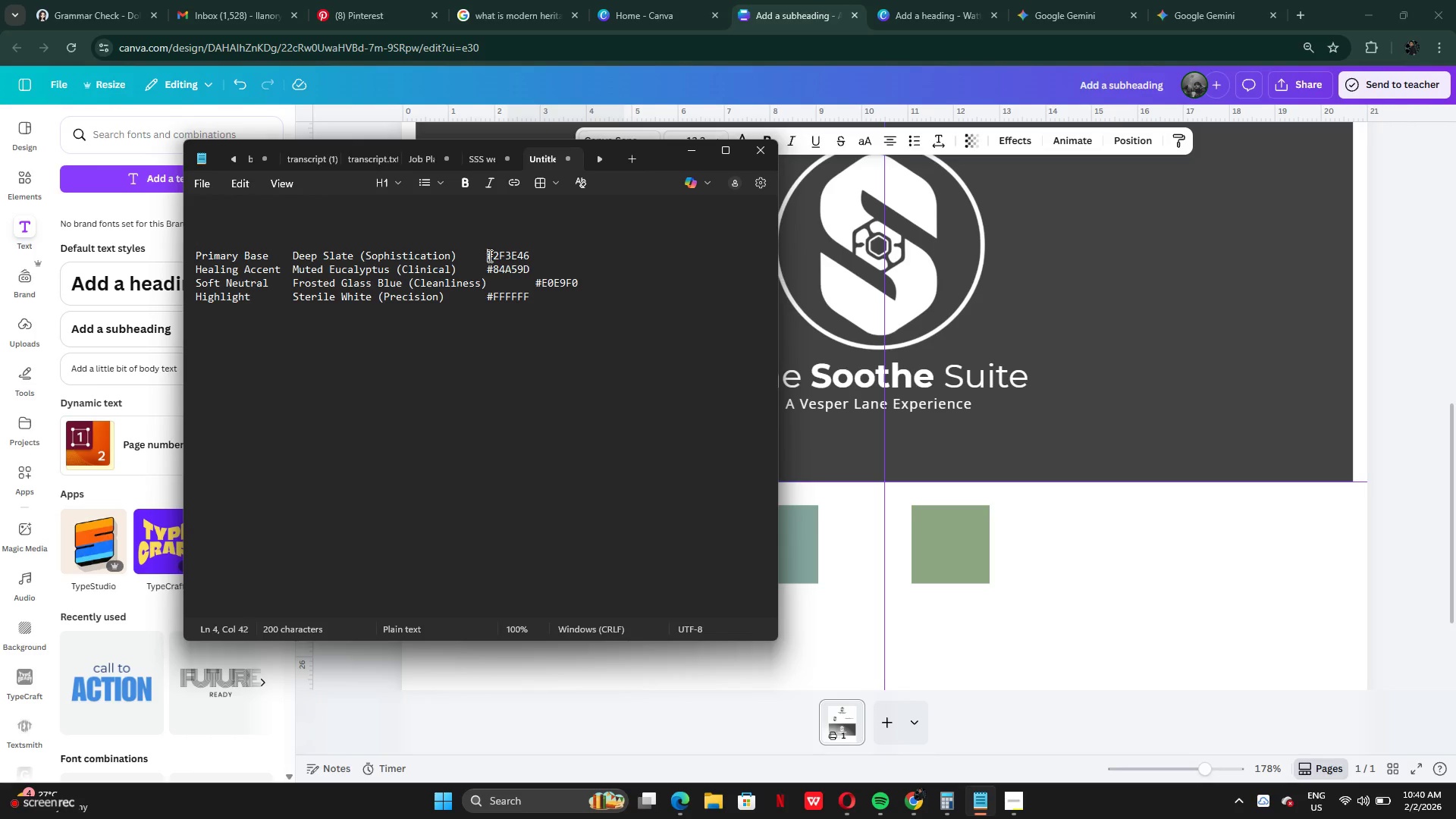 
left_click_drag(start_coordinate=[488, 256], to_coordinate=[547, 262])
 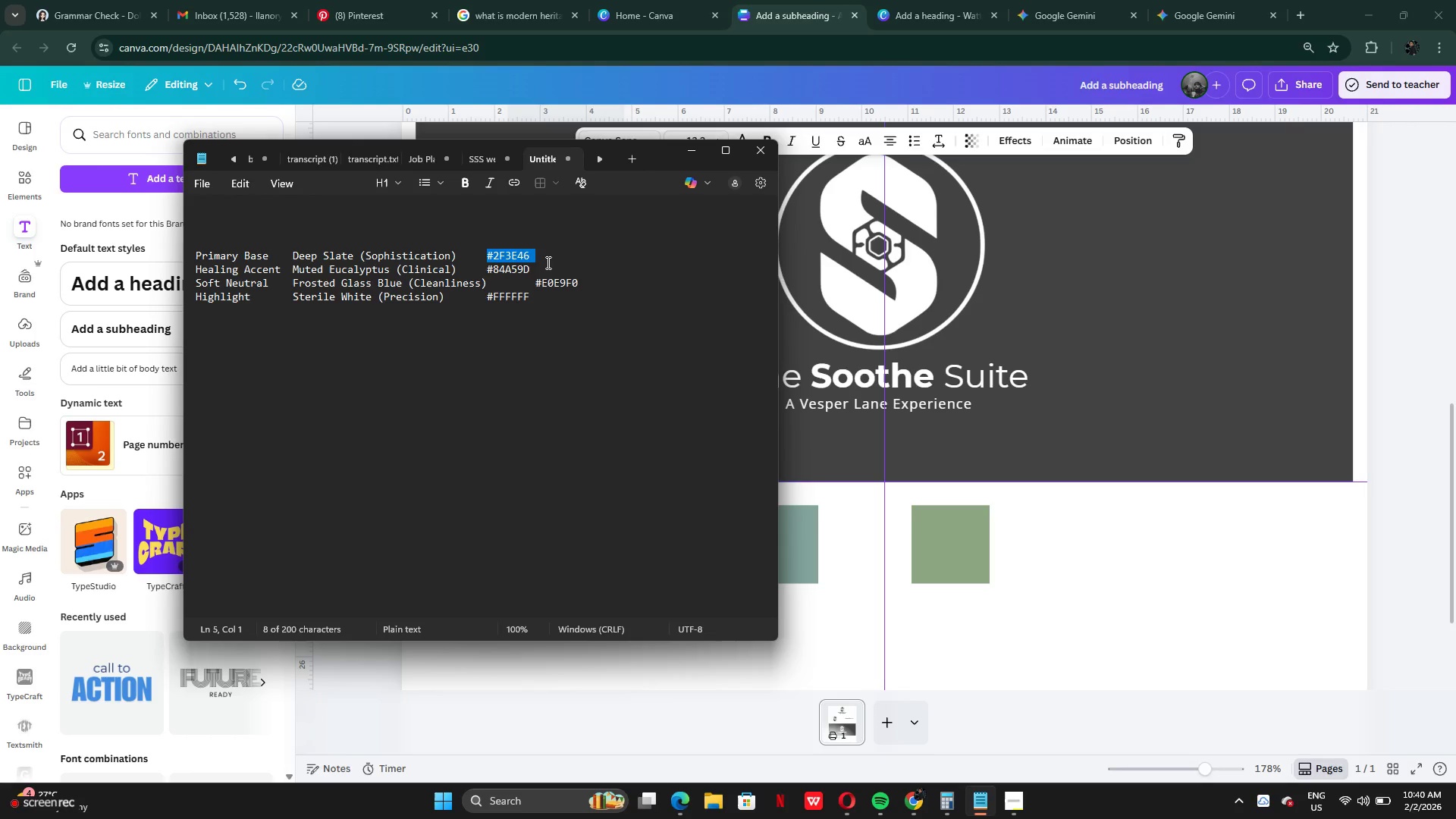 
key(Control+C)
 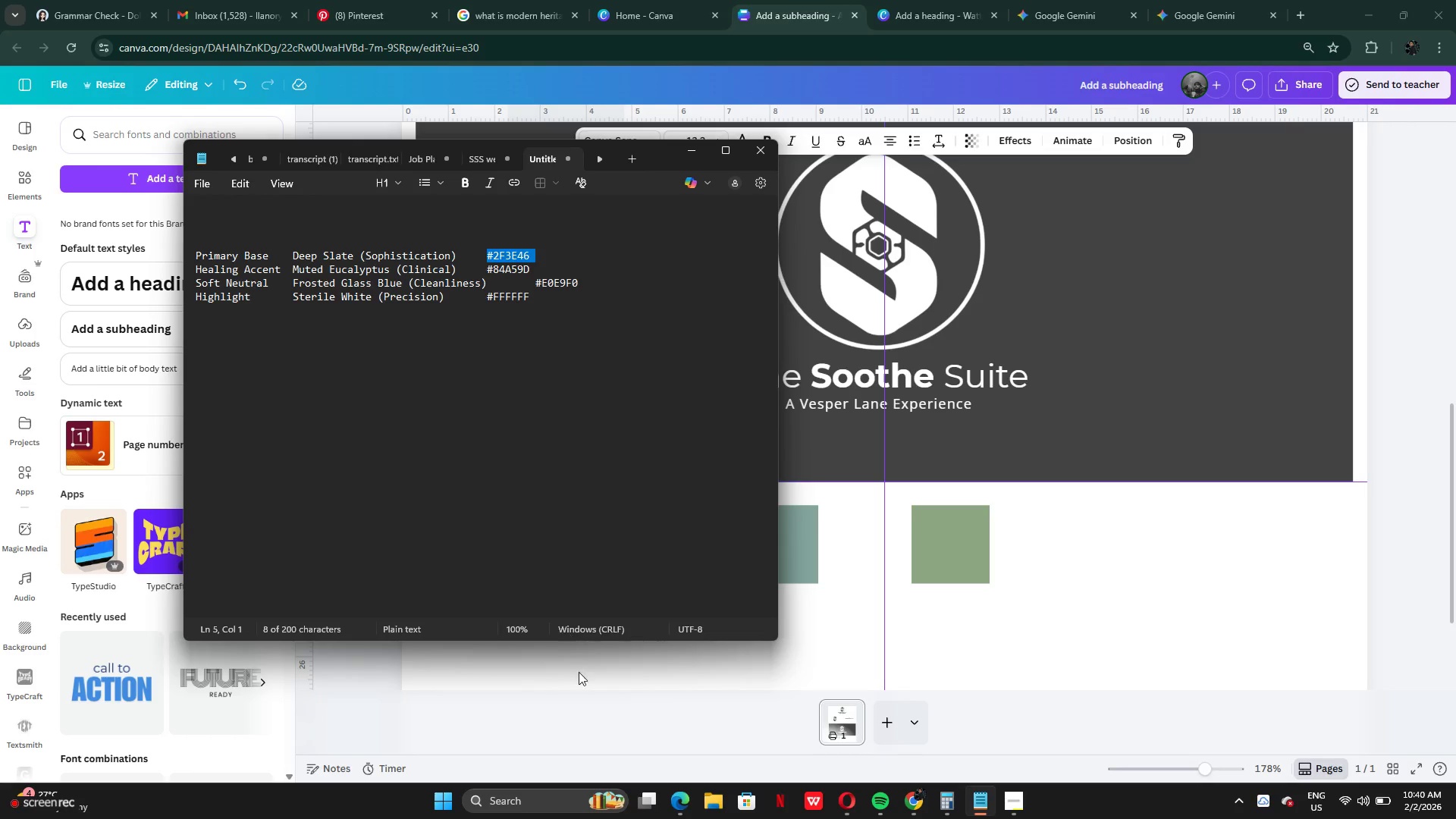 
left_click([583, 674])
 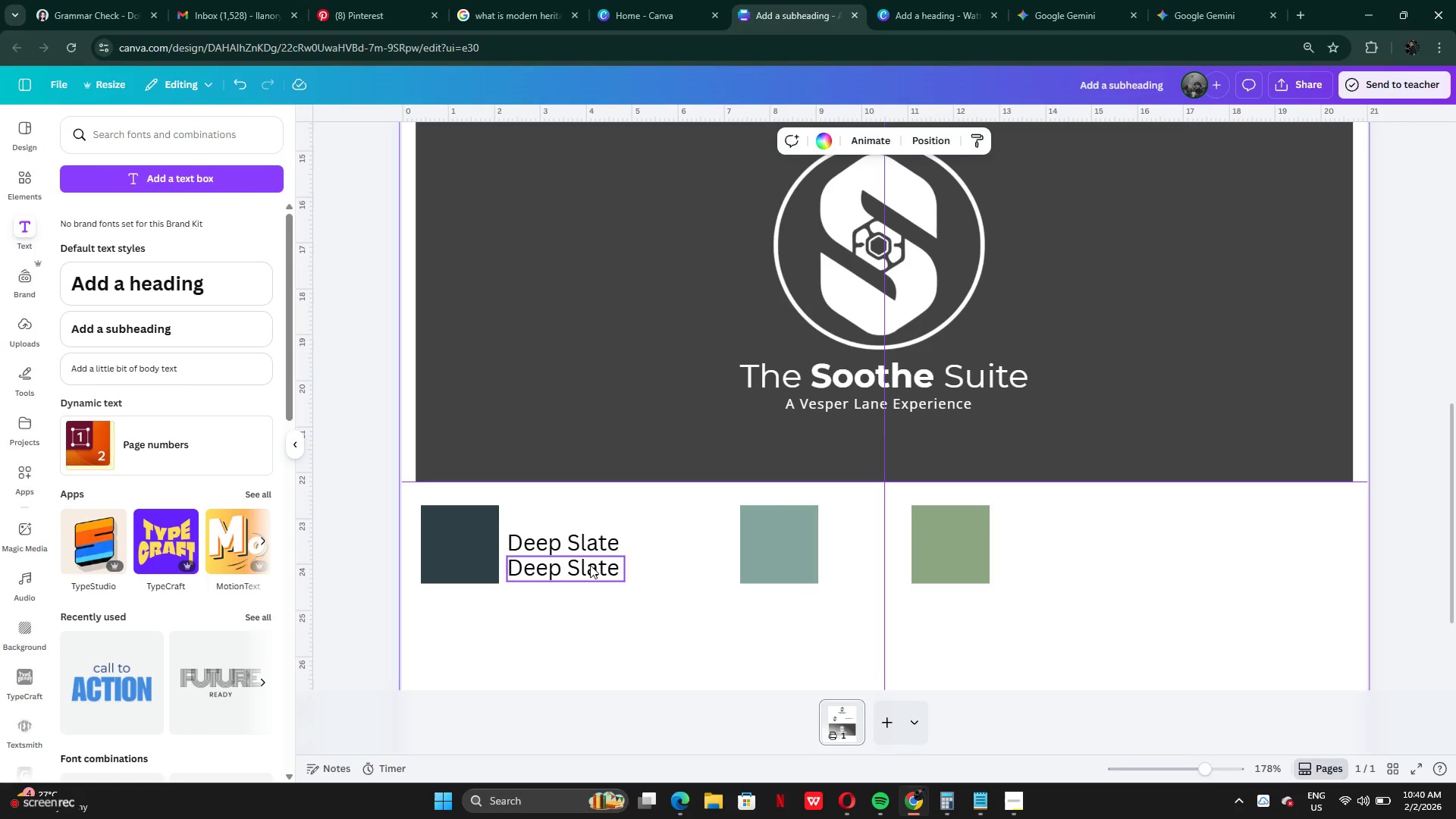 
double_click([590, 564])
 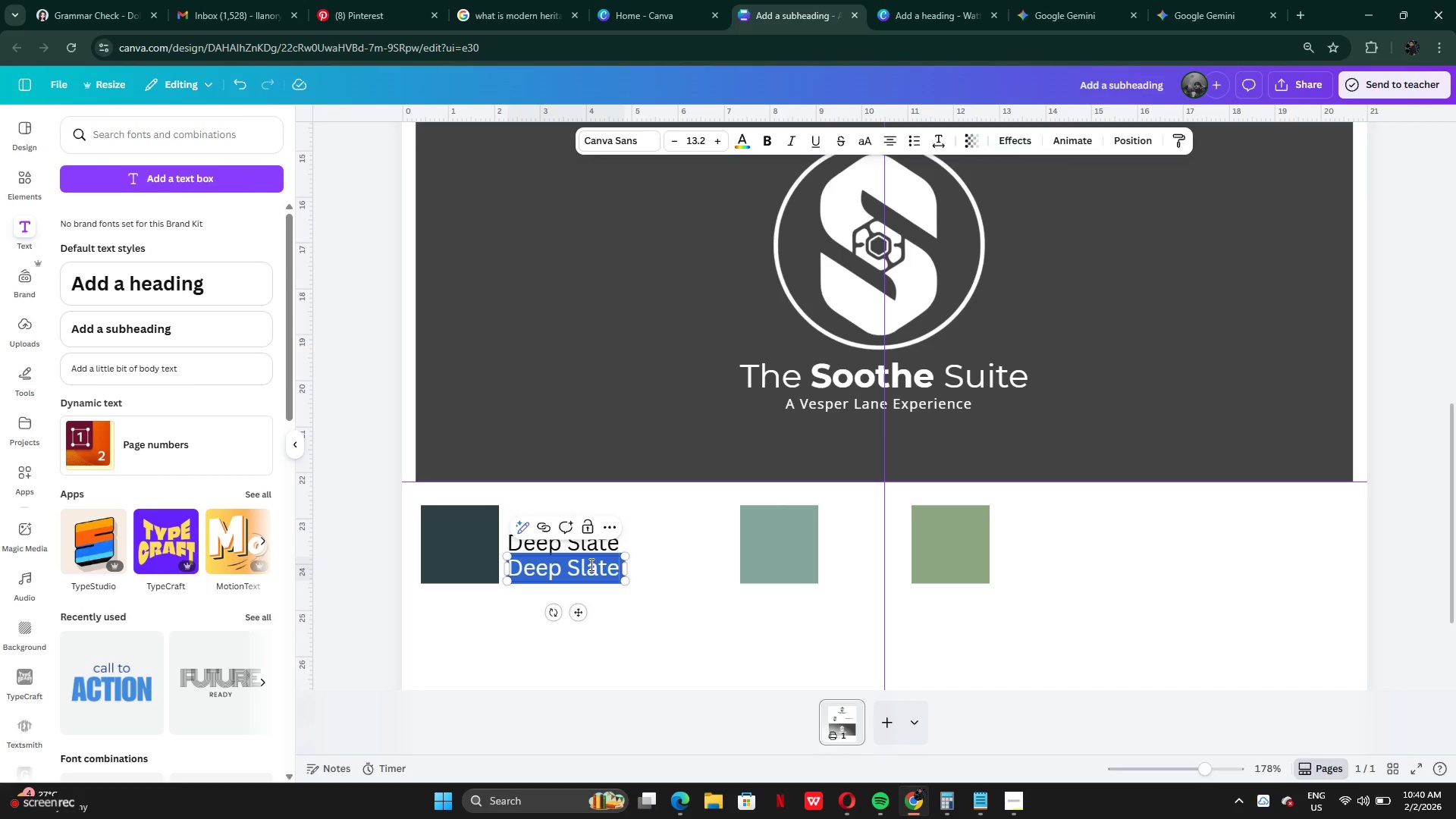 
key(Control+V)
 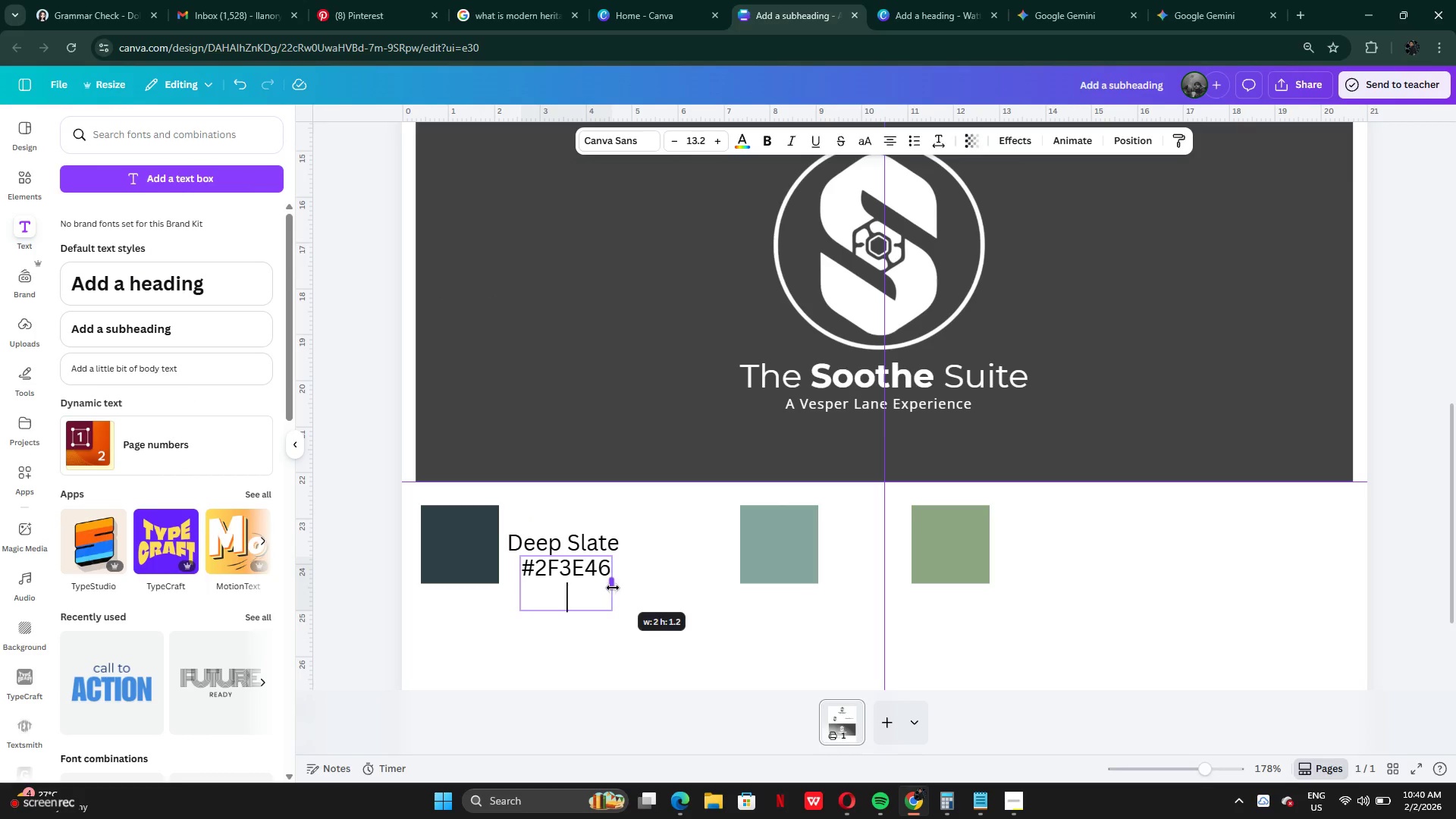 
key(Backspace)
 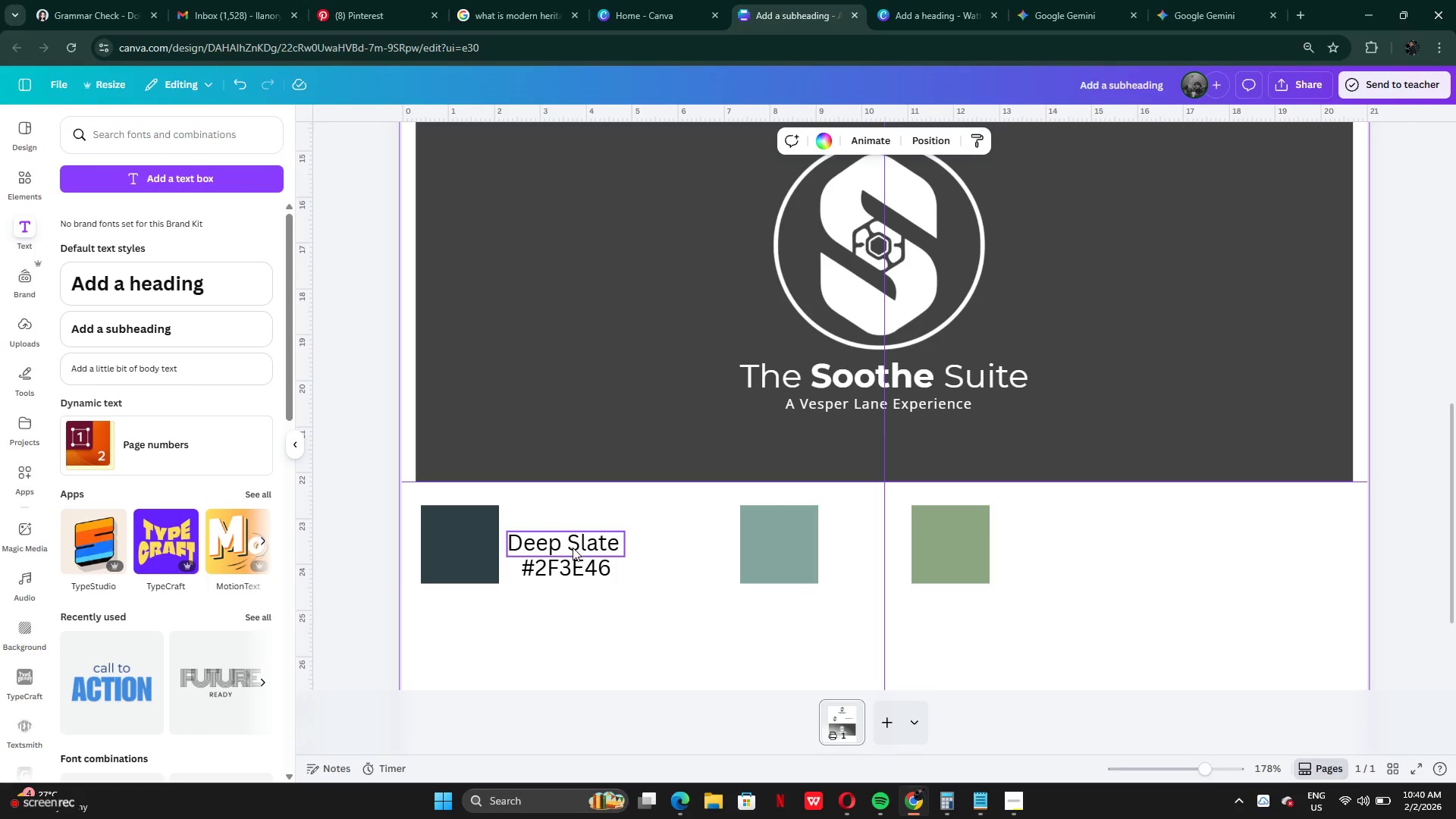 
left_click_drag(start_coordinate=[573, 565], to_coordinate=[560, 564])
 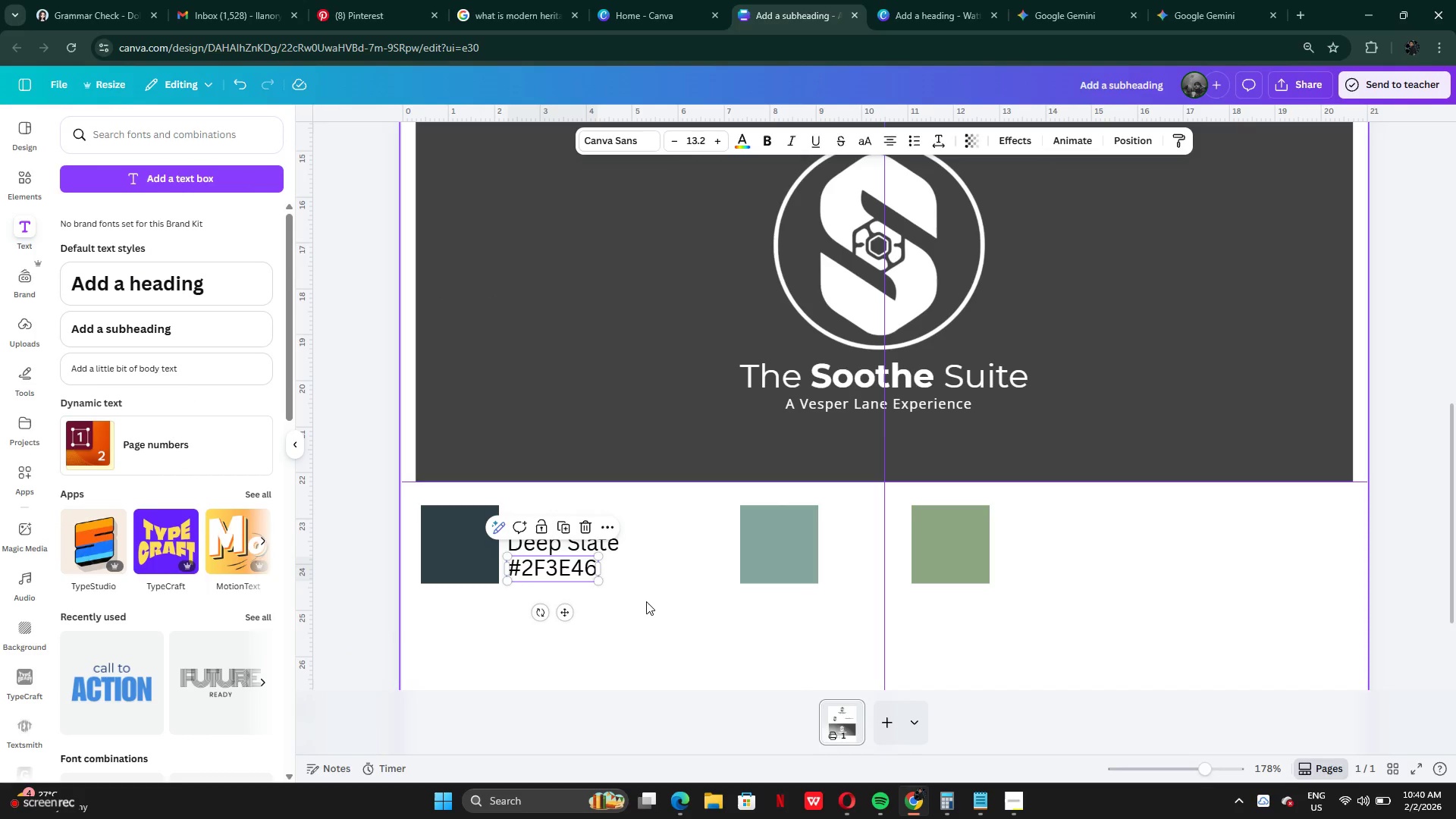 
left_click([648, 602])
 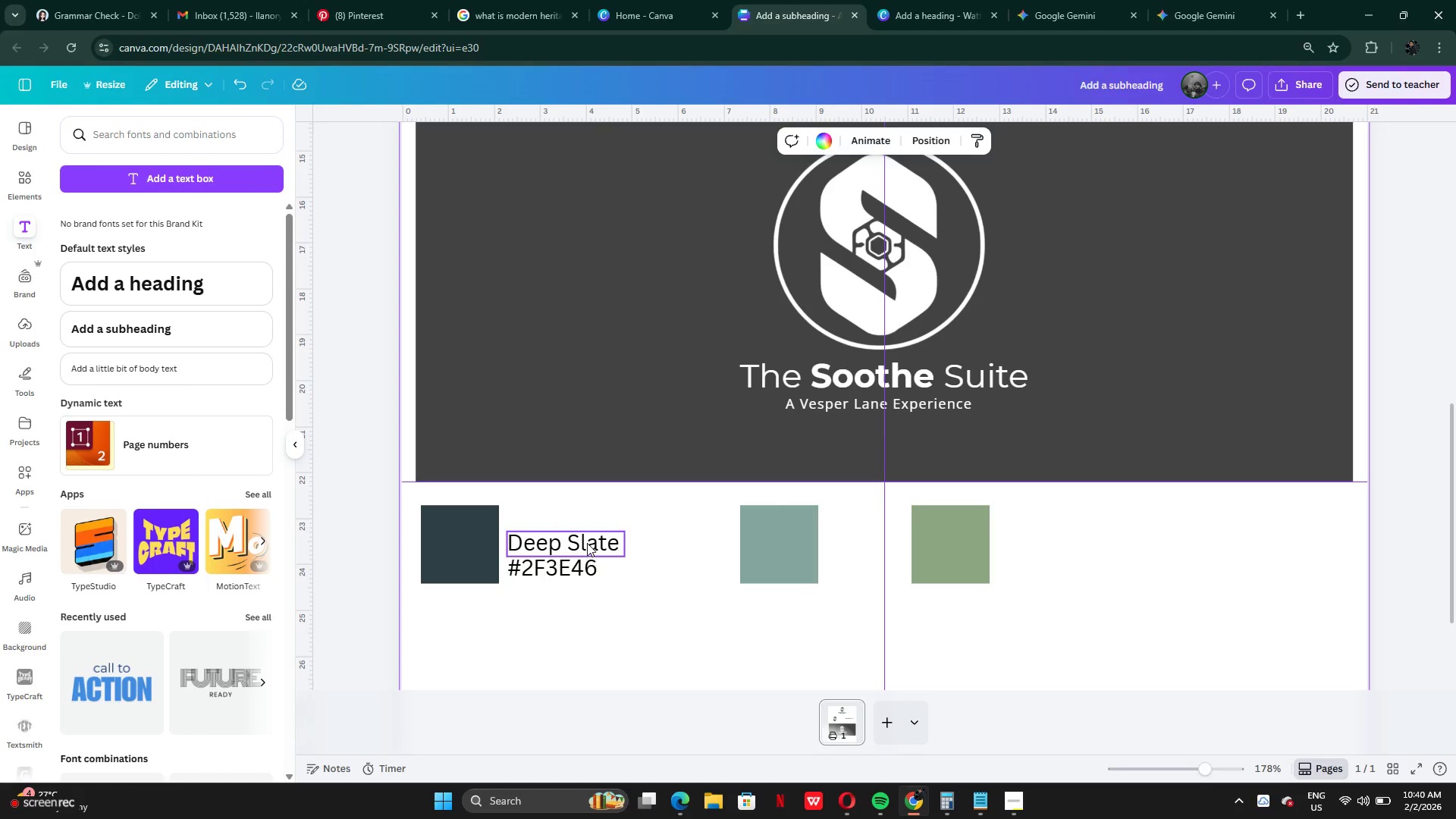 
left_click_drag(start_coordinate=[587, 543], to_coordinate=[586, 536])
 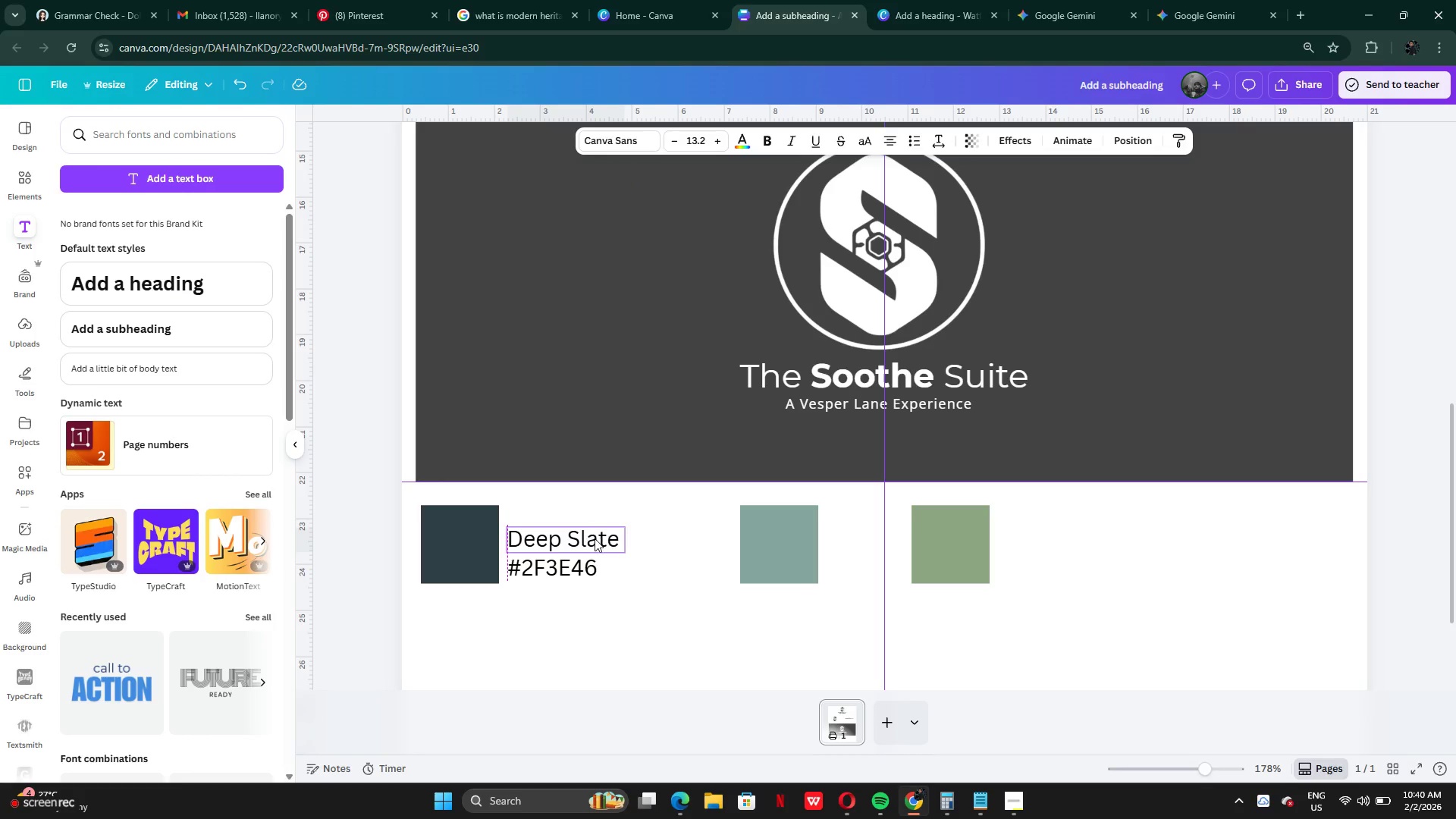 
left_click([588, 569])
 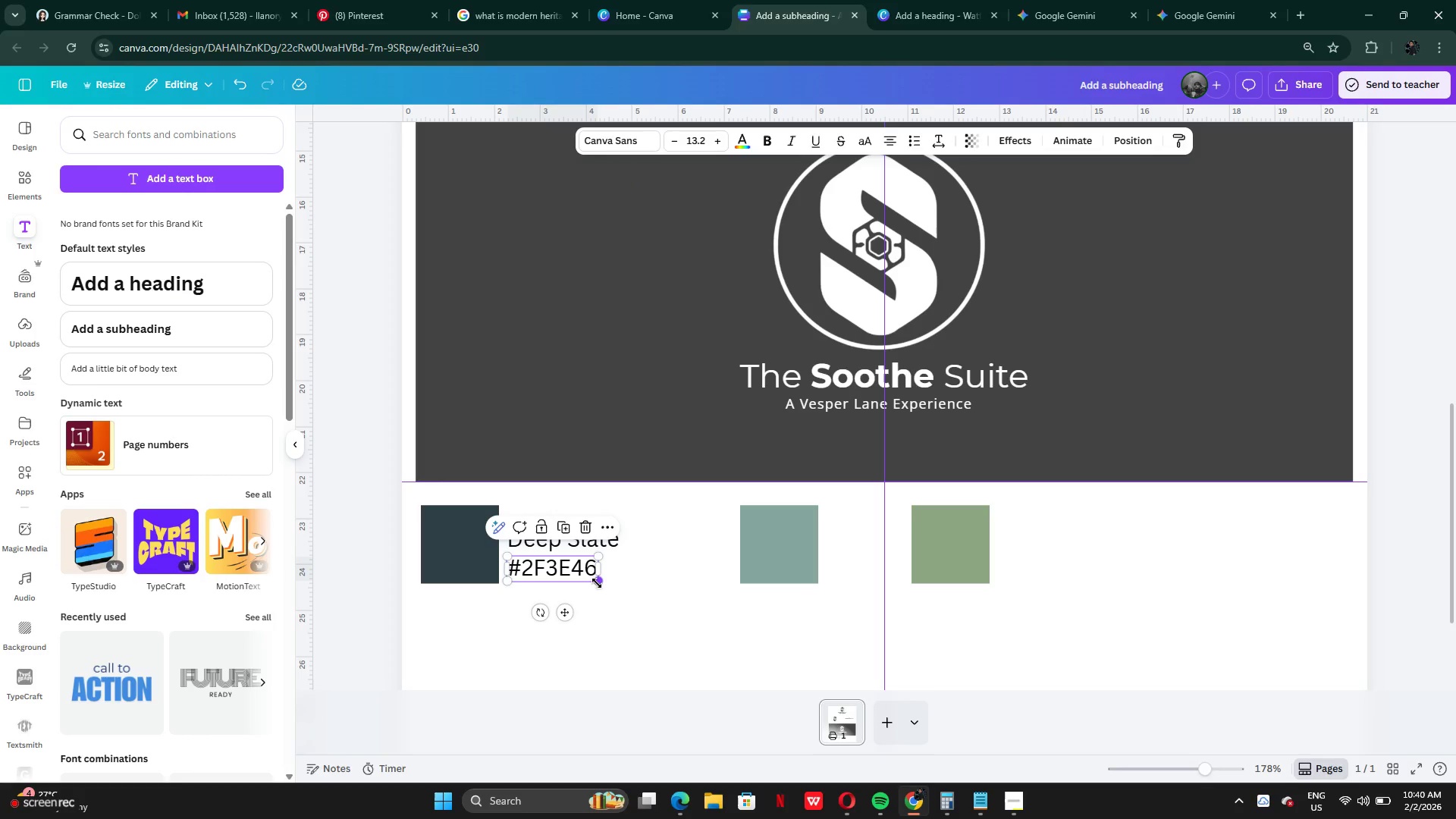 
left_click_drag(start_coordinate=[597, 583], to_coordinate=[579, 569])
 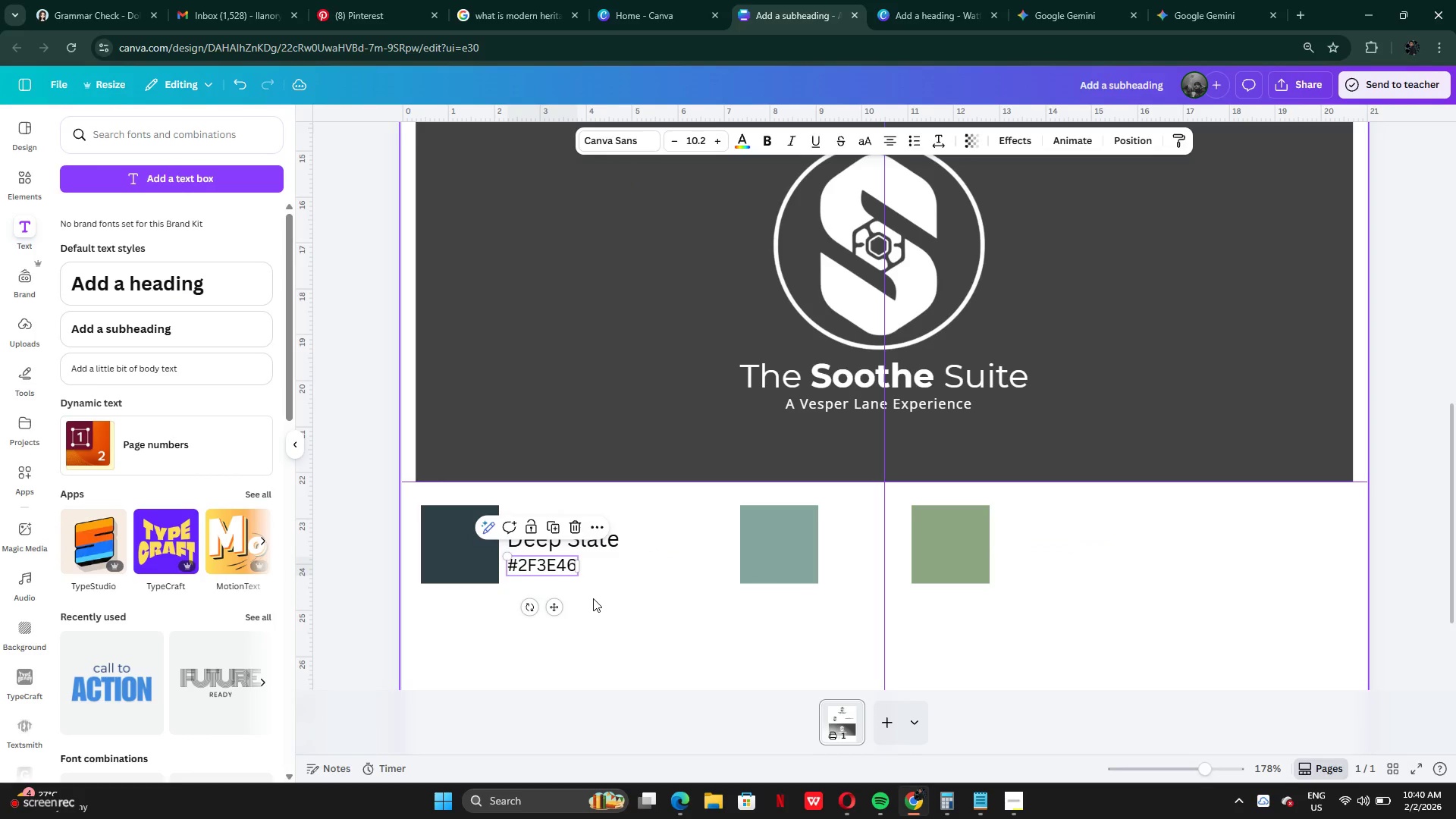 
left_click([593, 598])
 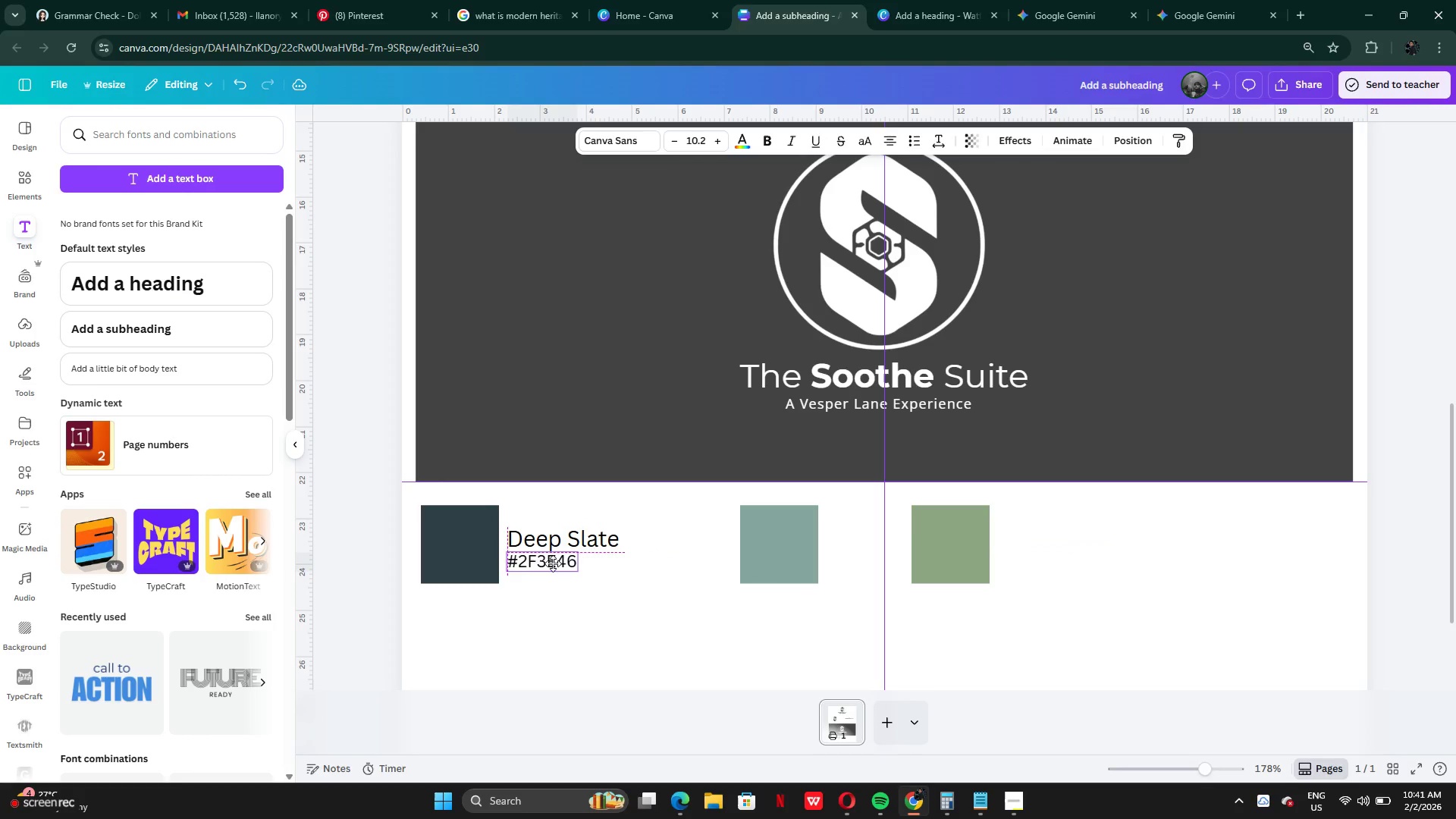 
key(ArrowRight)
 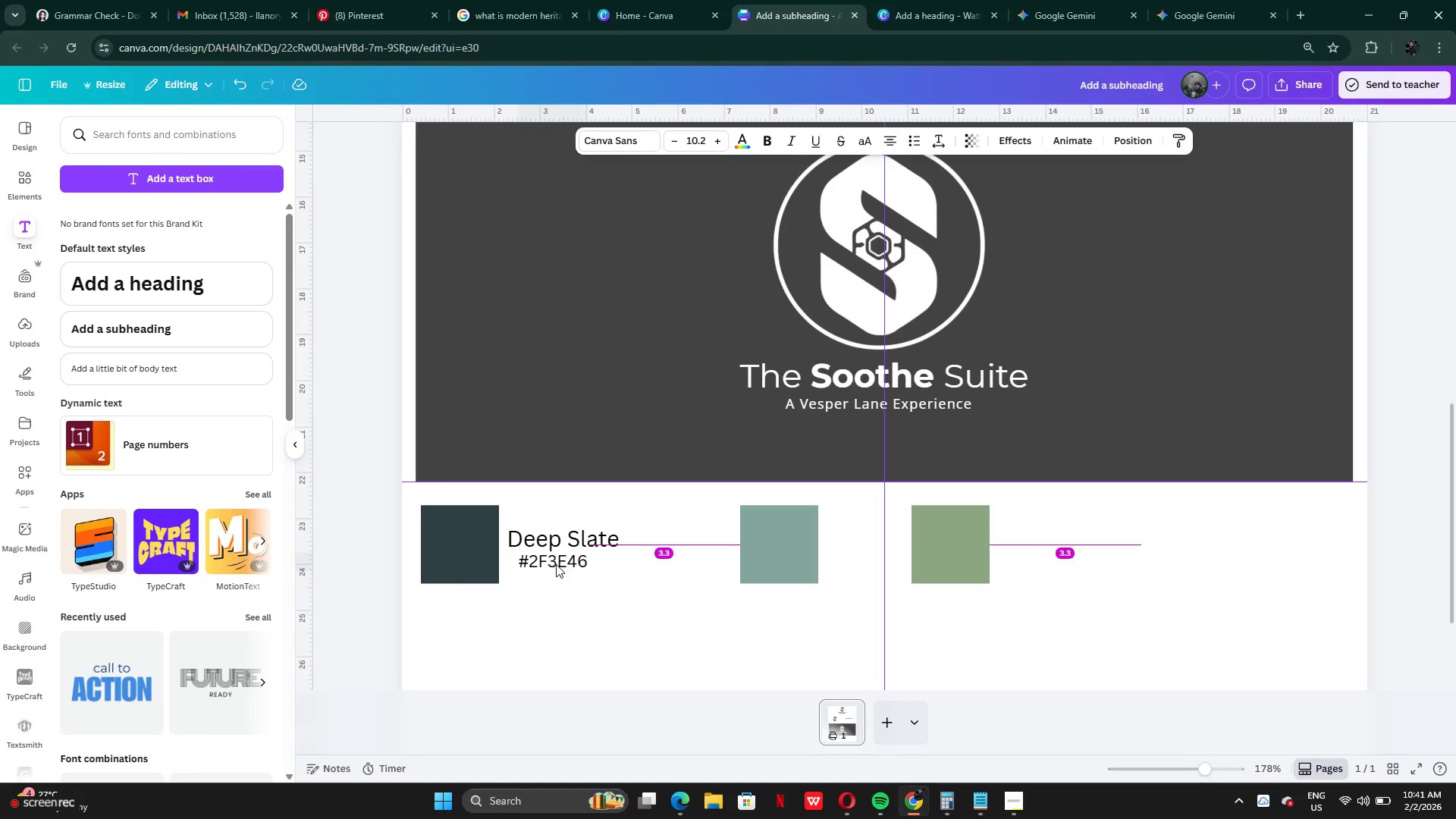 
key(ArrowRight)
 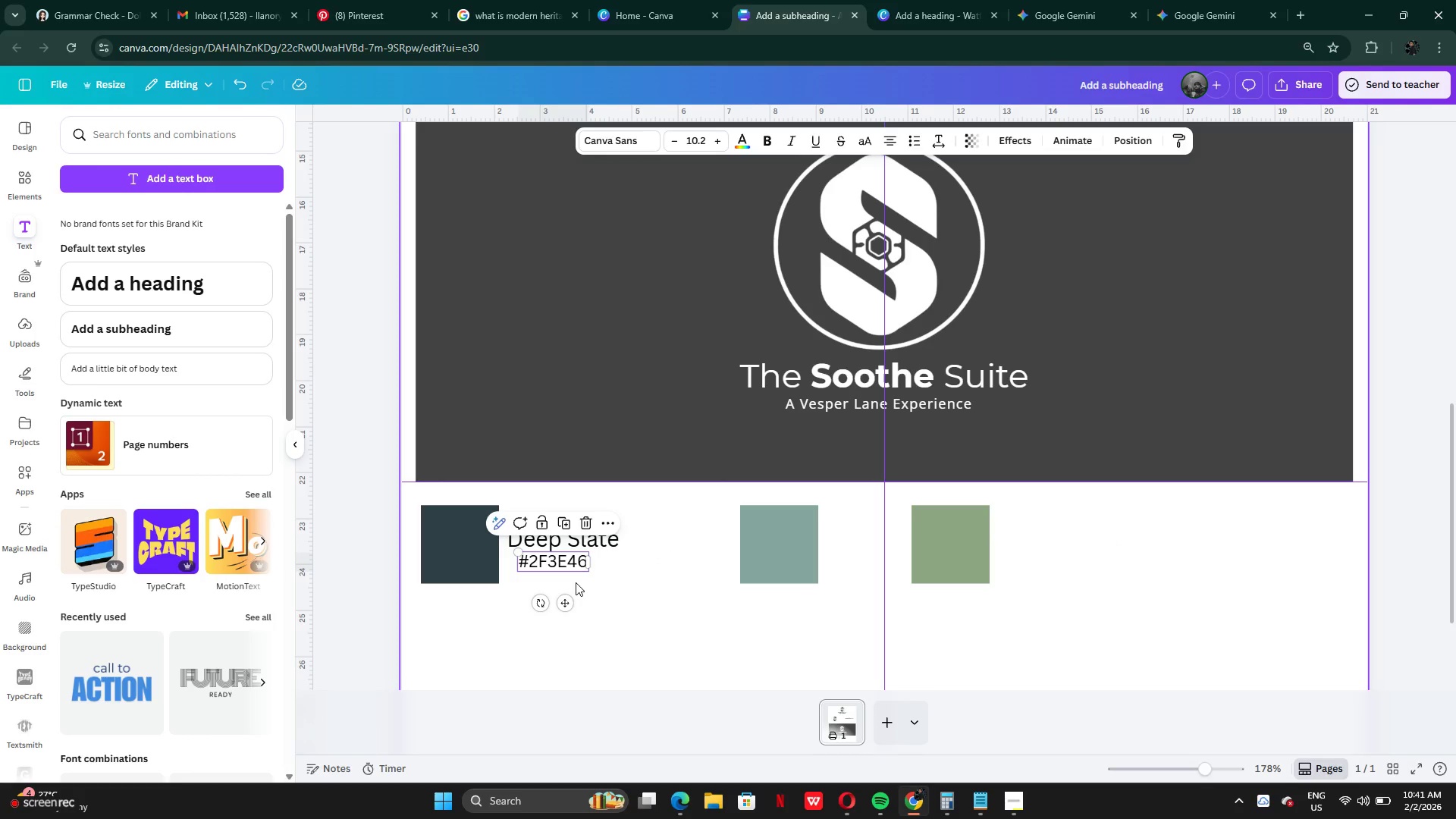 
key(ArrowLeft)
 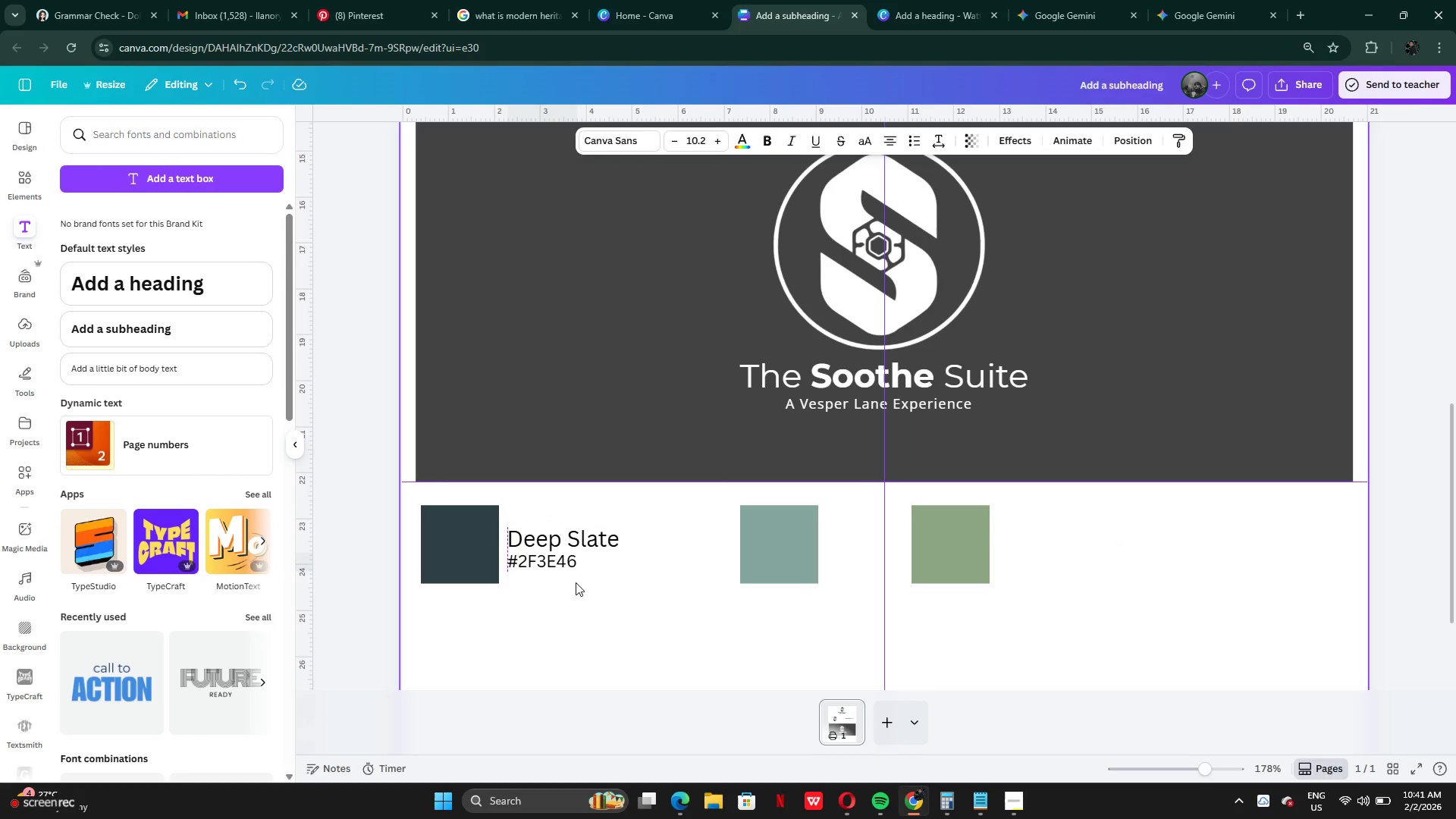 
key(ArrowLeft)
 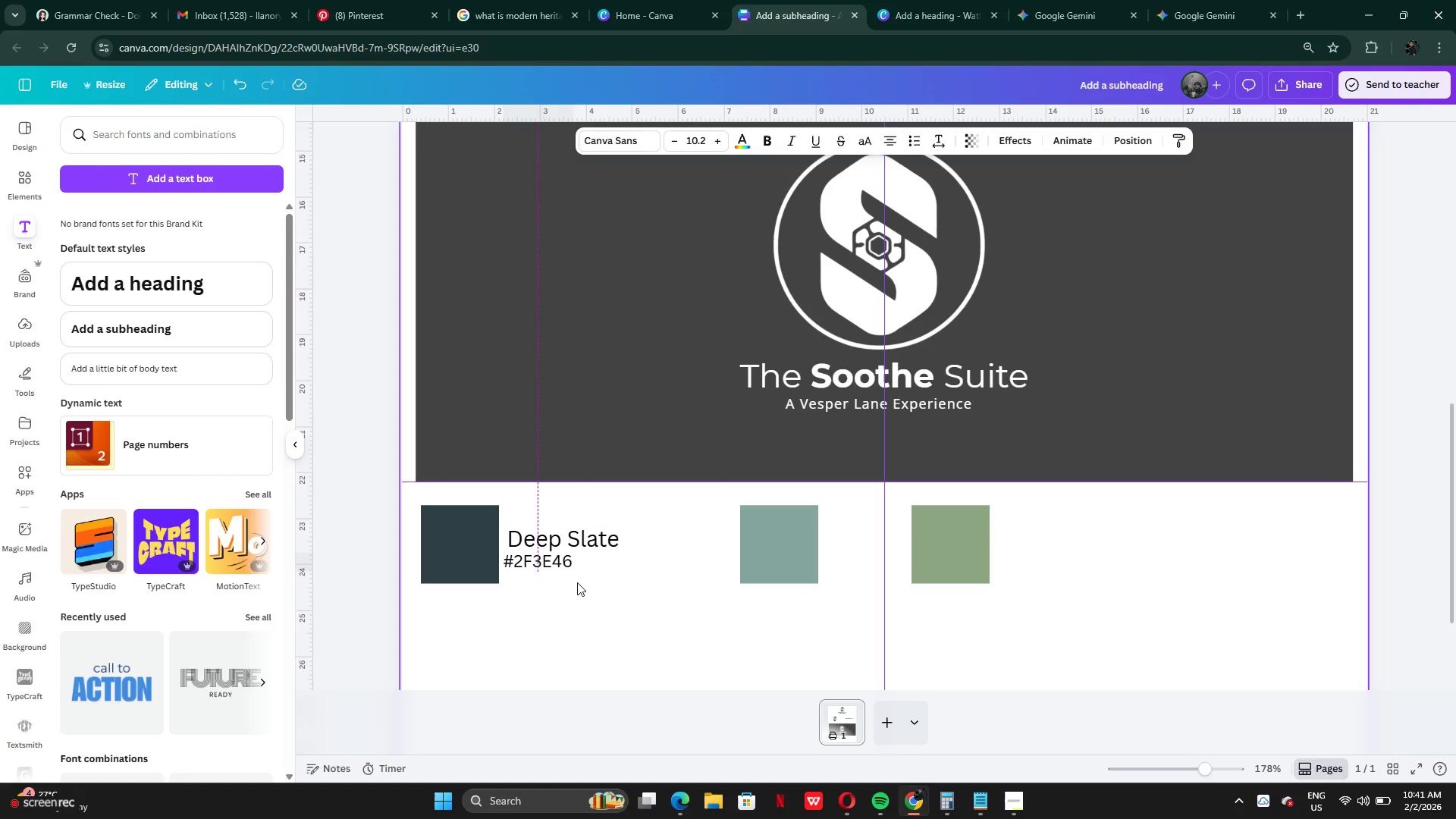 
key(ArrowLeft)
 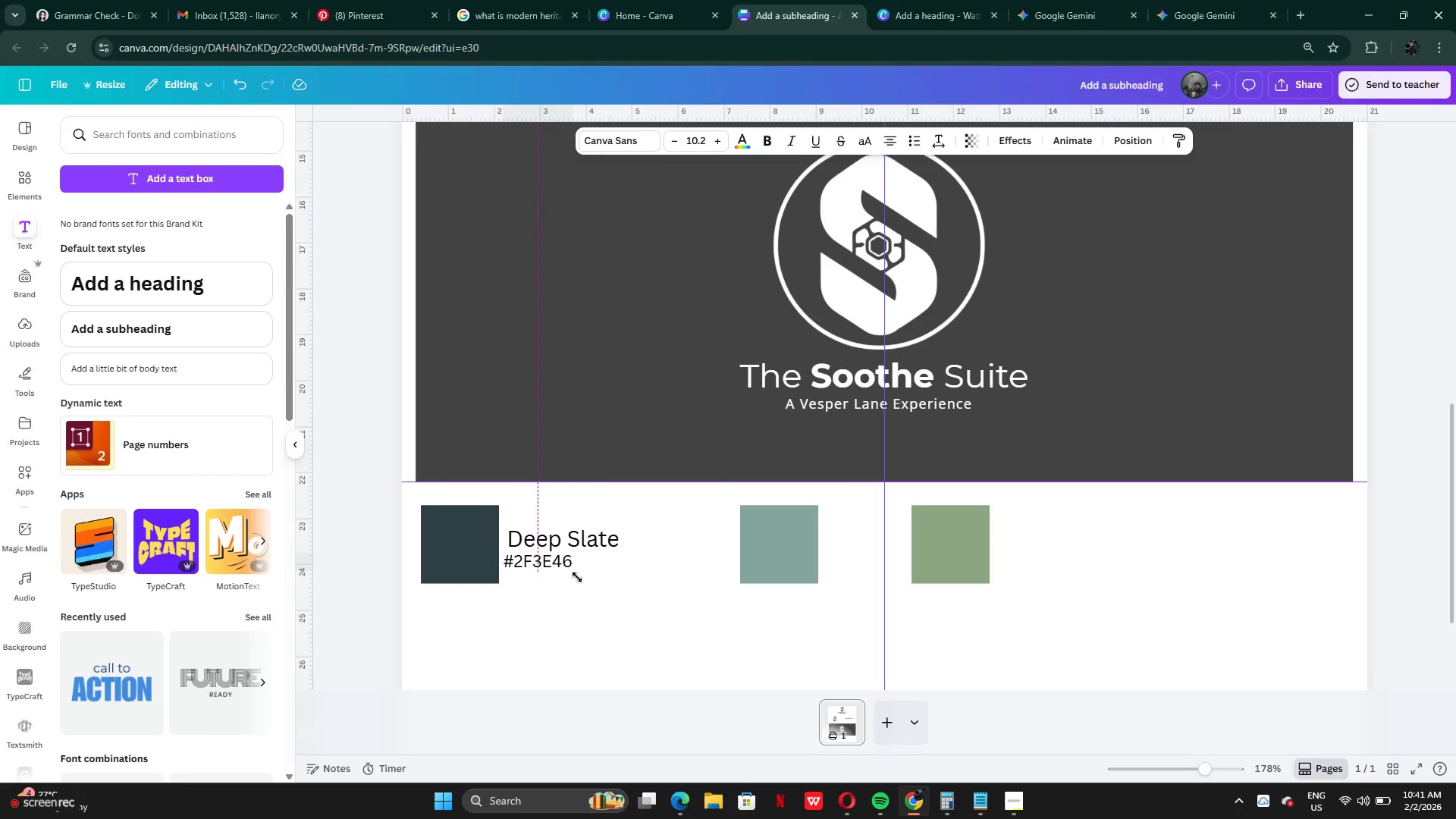 
key(ArrowRight)
 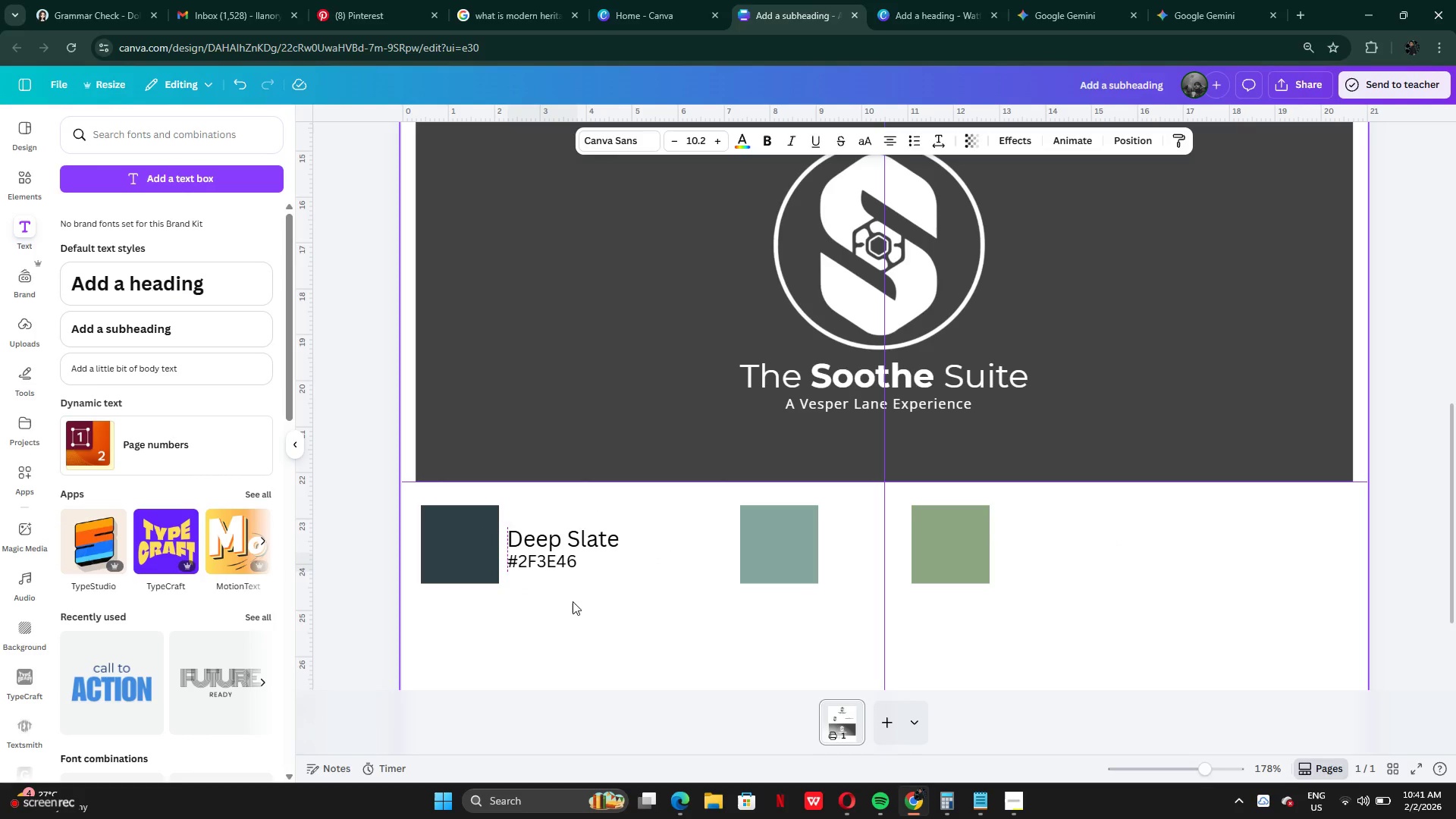 
left_click([571, 603])
 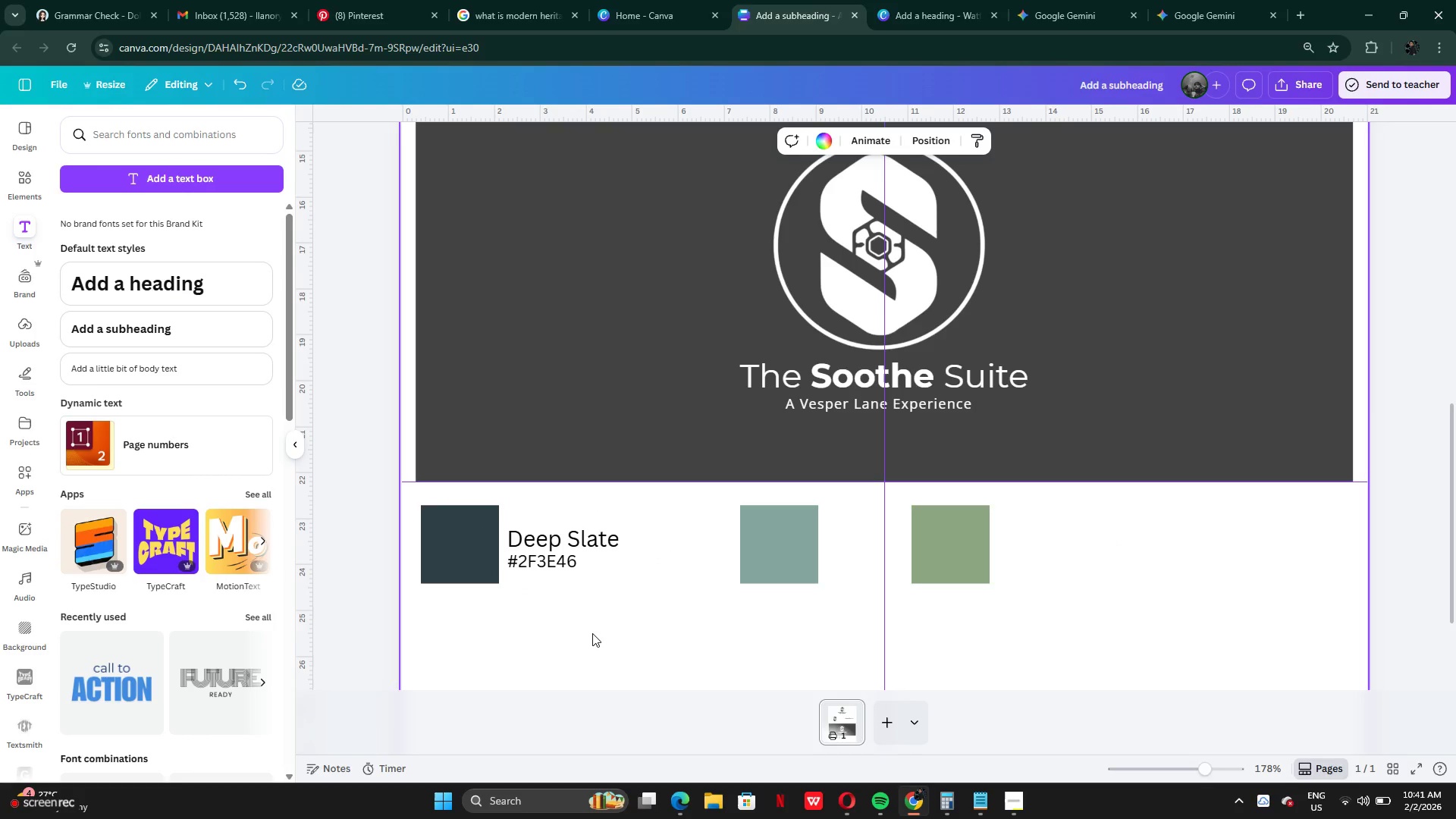 
scroll: coordinate [592, 633], scroll_direction: up, amount: 1.0
 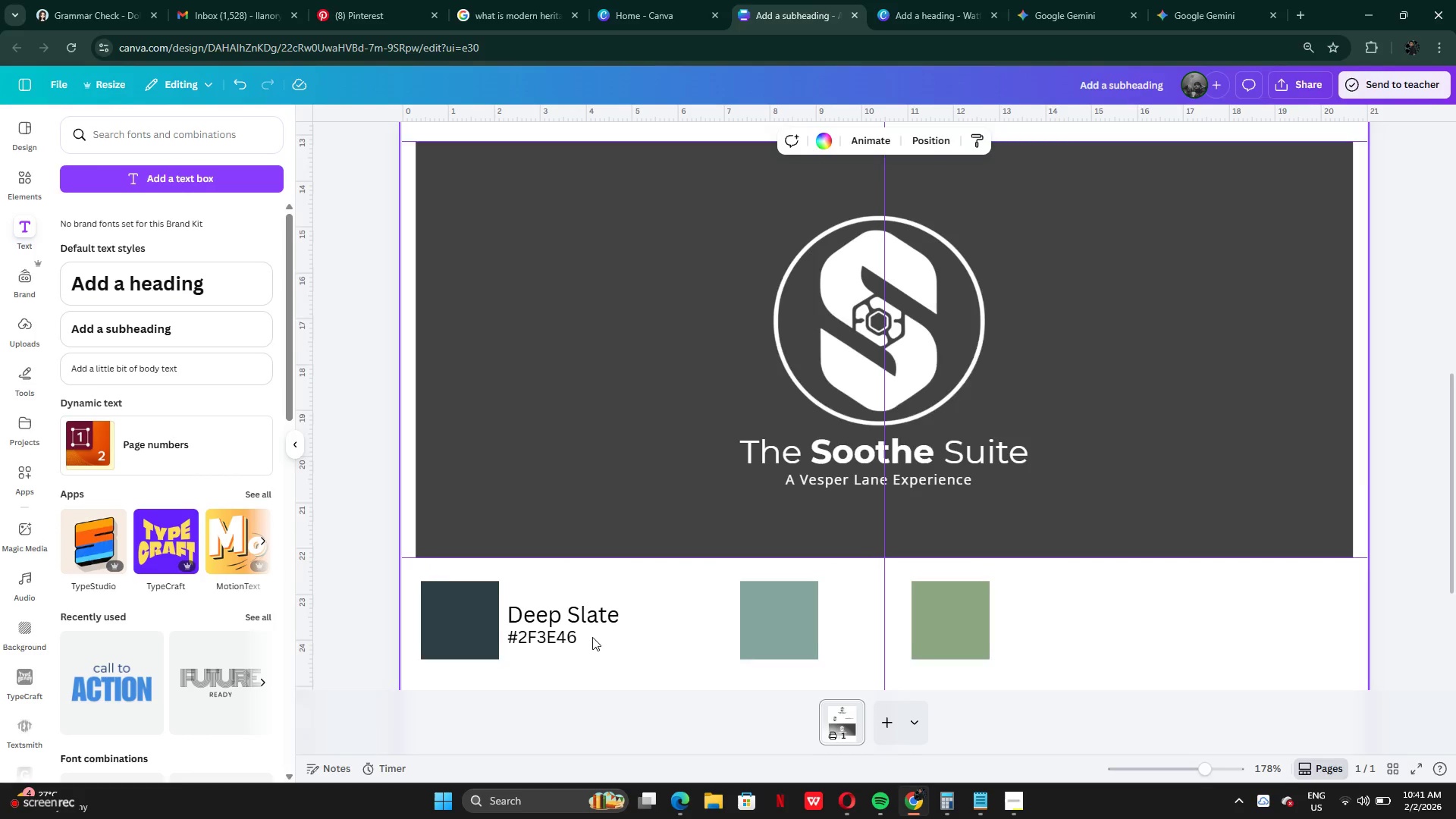 
scroll: coordinate [592, 637], scroll_direction: down, amount: 1.0
 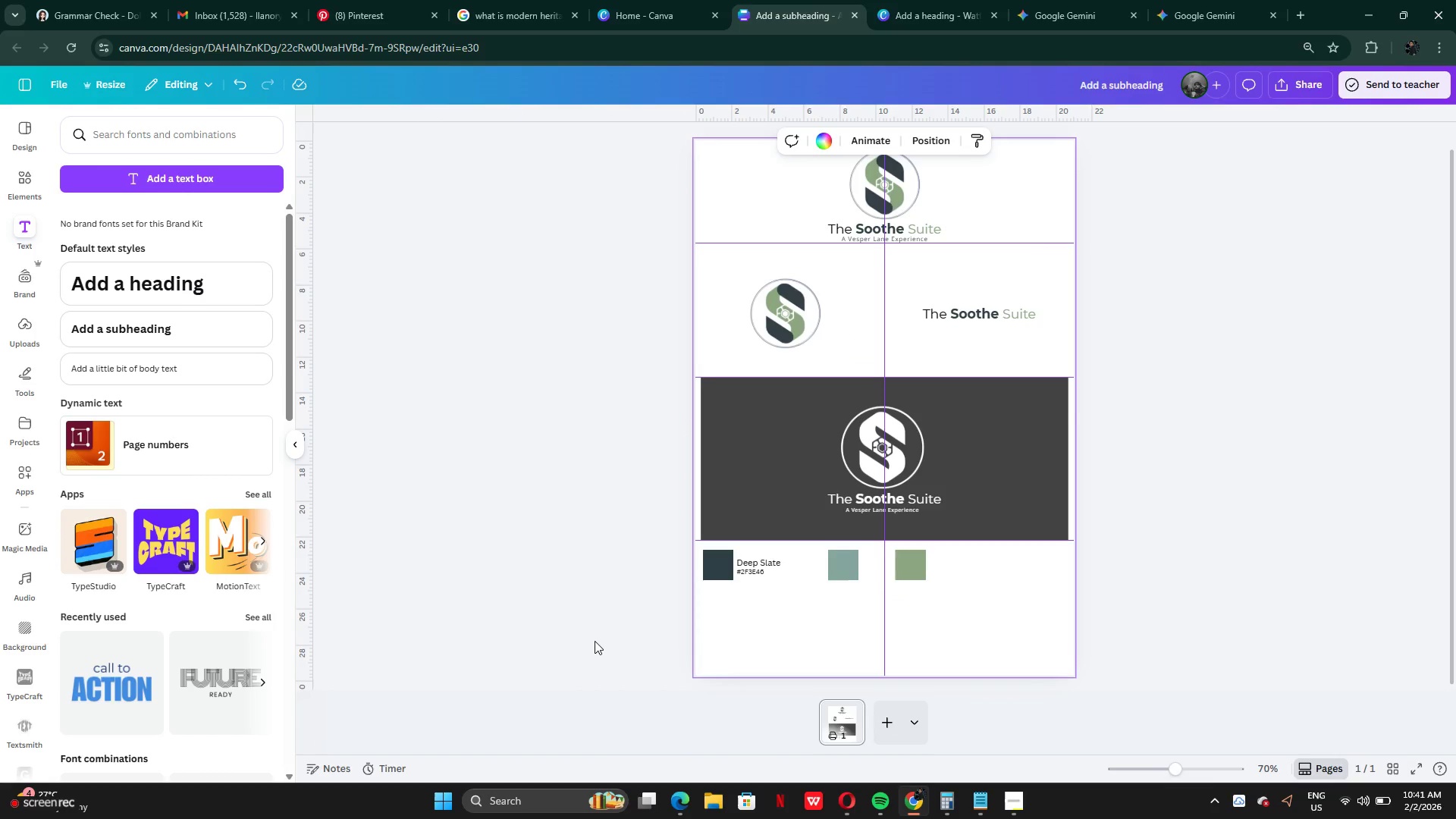 
wait(8.36)
 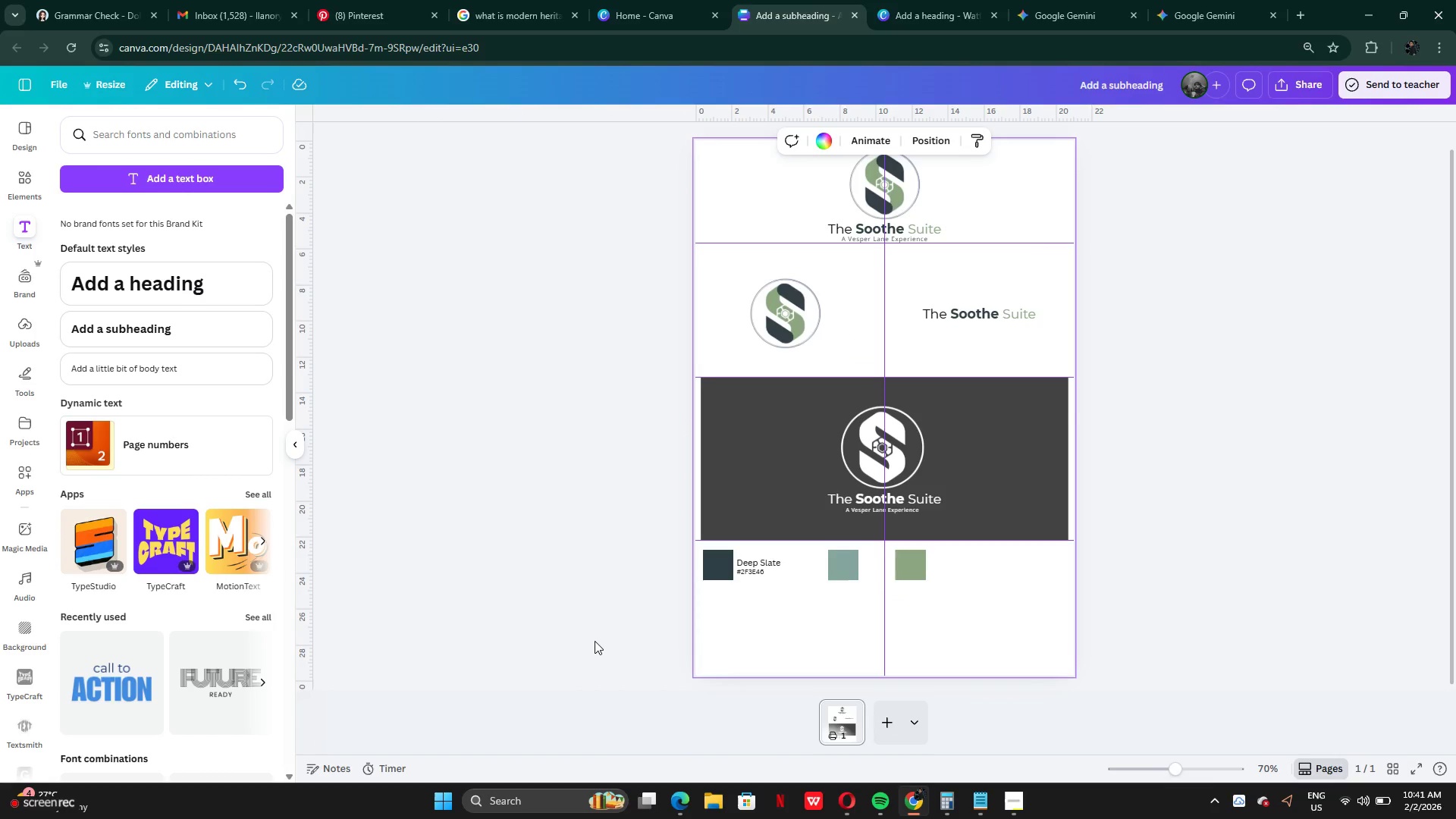 
left_click_drag(start_coordinate=[529, 478], to_coordinate=[530, 431])
 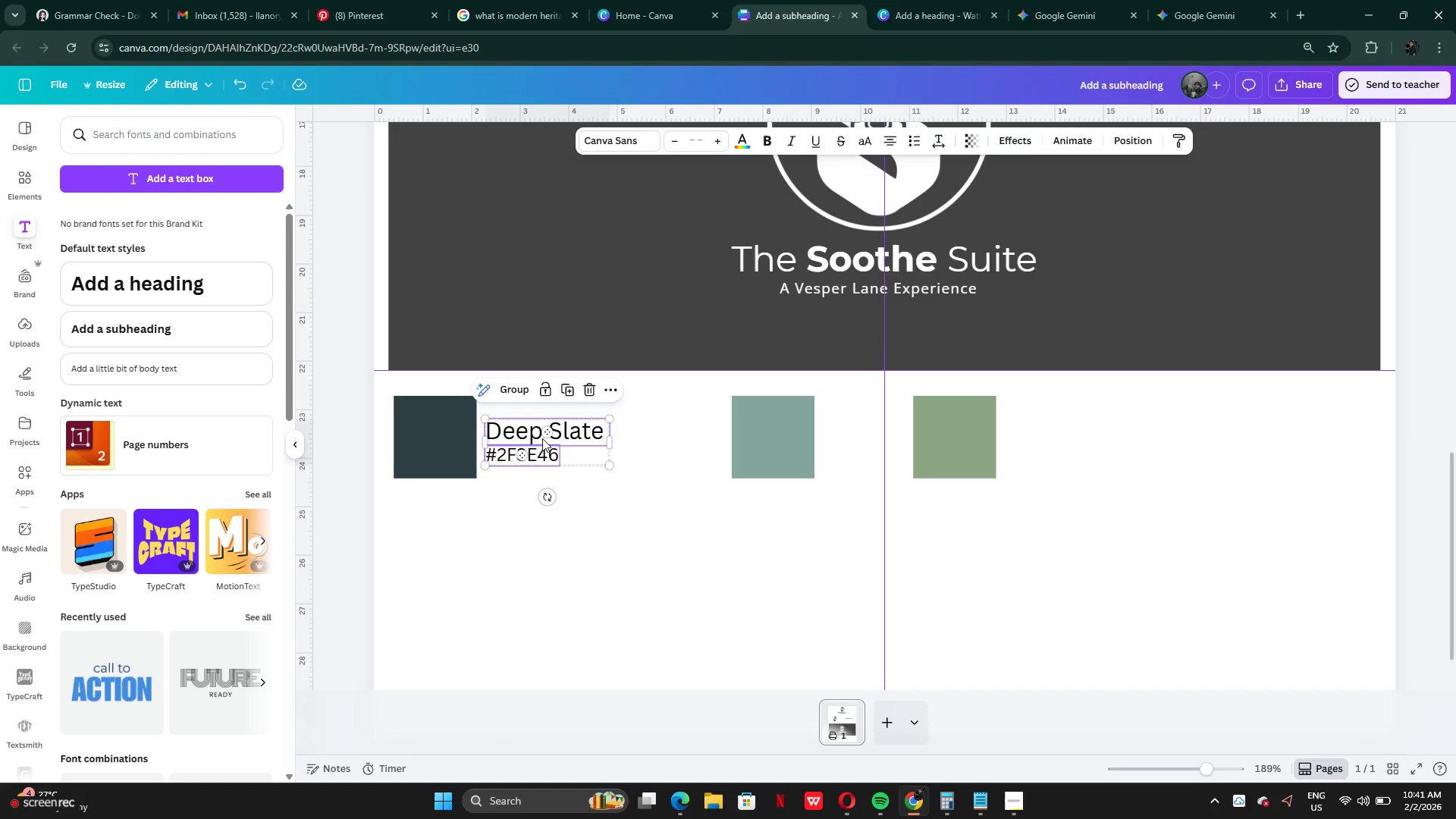 
left_click_drag(start_coordinate=[542, 438], to_coordinate=[544, 444])
 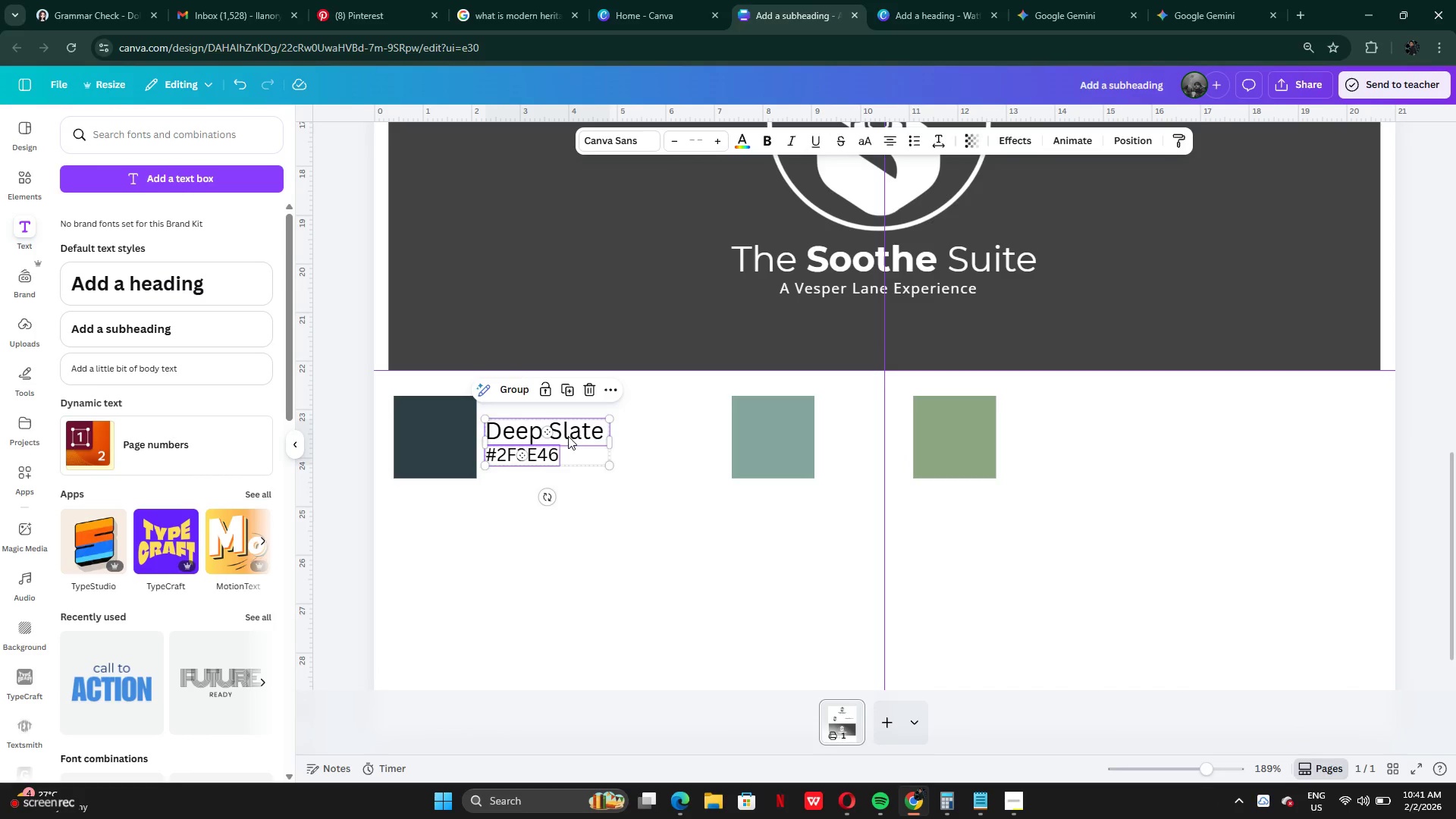 
left_click_drag(start_coordinate=[570, 436], to_coordinate=[567, 446])
 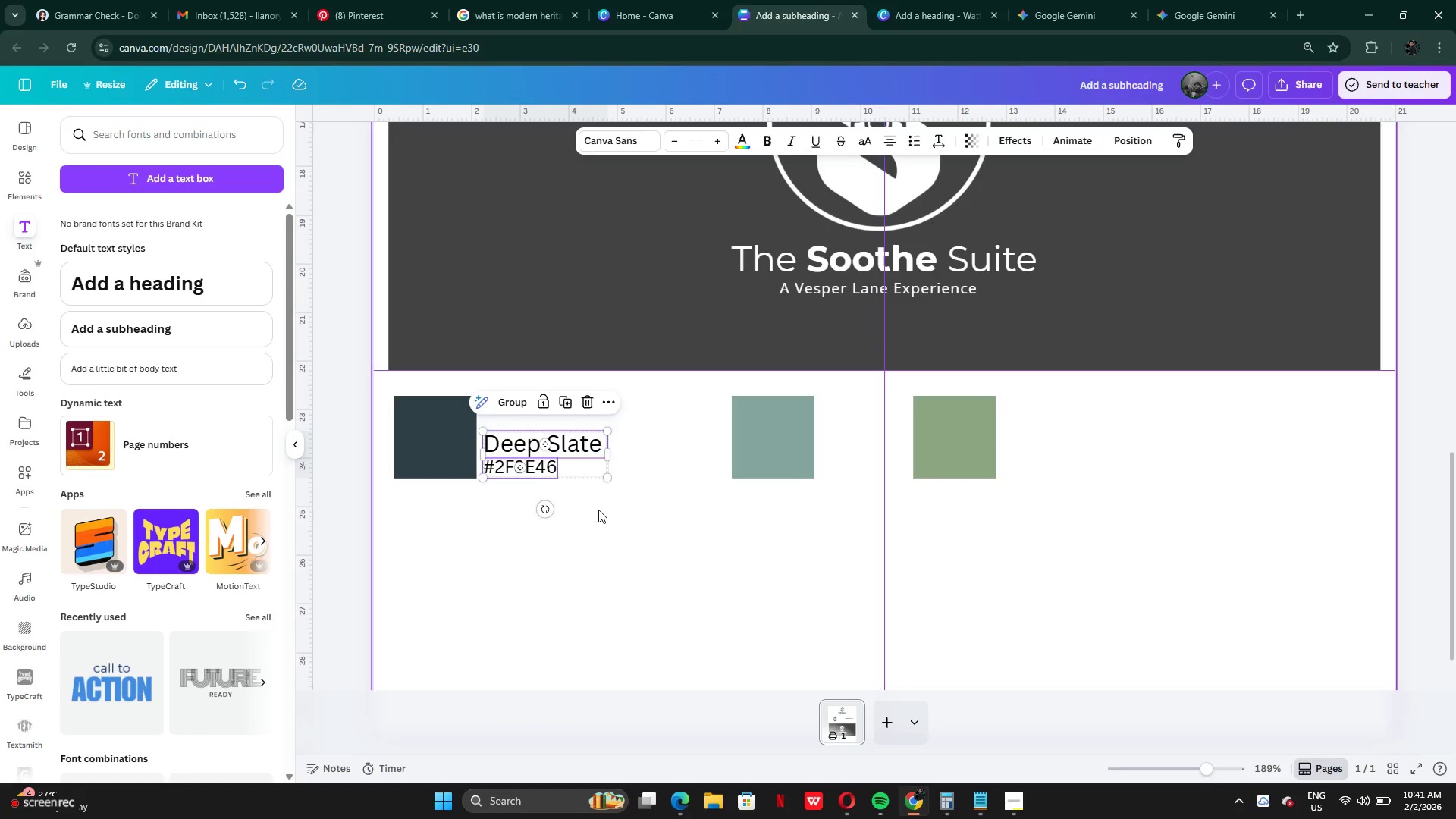 
left_click([598, 510])
 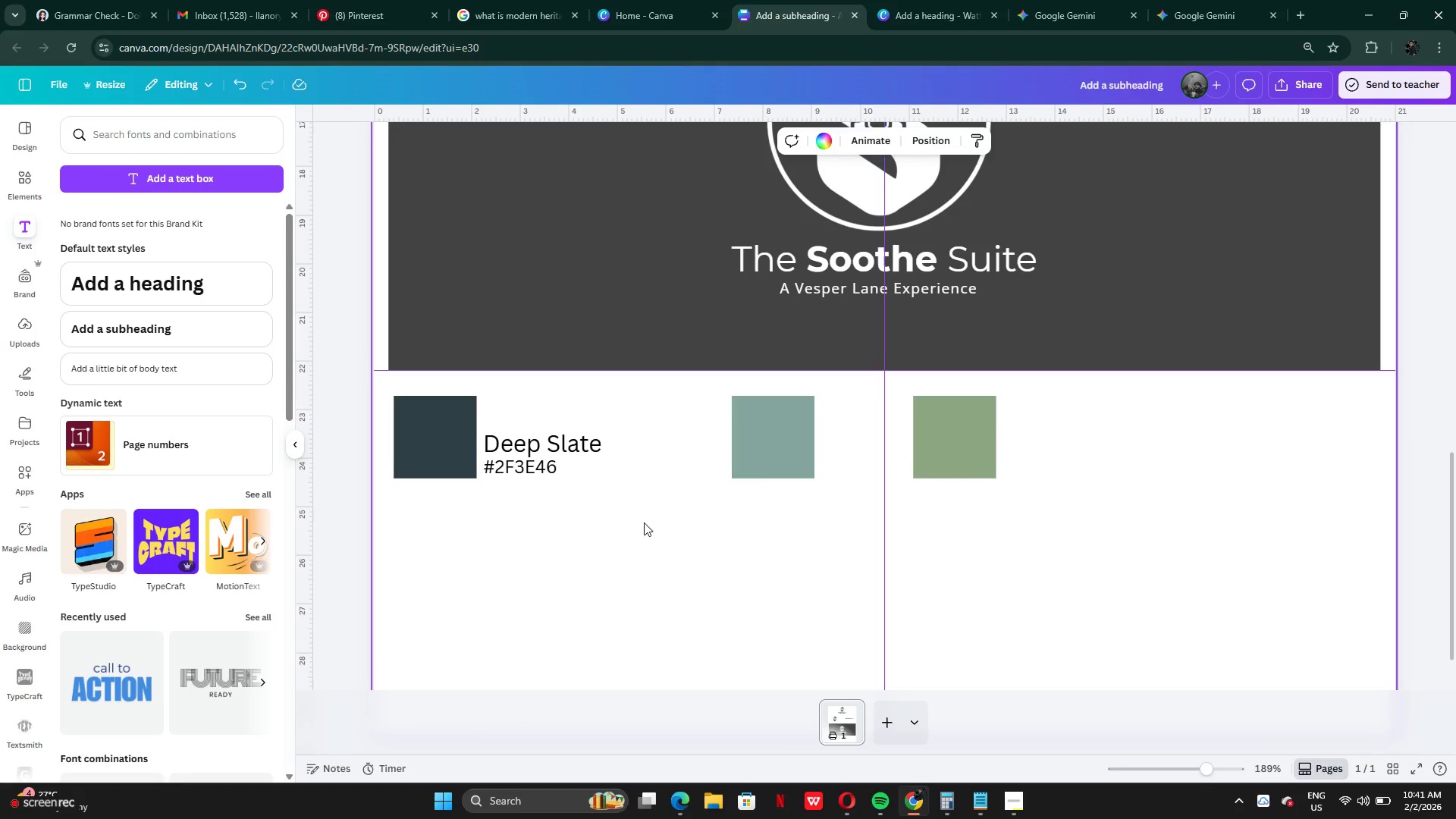 
scroll: coordinate [657, 517], scroll_direction: up, amount: 2.0
 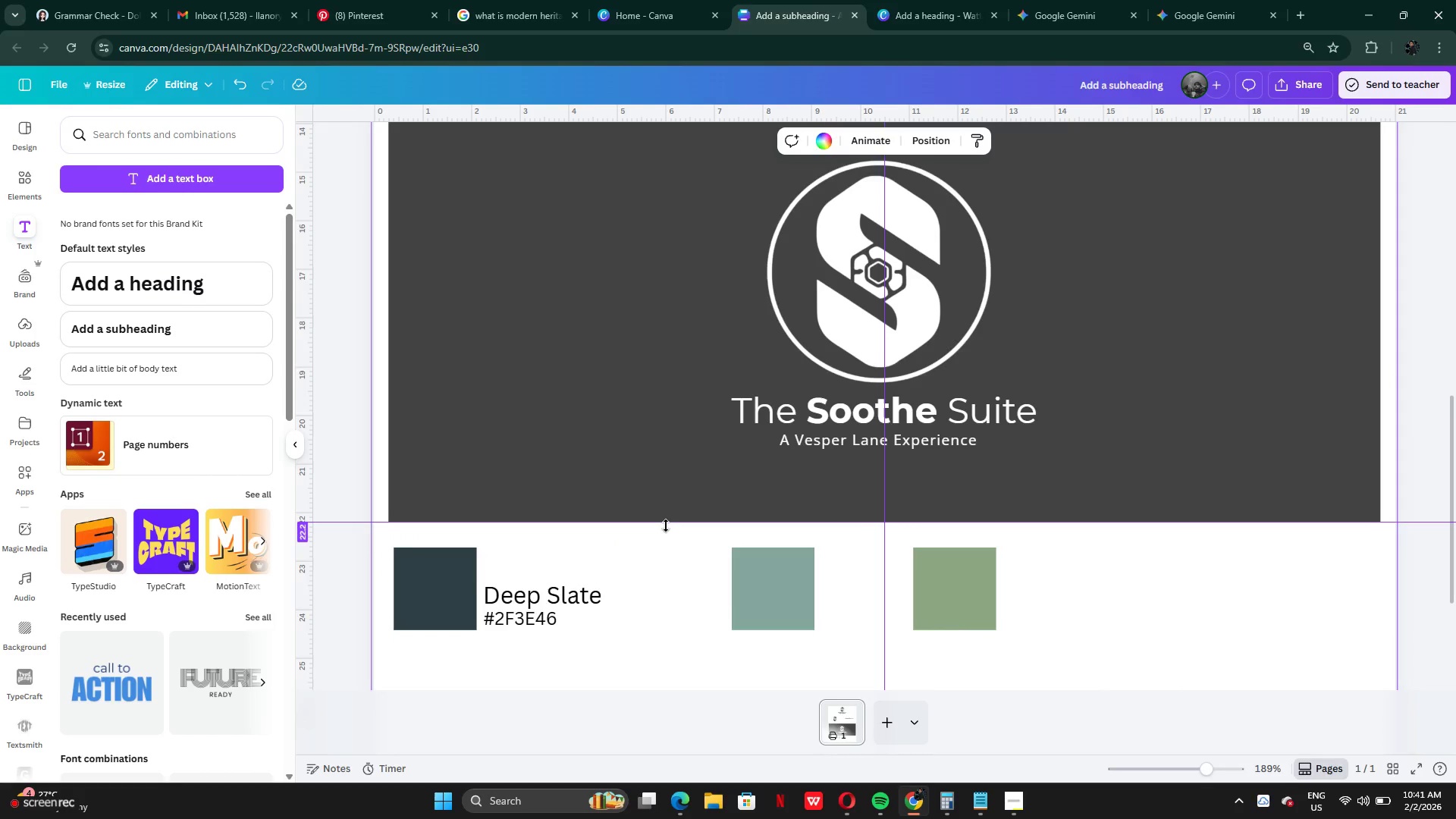 
scroll: coordinate [666, 526], scroll_direction: down, amount: 2.0
 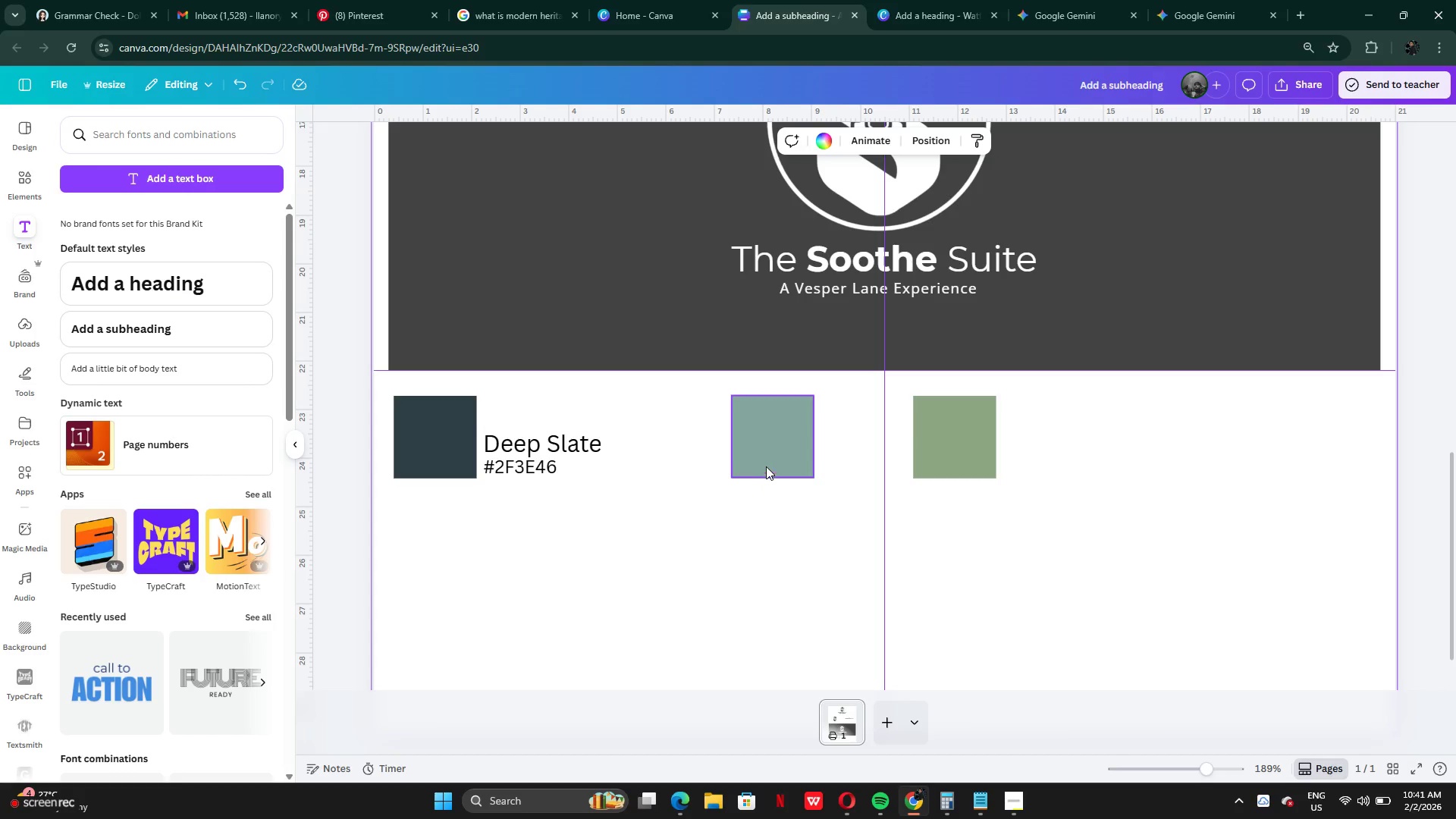 
left_click_drag(start_coordinate=[767, 466], to_coordinate=[685, 466])
 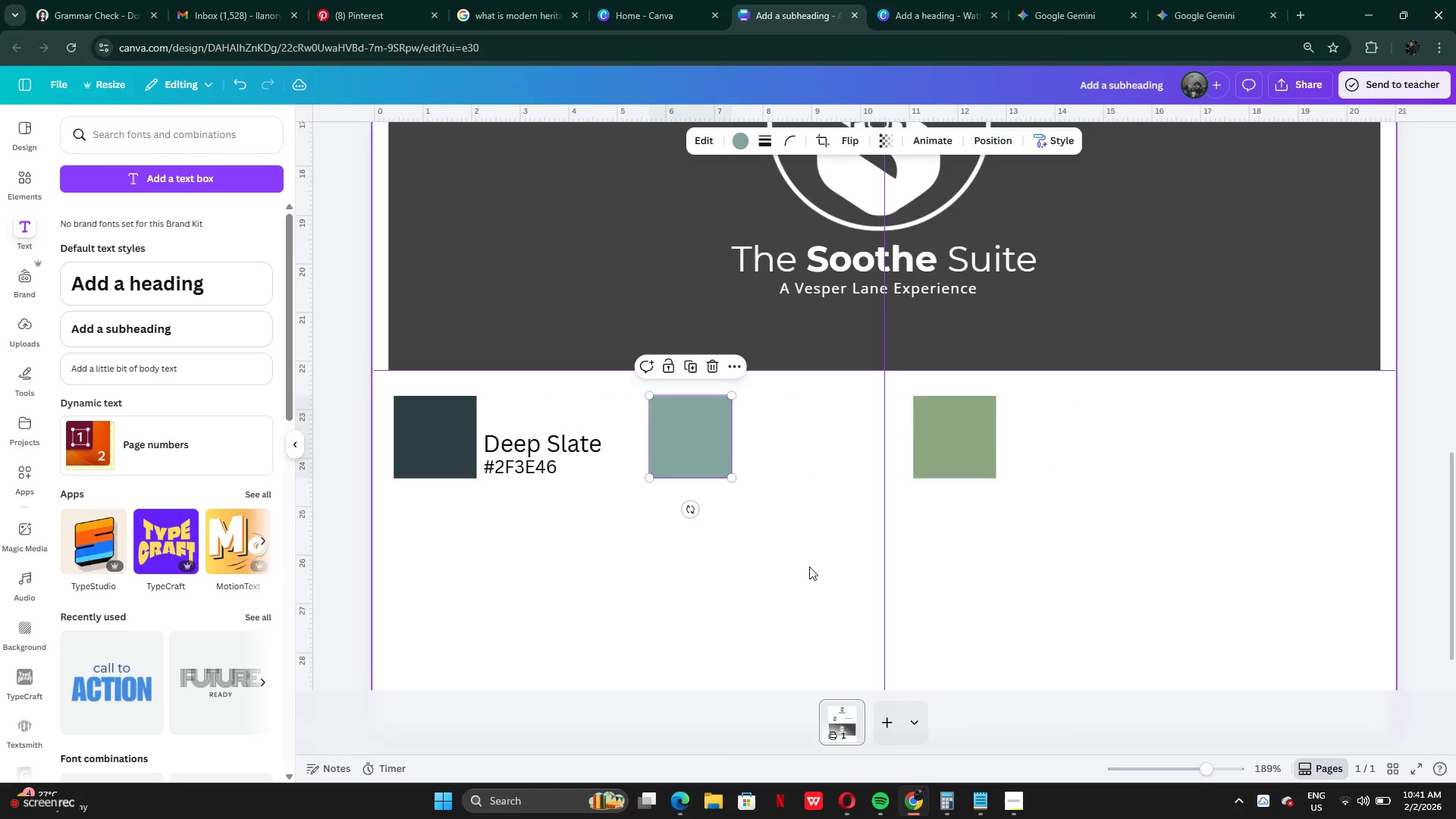 
scroll: coordinate [808, 547], scroll_direction: up, amount: 1.0
 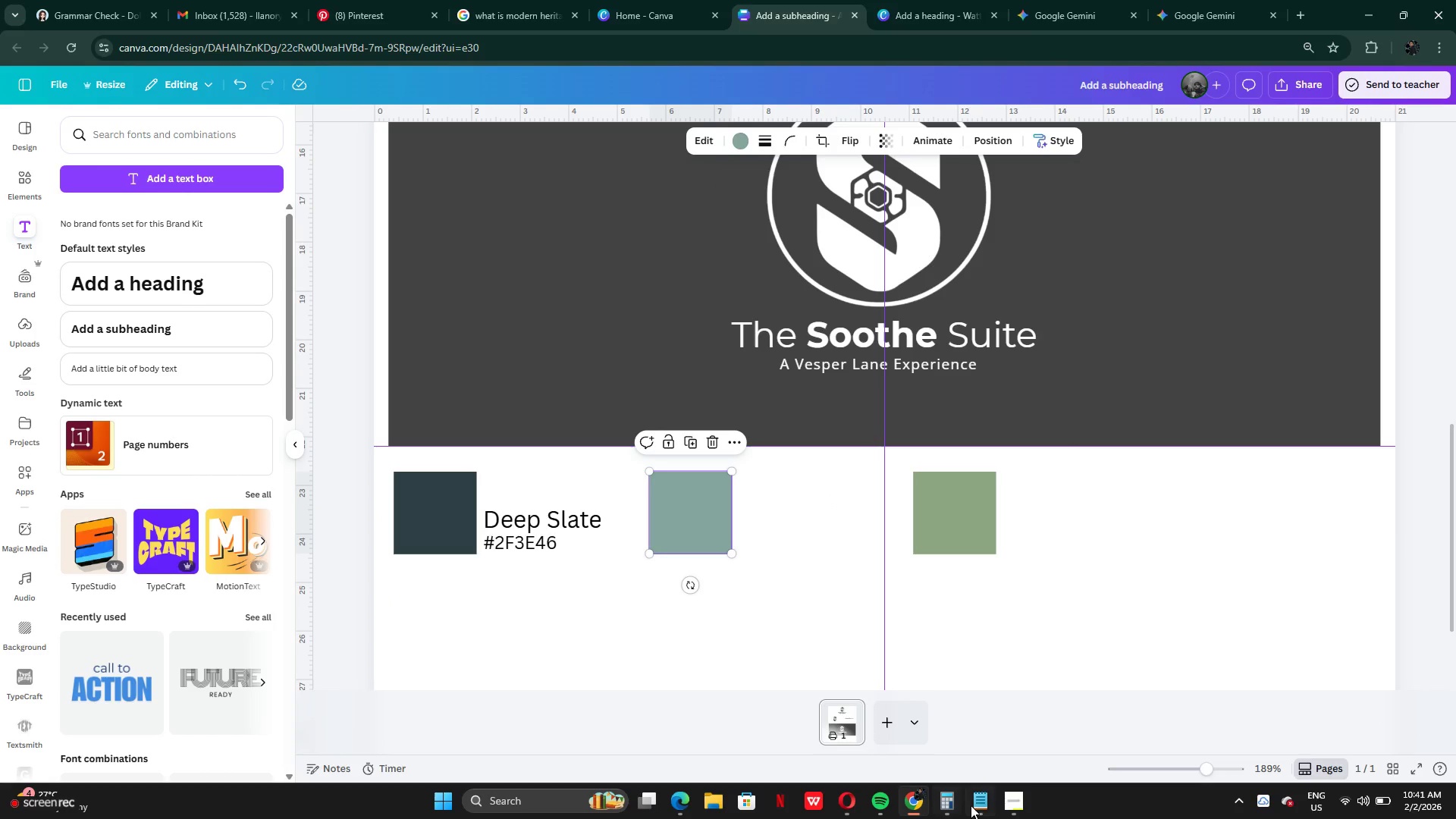 
left_click([984, 805])
 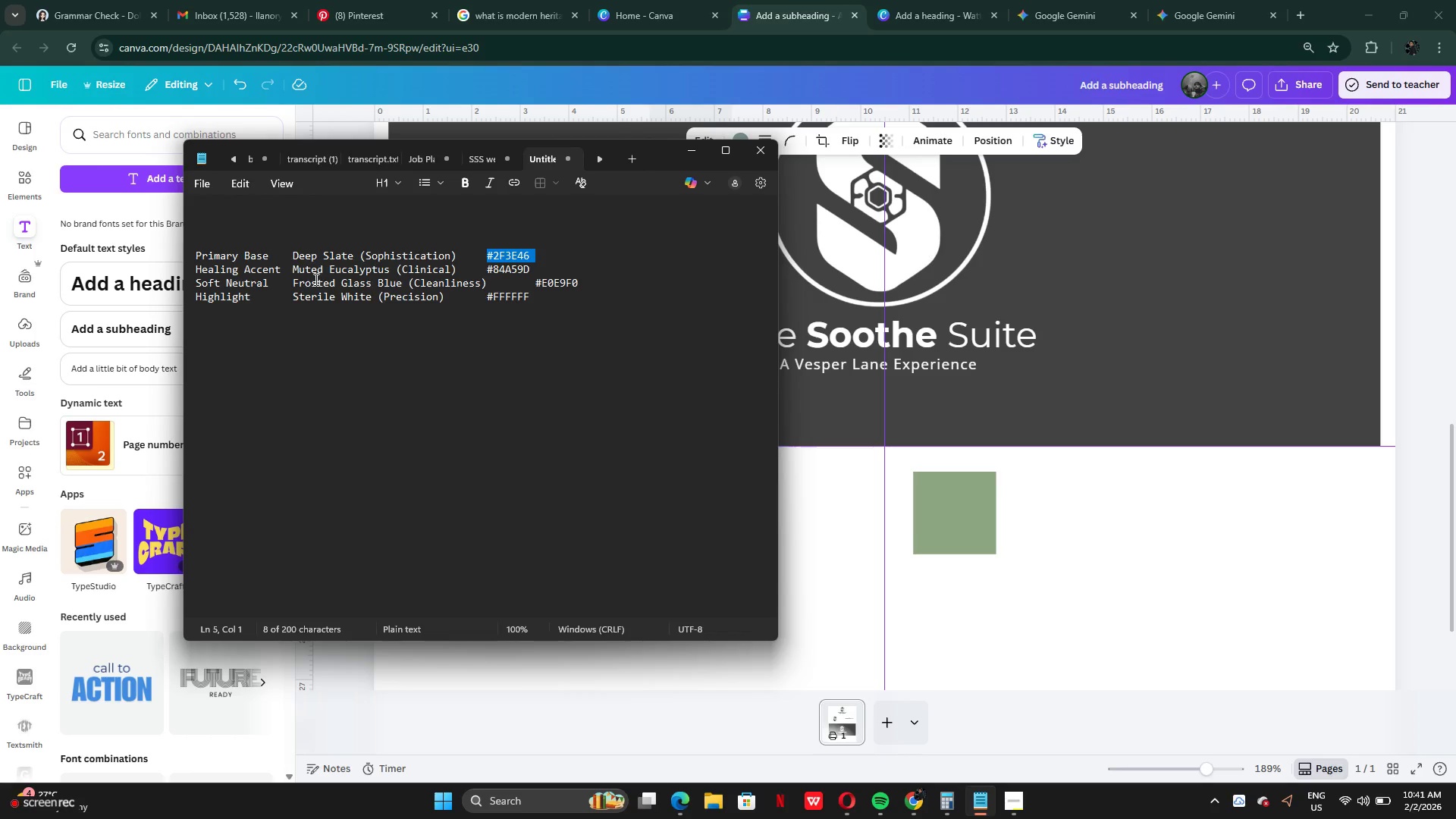 
left_click_drag(start_coordinate=[292, 266], to_coordinate=[387, 267])
 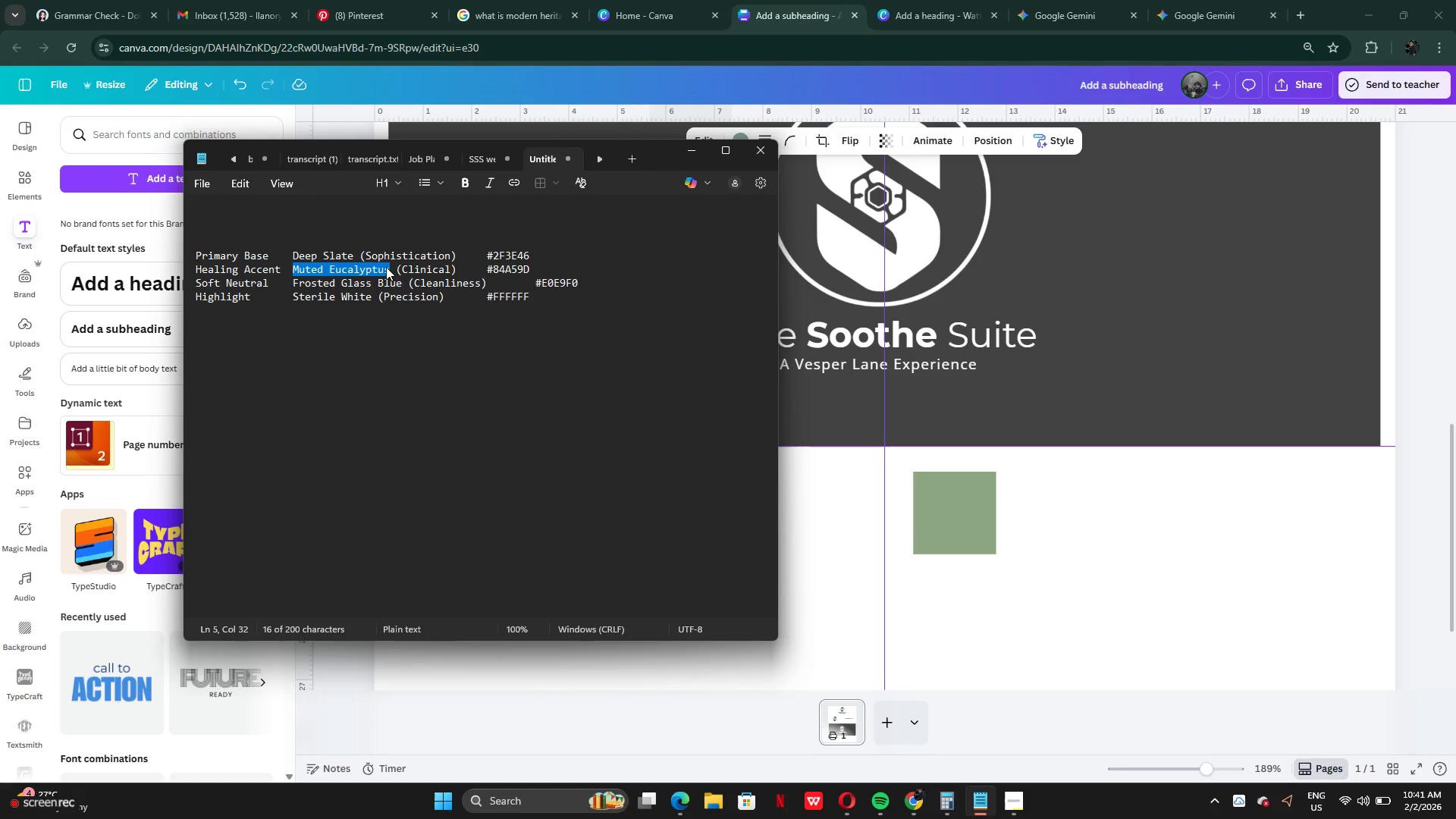 
key(Control+ControlLeft)
 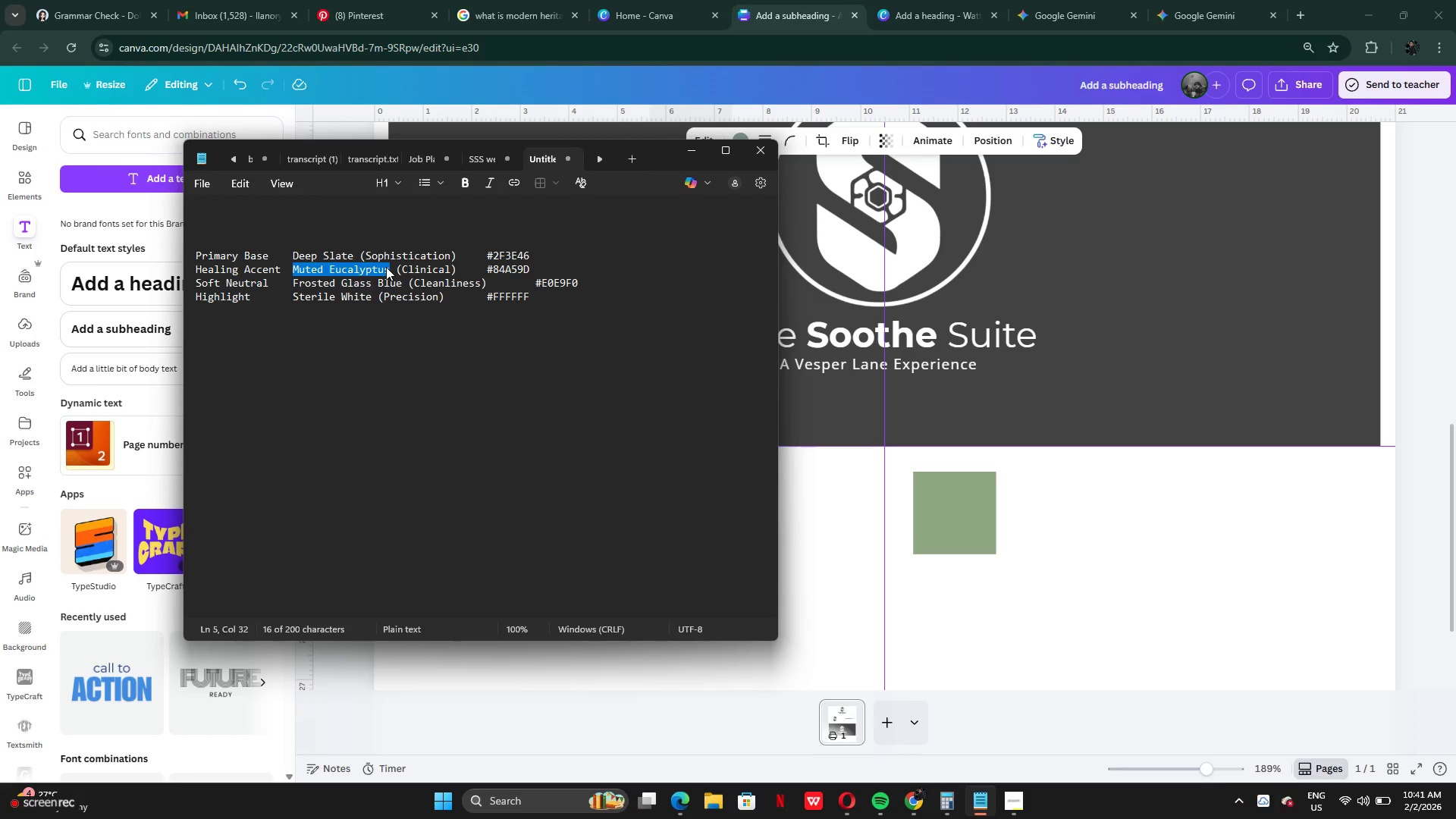 
key(Control+C)
 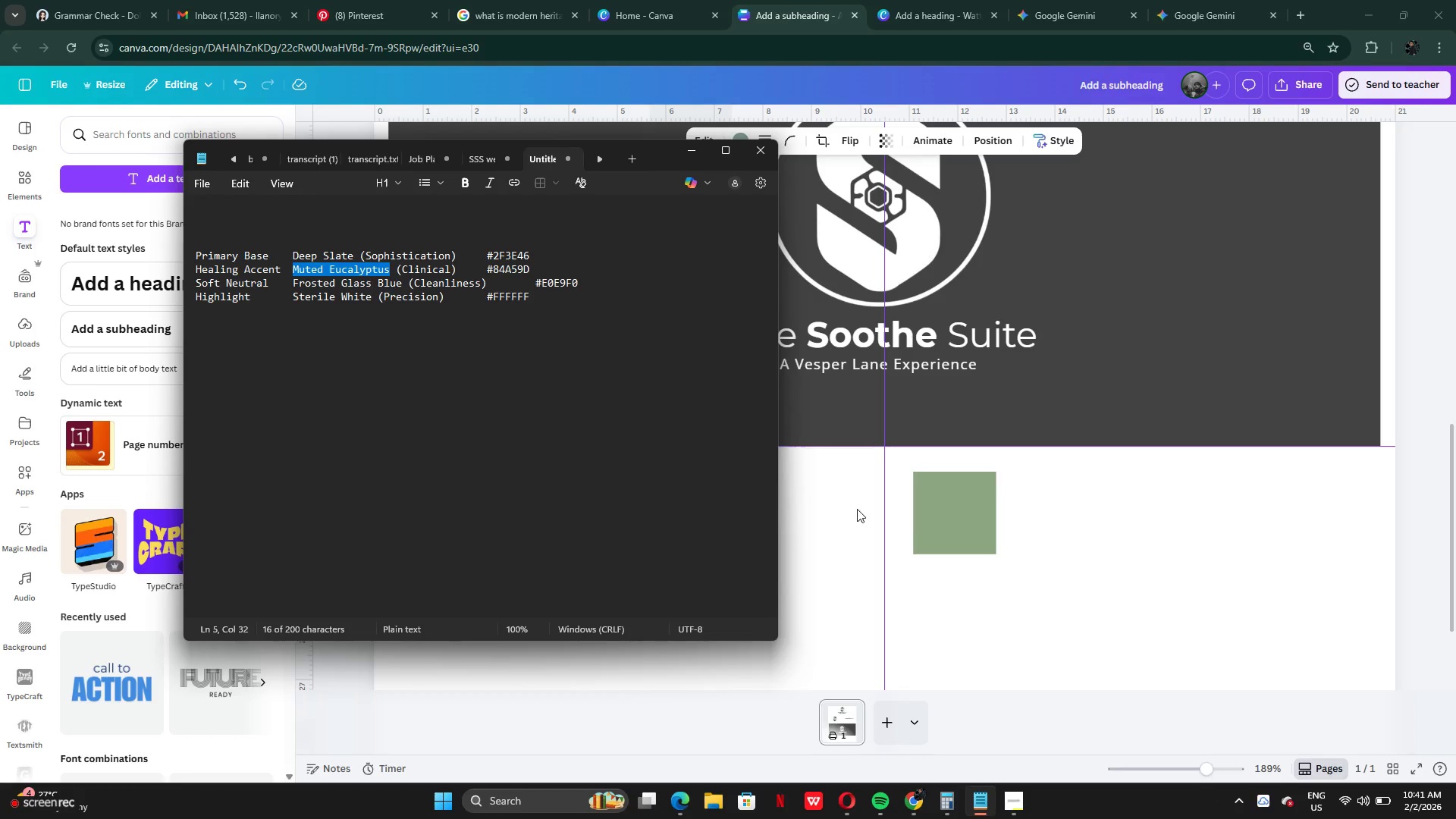 
left_click([857, 514])
 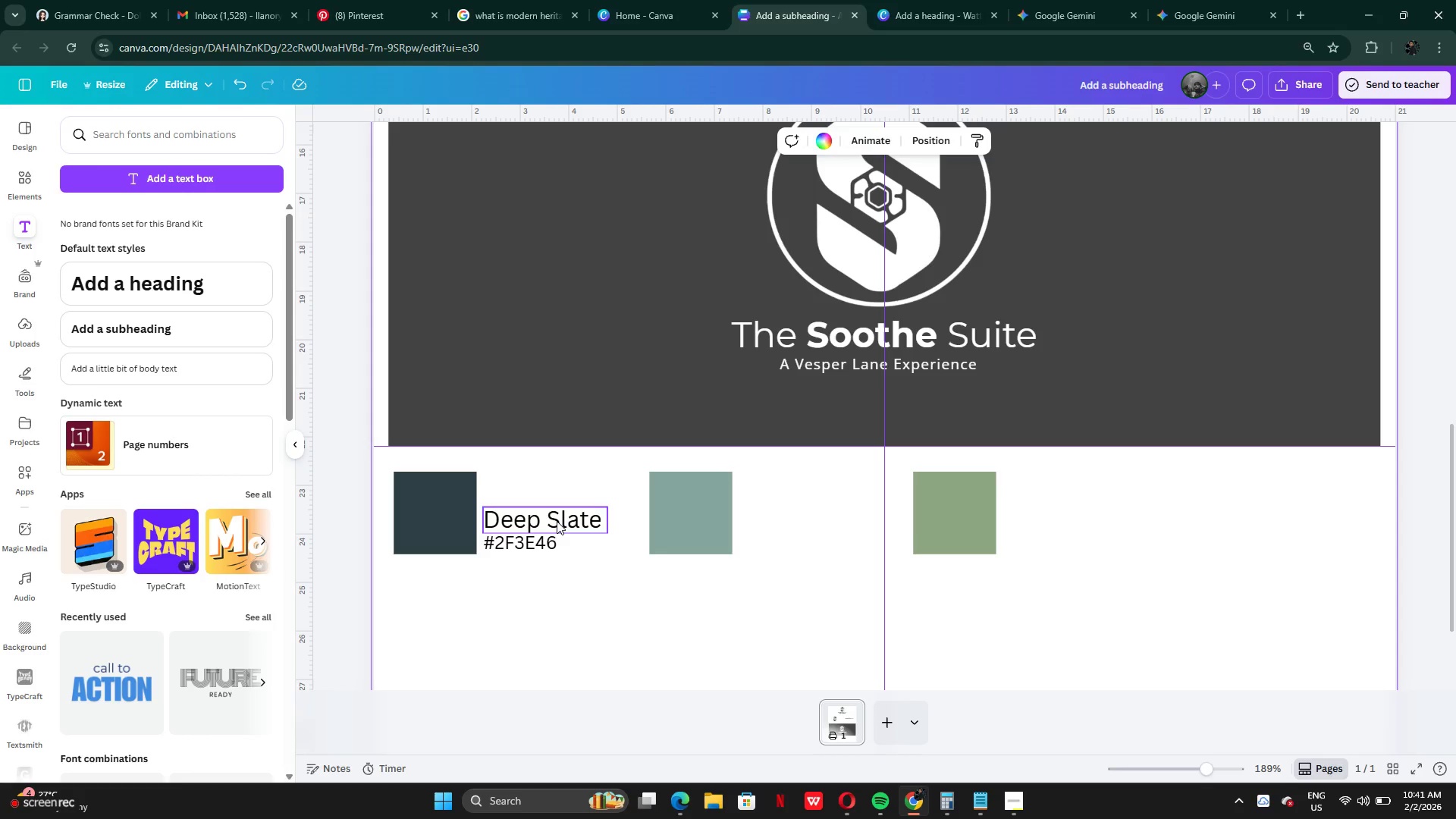 
hold_key(key=AltLeft, duration=2.97)
left_click_drag(start_coordinate=[557, 520], to_coordinate=[813, 517])
 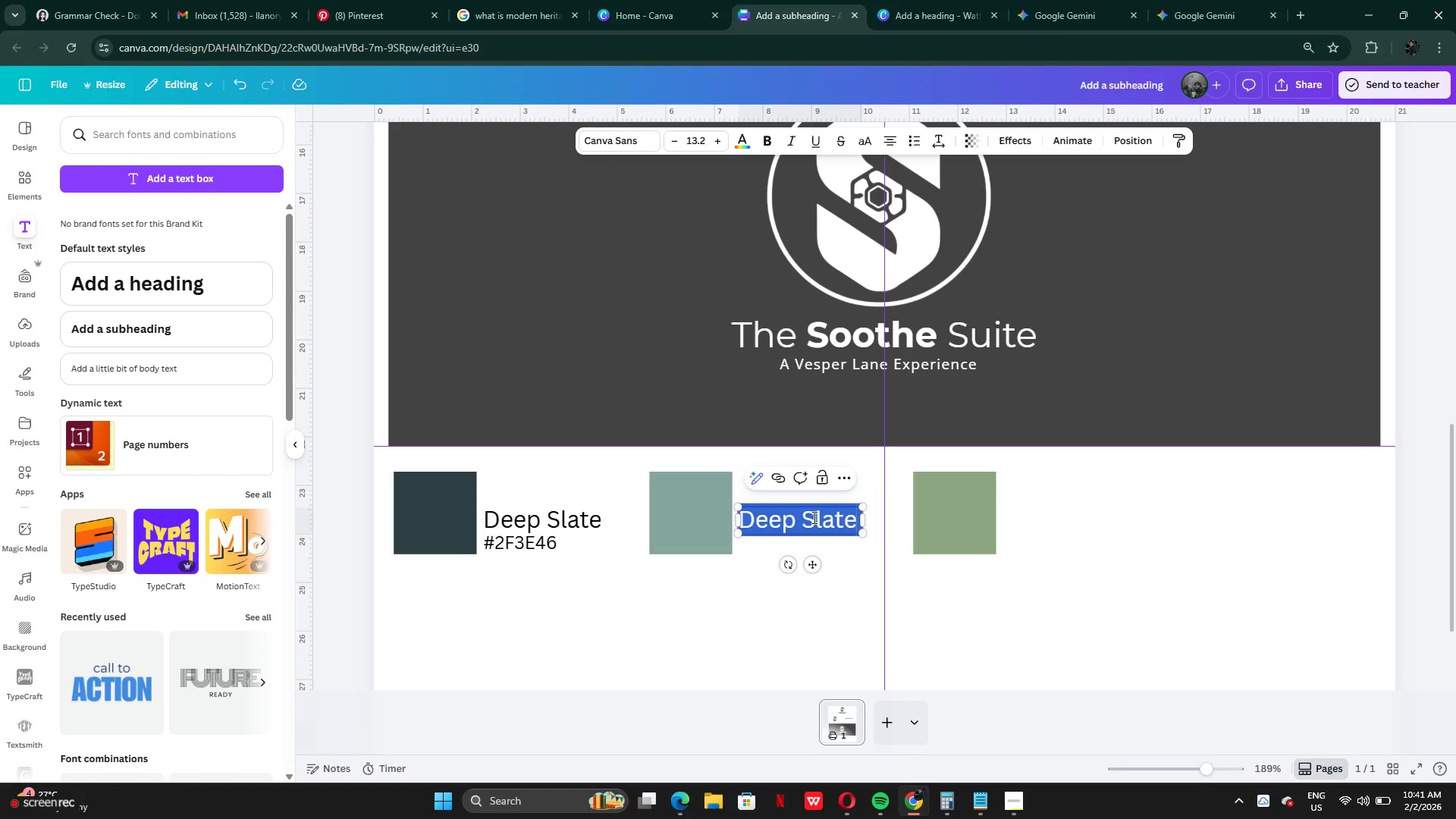 
double_click([813, 517])
 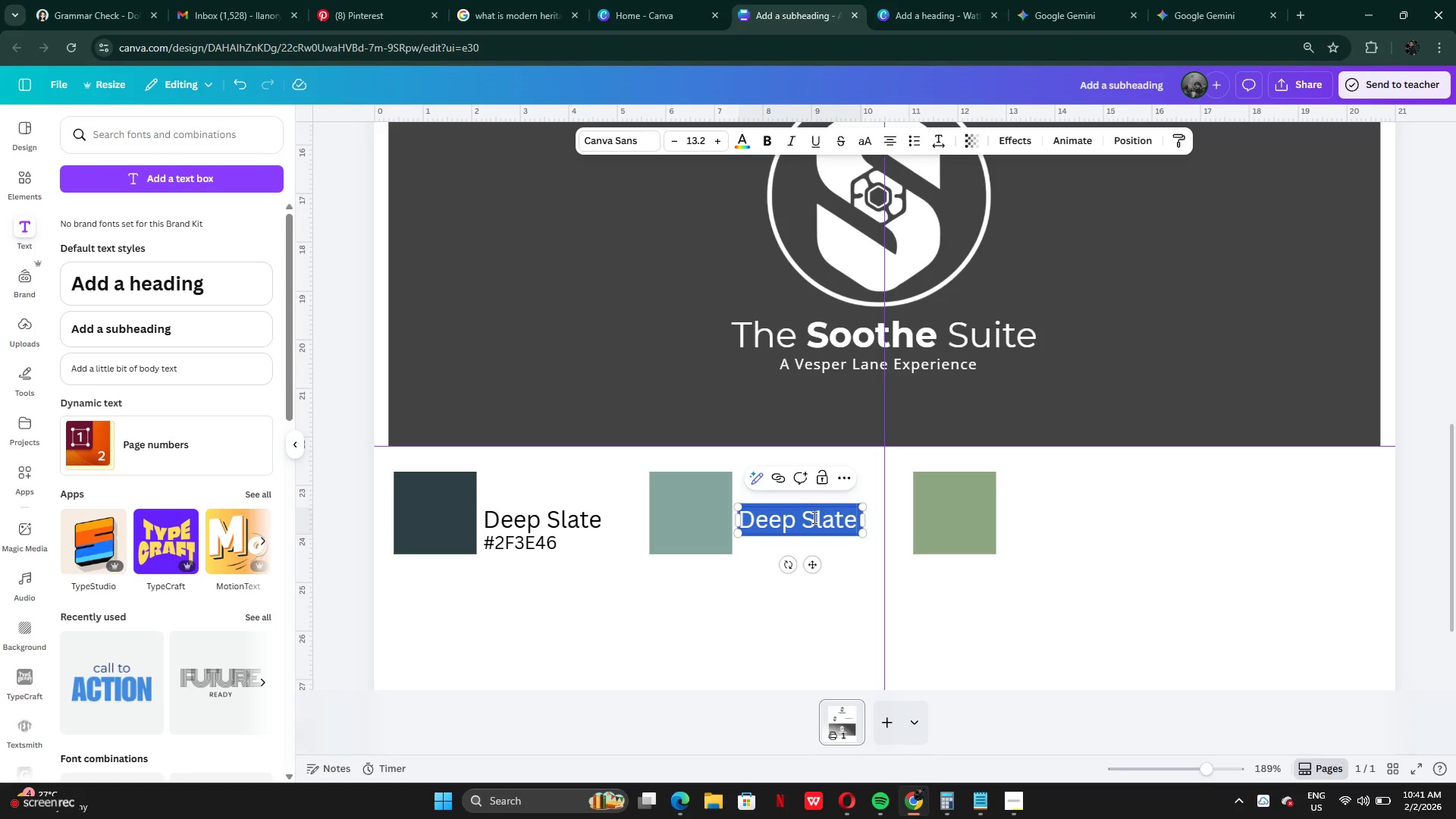 
key(Control+V)
 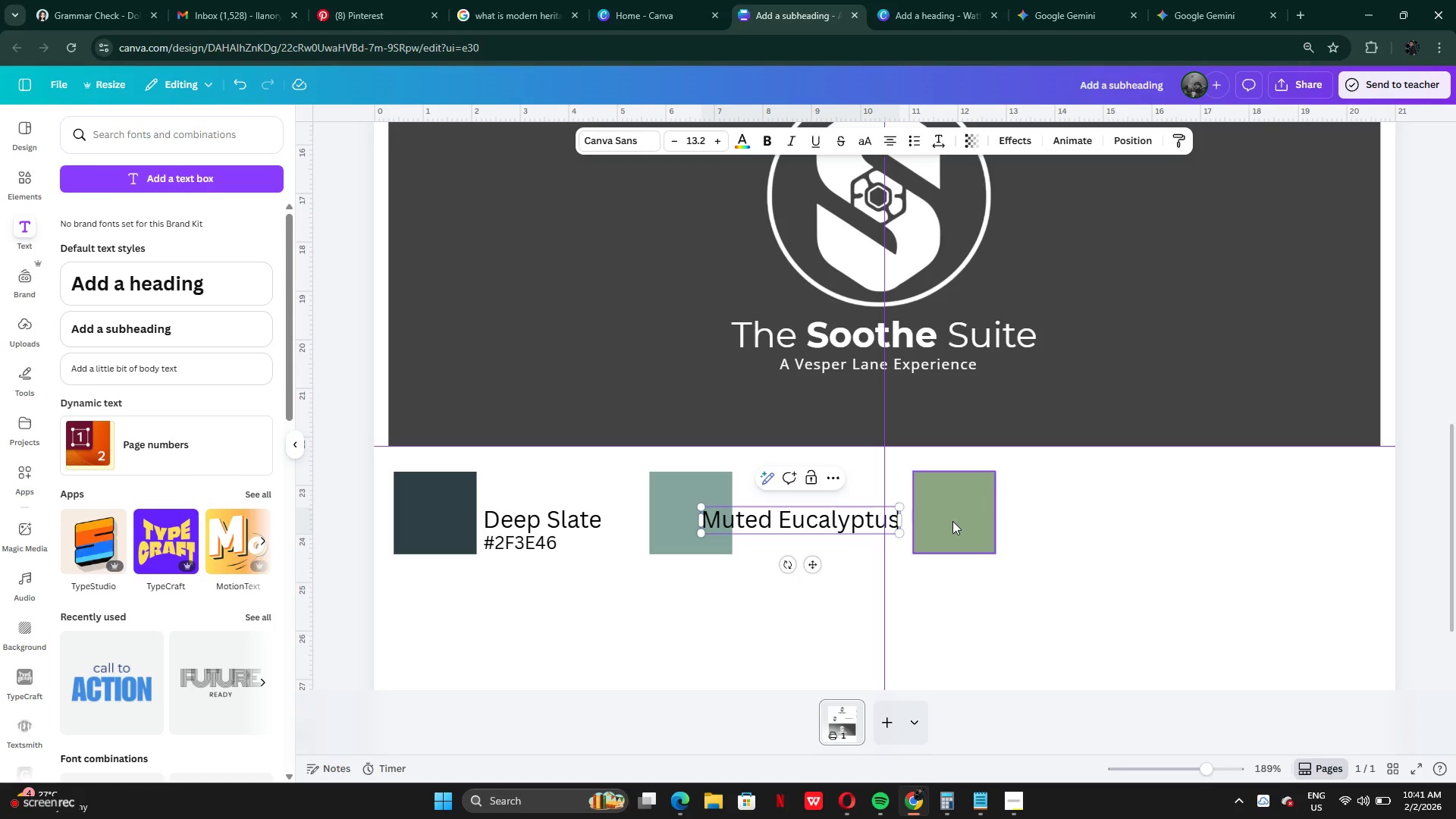 
left_click_drag(start_coordinate=[949, 520], to_coordinate=[1062, 519])
 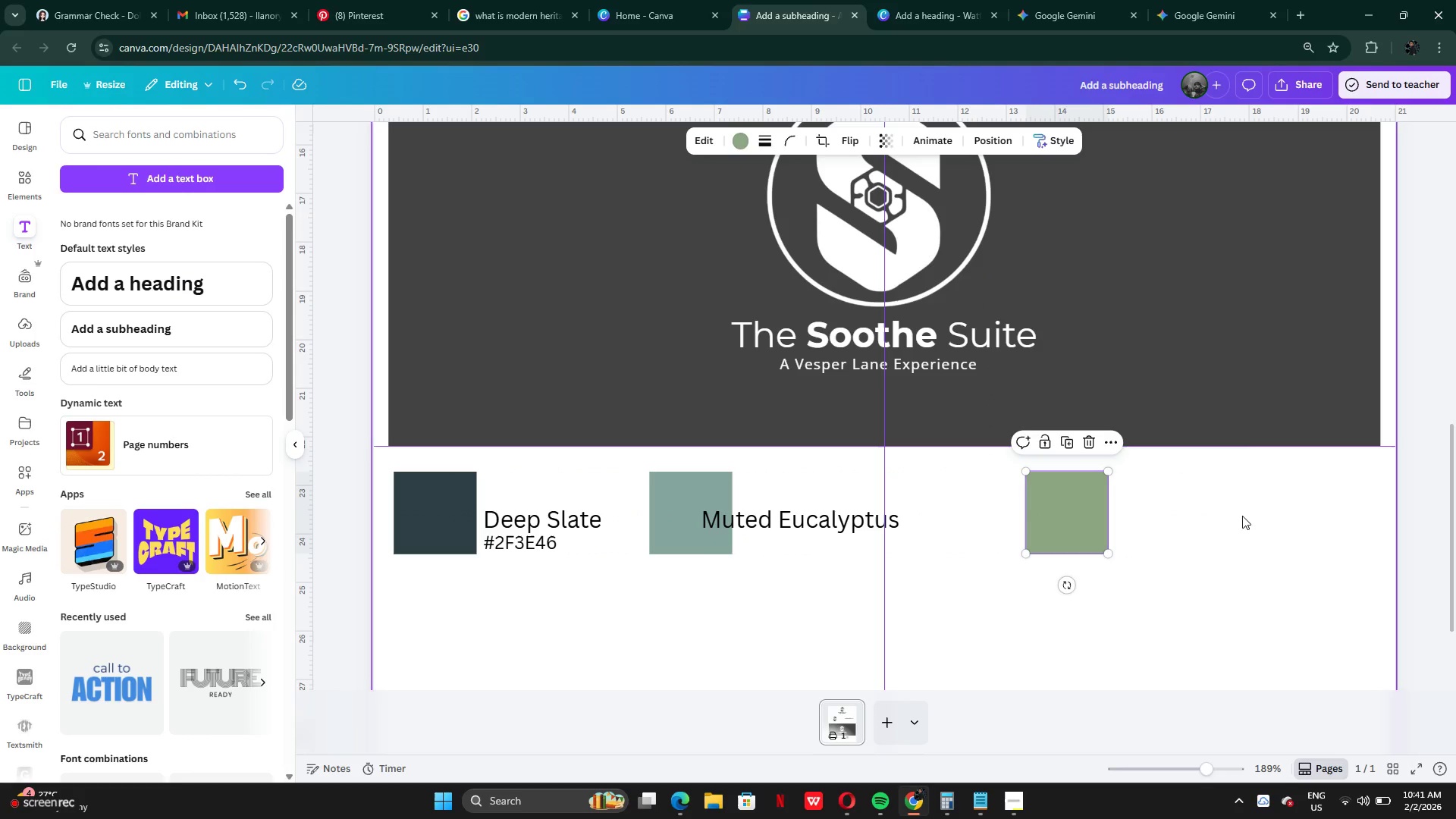 
left_click([1213, 515])
 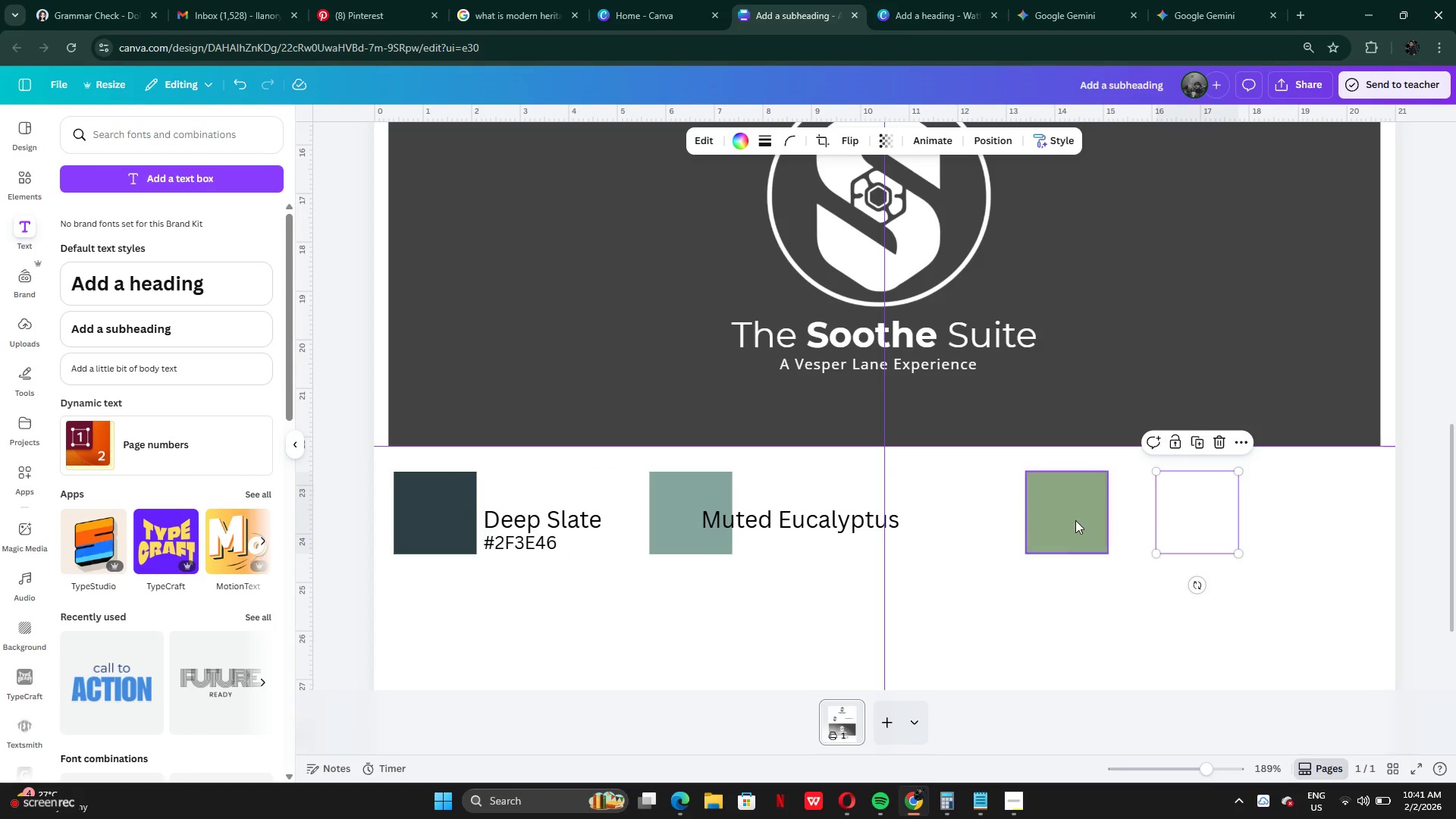 
left_click_drag(start_coordinate=[1074, 520], to_coordinate=[1144, 519])
 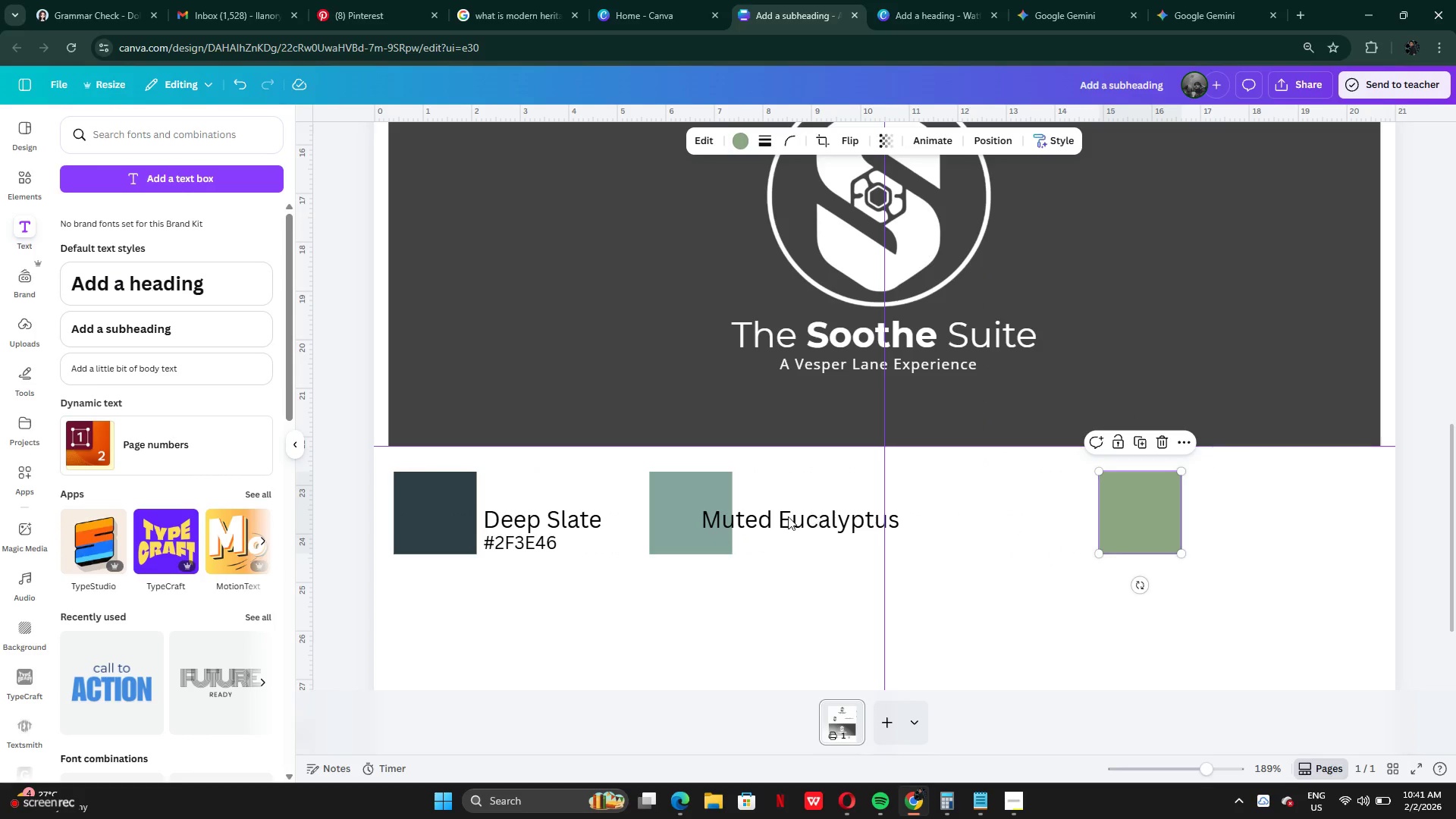 
left_click([779, 580])
 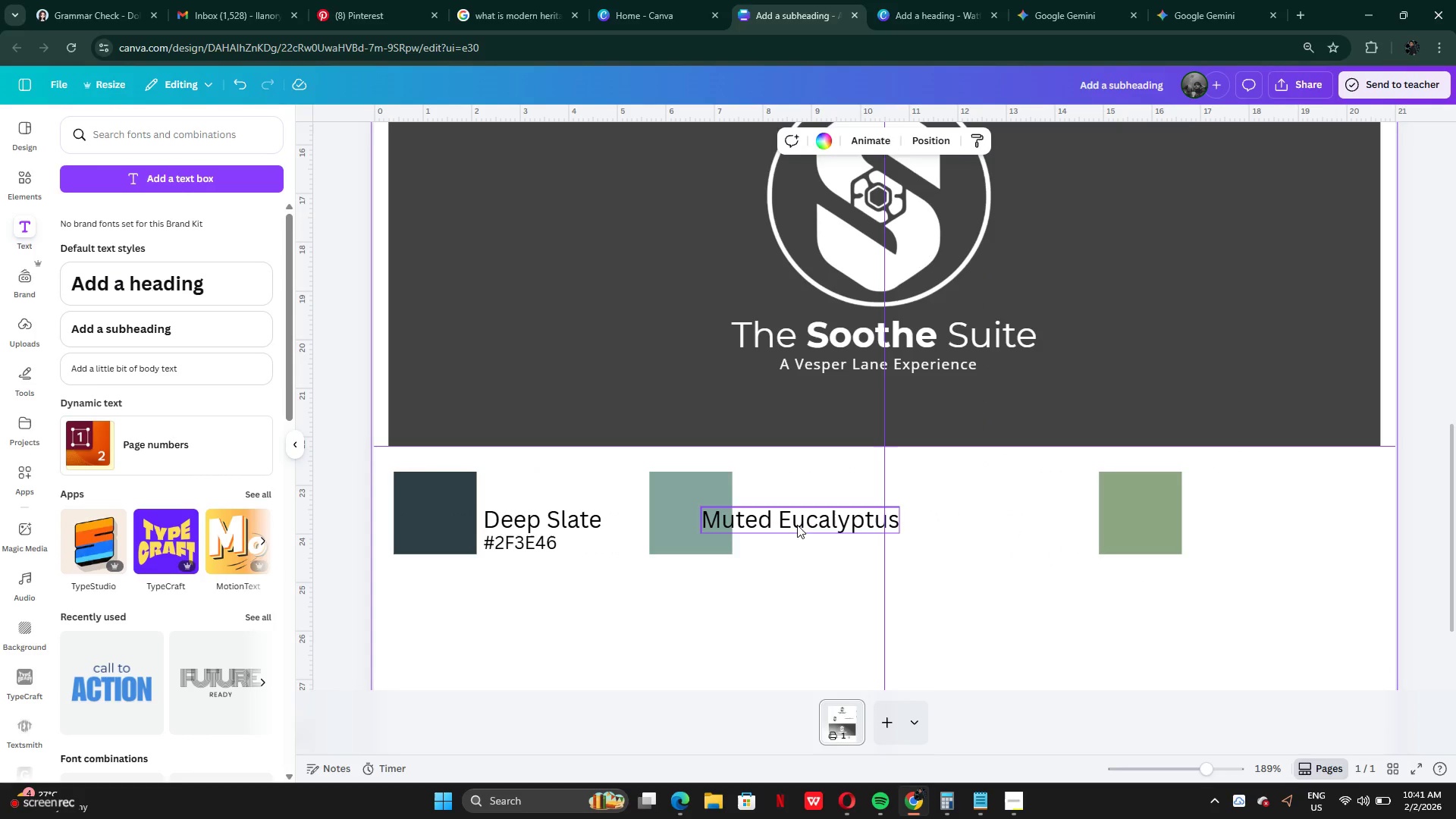 
left_click_drag(start_coordinate=[799, 523], to_coordinate=[843, 521])
 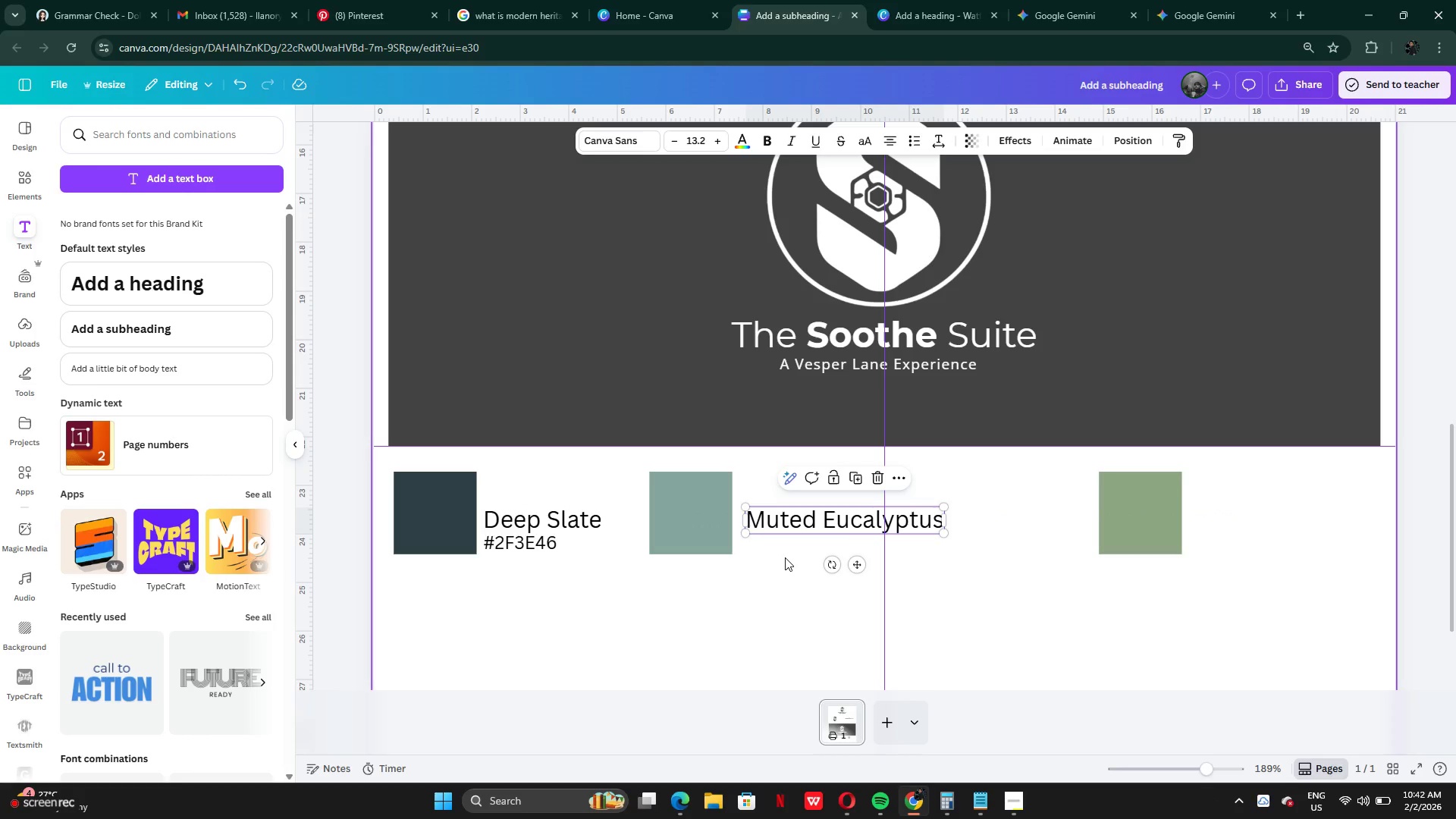 
left_click([782, 560])
 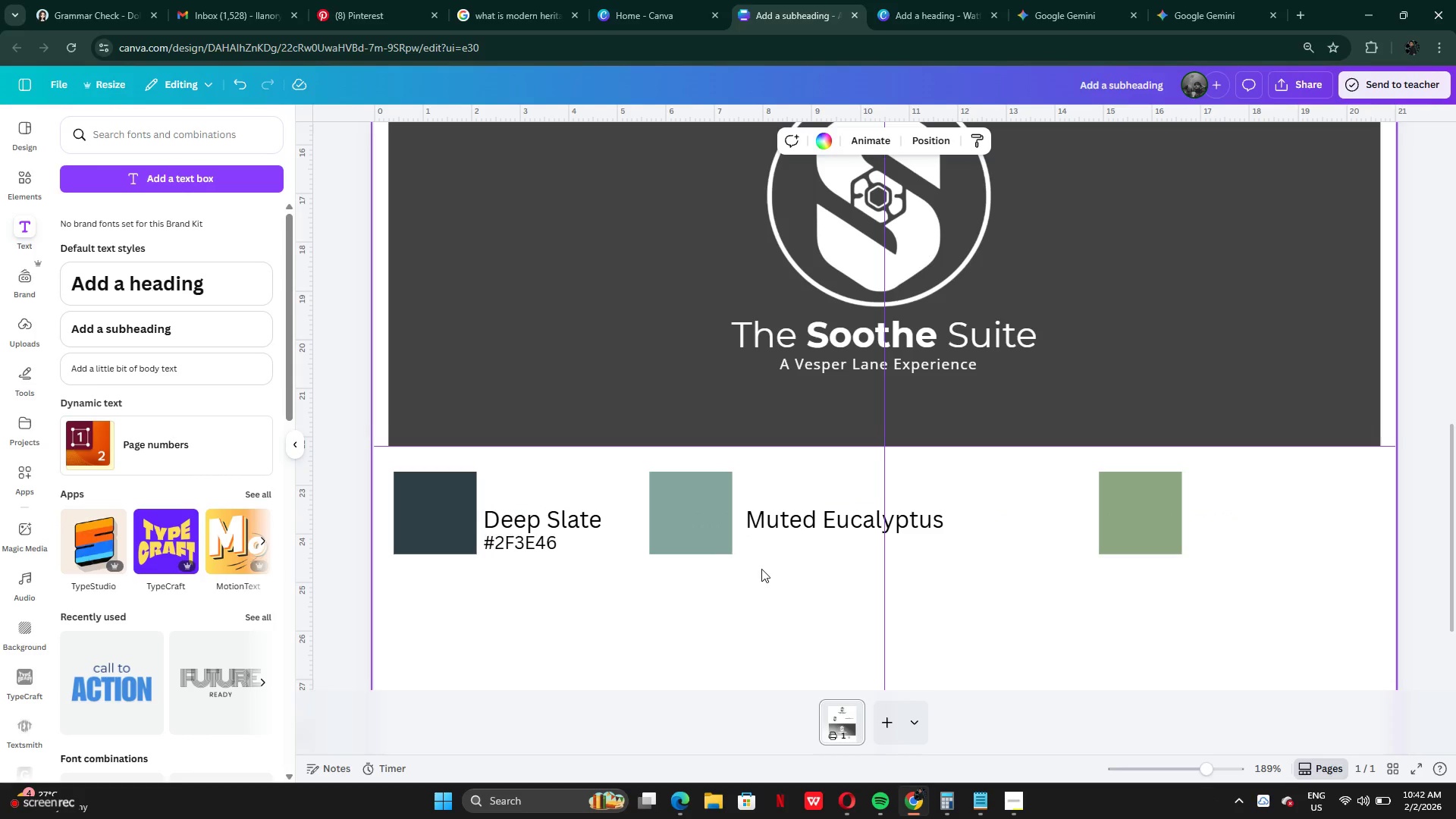 
scroll: coordinate [764, 557], scroll_direction: up, amount: 1.0
 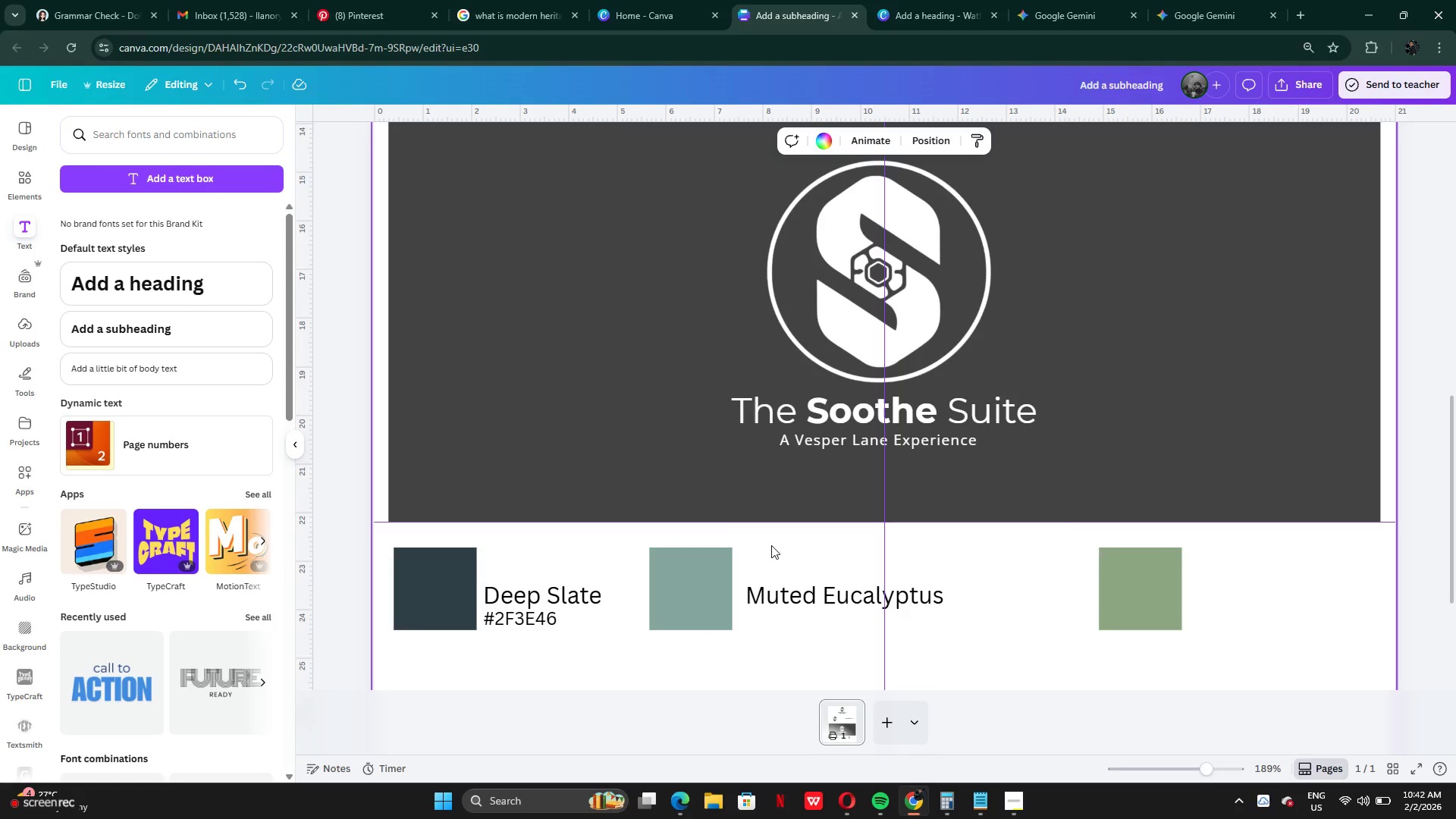 
mouse_move([783, 550])
 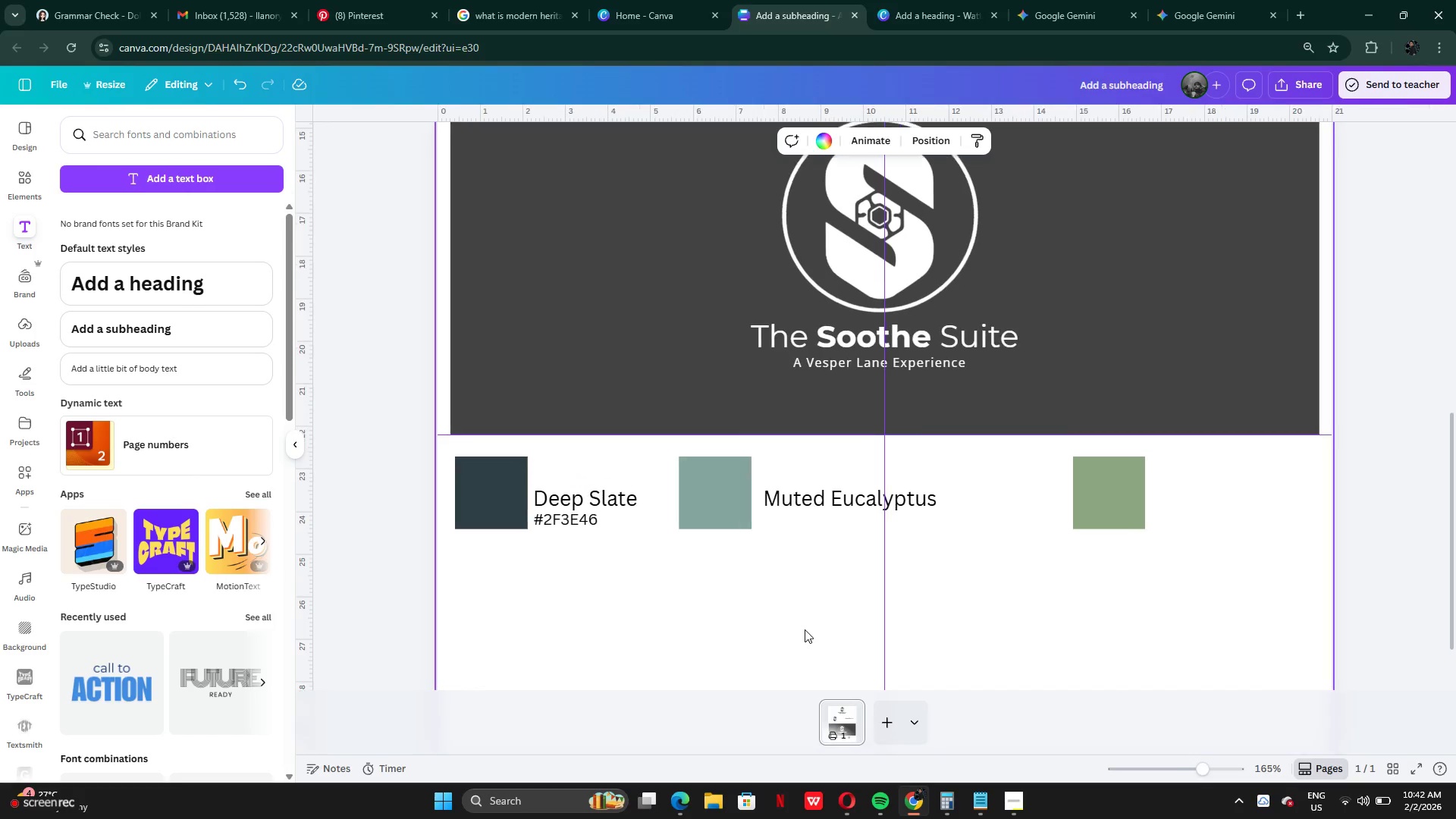 
left_click_drag(start_coordinate=[429, 462], to_coordinate=[961, 538])
 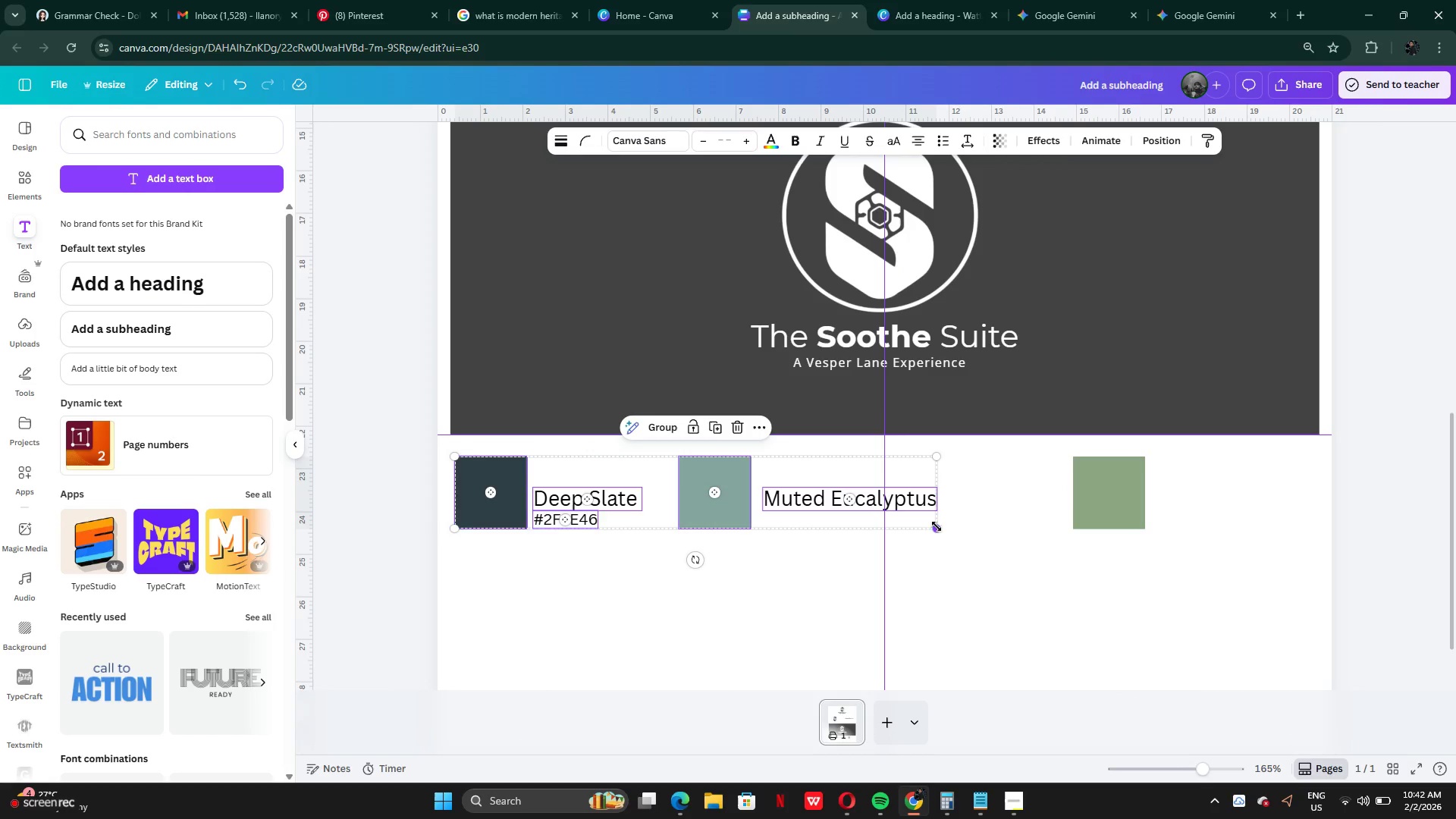 
left_click_drag(start_coordinate=[937, 526], to_coordinate=[818, 493])
 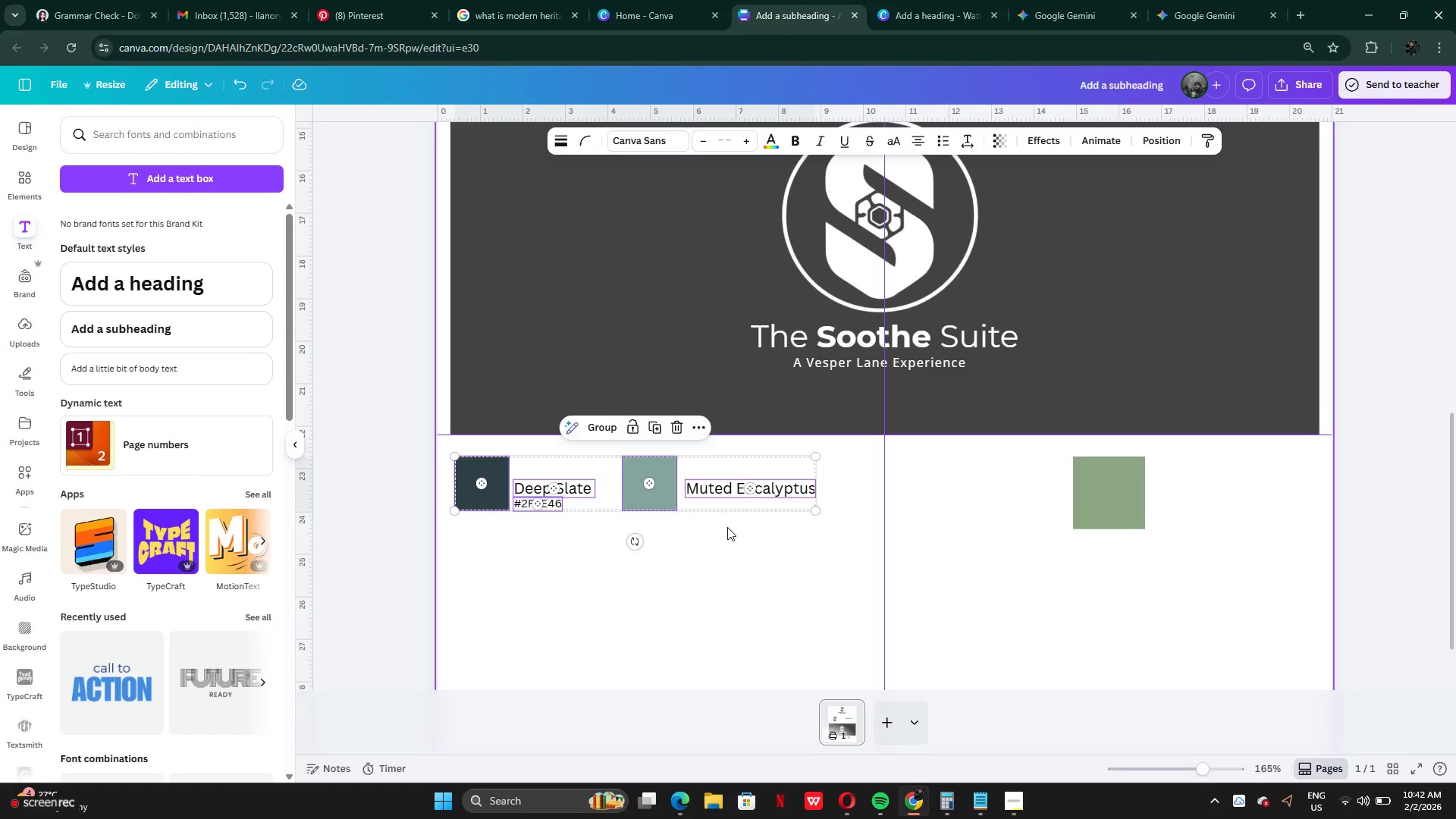 
left_click([727, 527])
 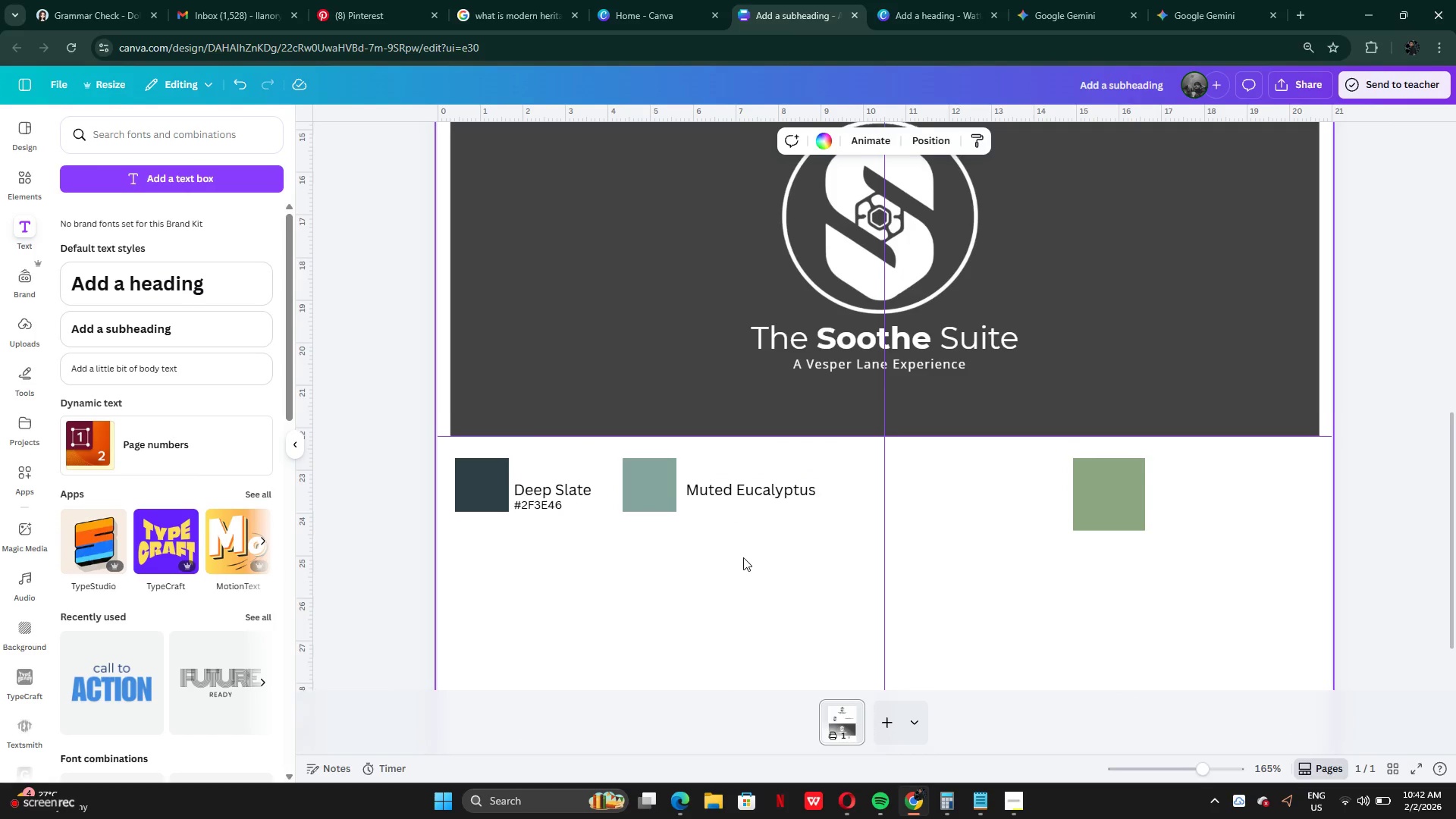 
scroll: coordinate [748, 546], scroll_direction: up, amount: 1.0
 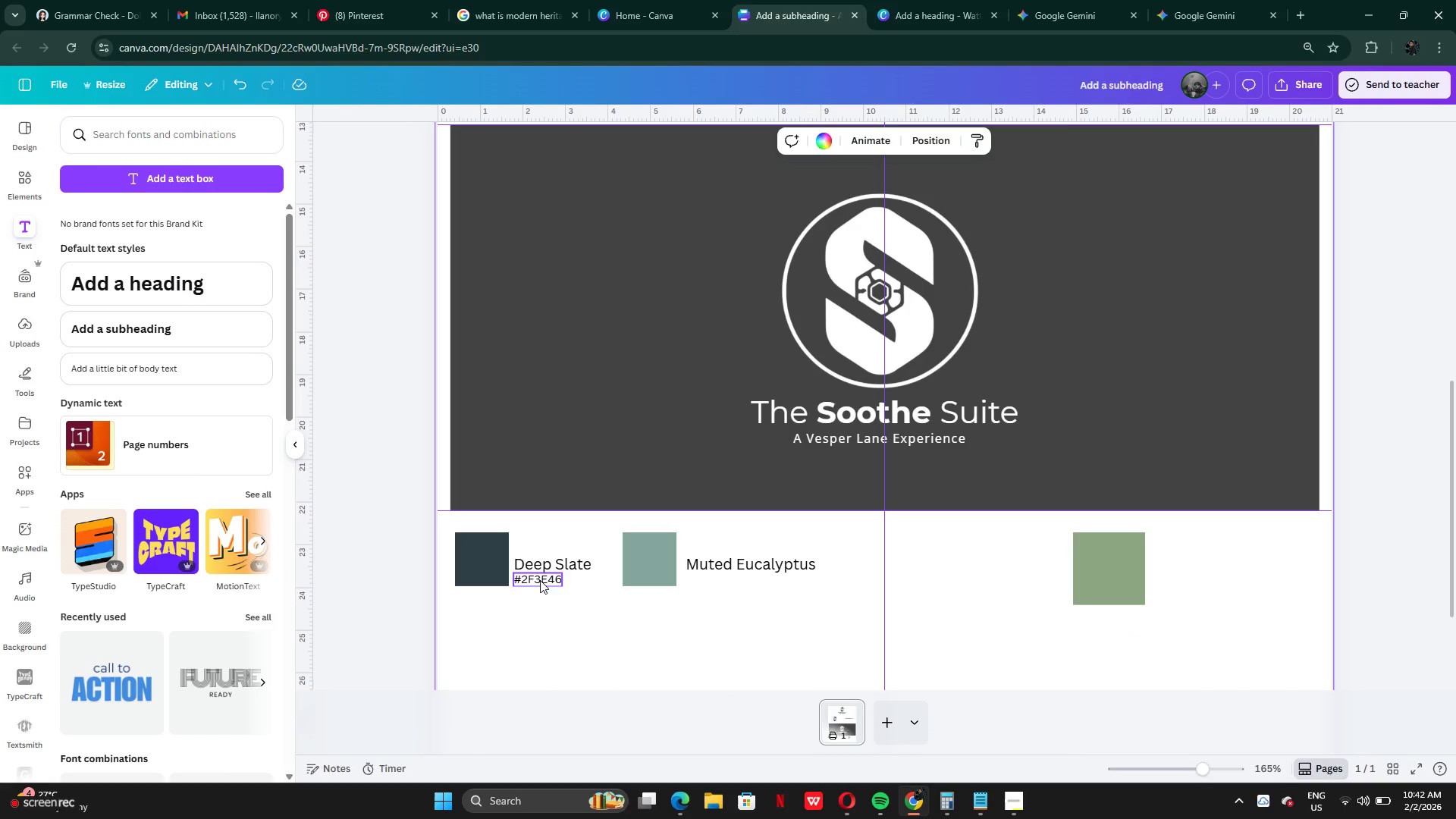 
hold_key(key=AltLeft, duration=1.97)
left_click_drag(start_coordinate=[540, 580], to_coordinate=[715, 579])
 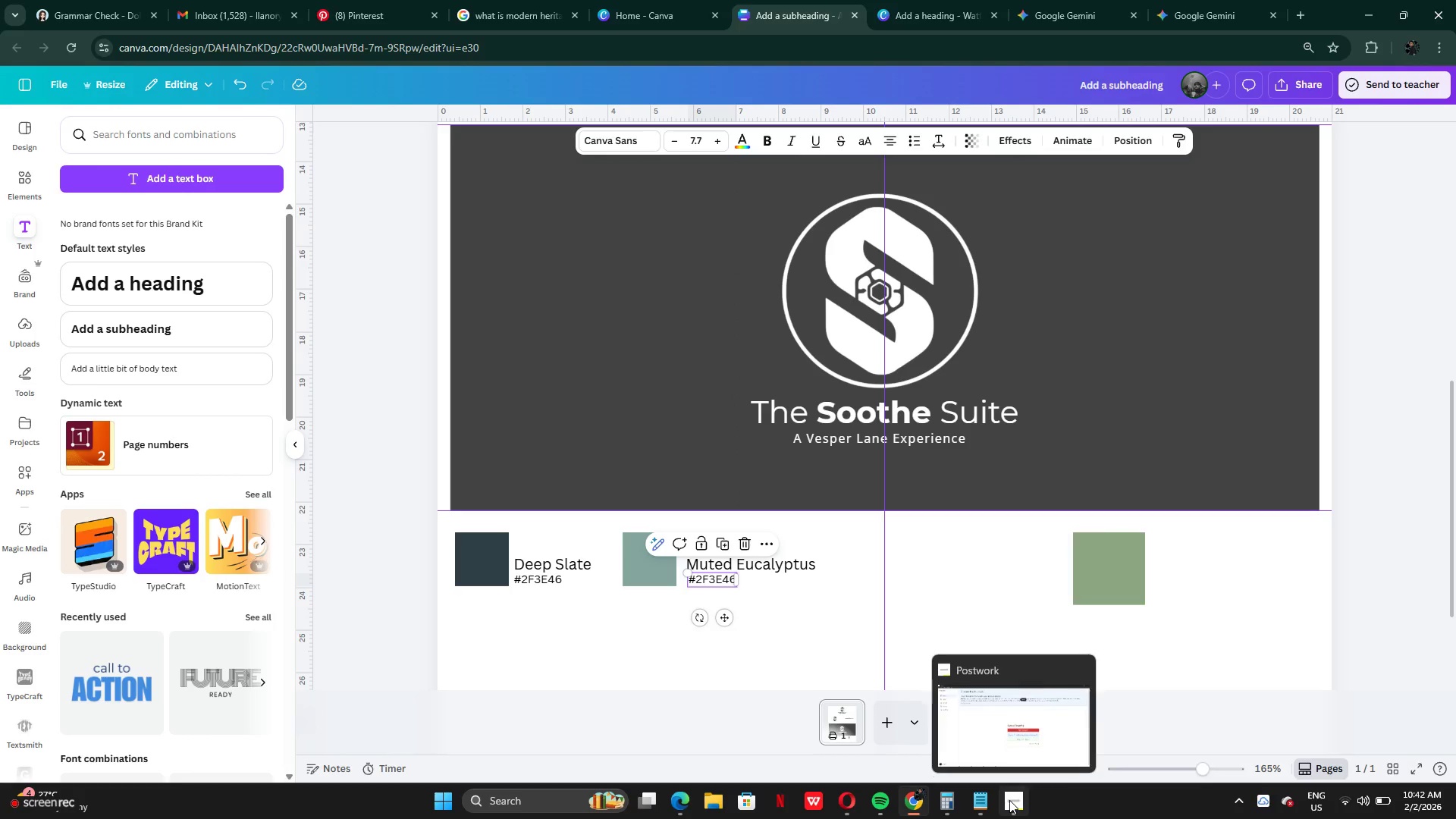 
left_click([984, 802])
 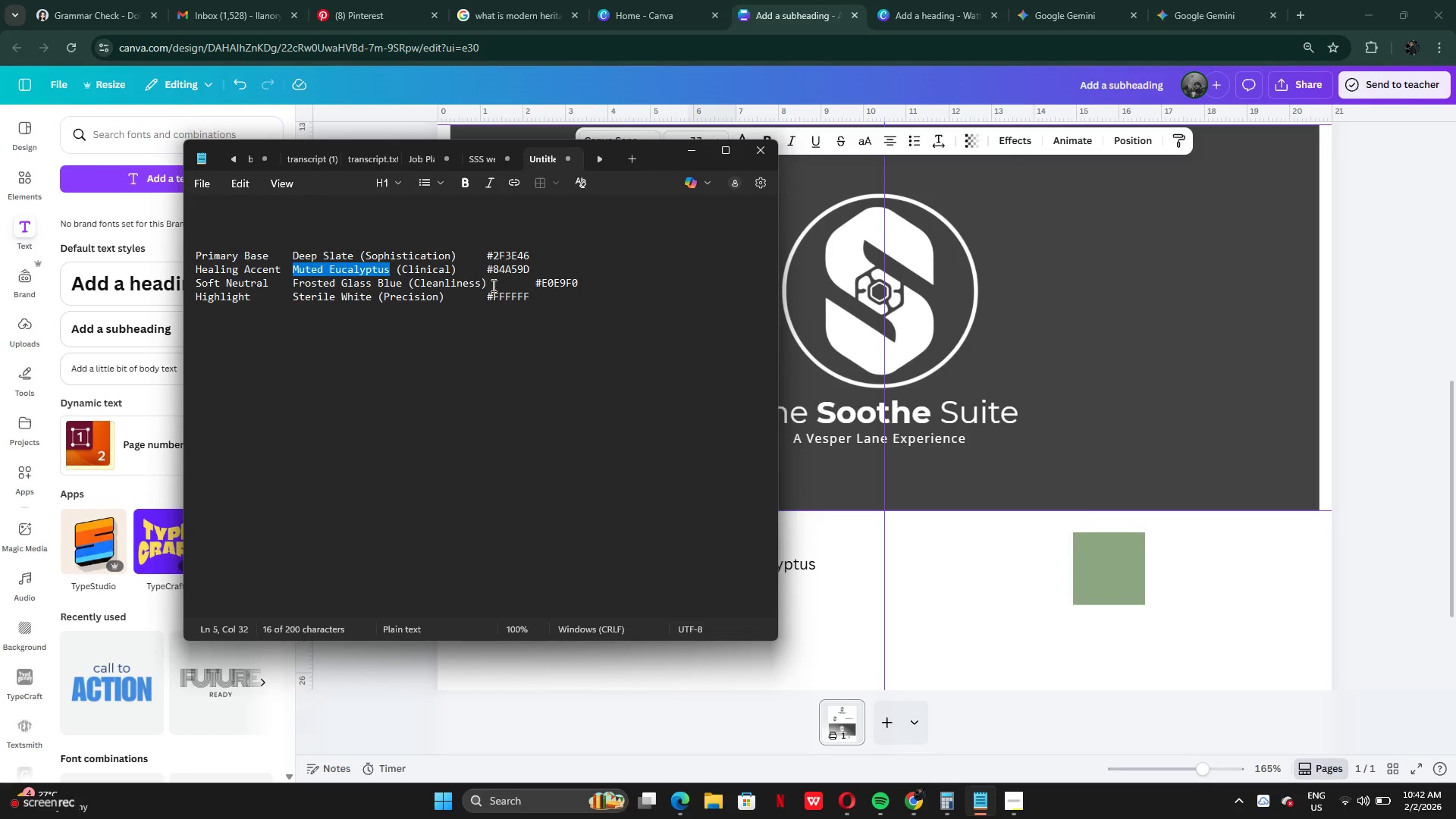 
left_click([493, 275])
 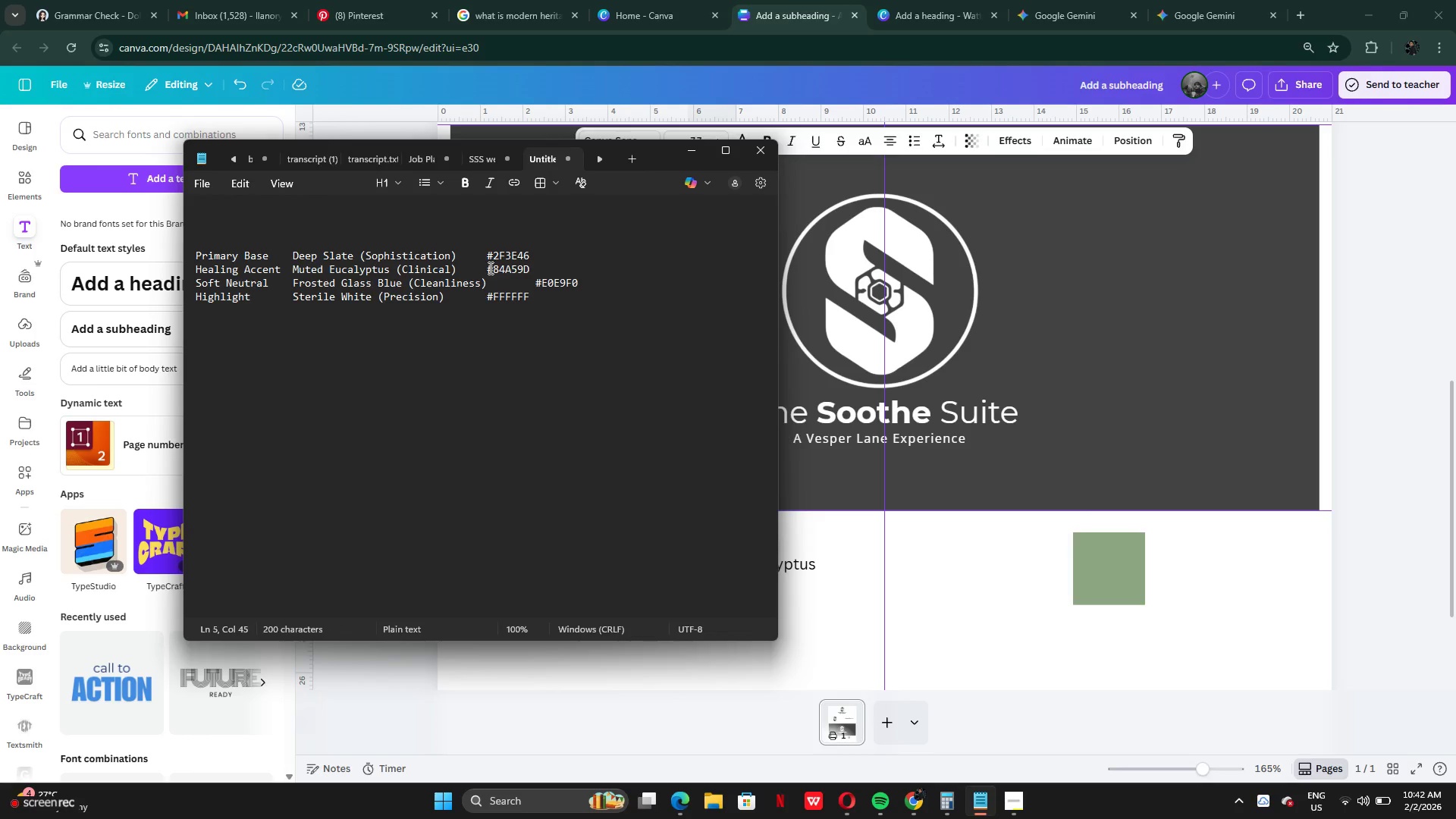 
left_click_drag(start_coordinate=[489, 268], to_coordinate=[539, 269])
 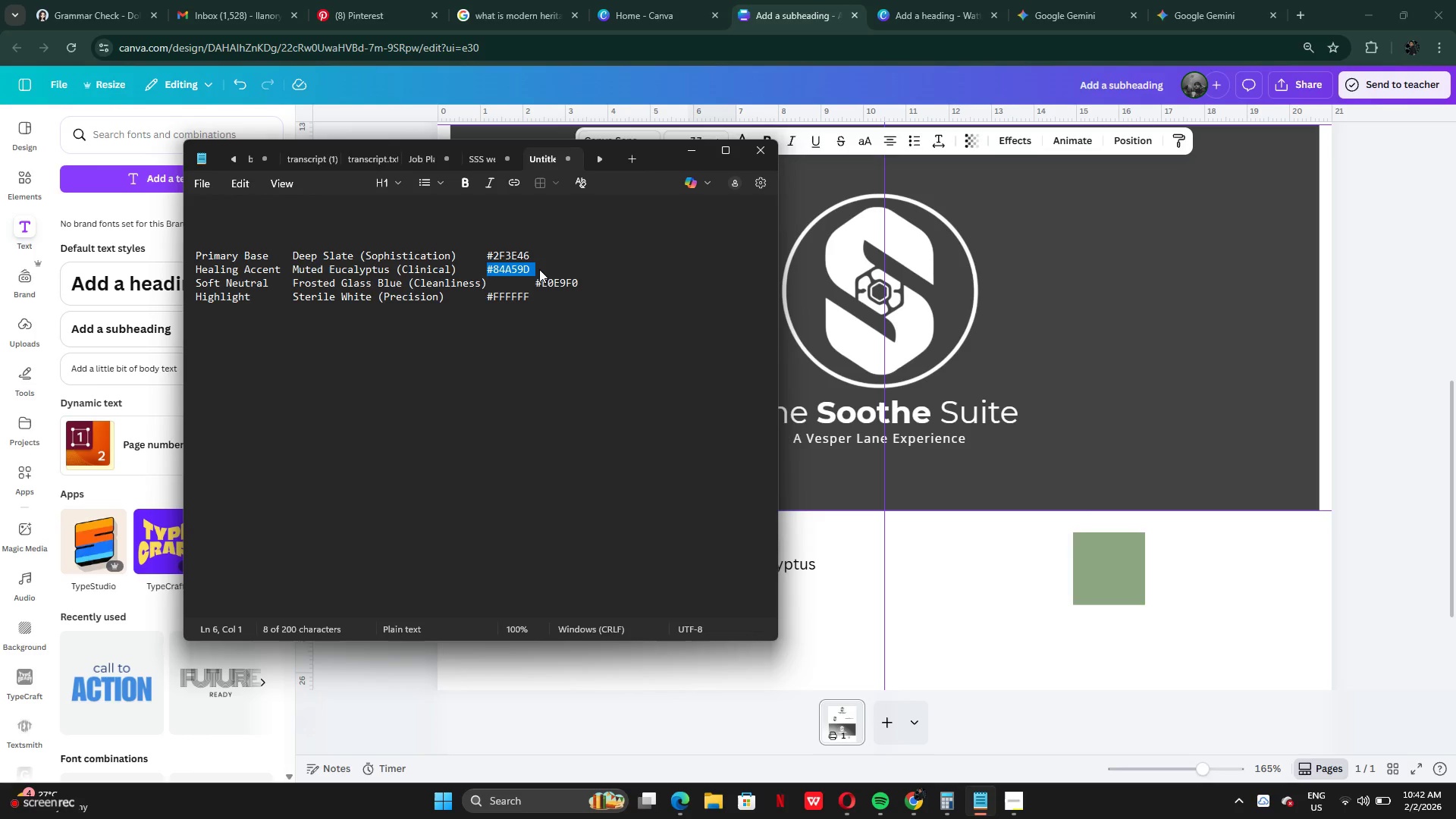 
key(Control+C)
 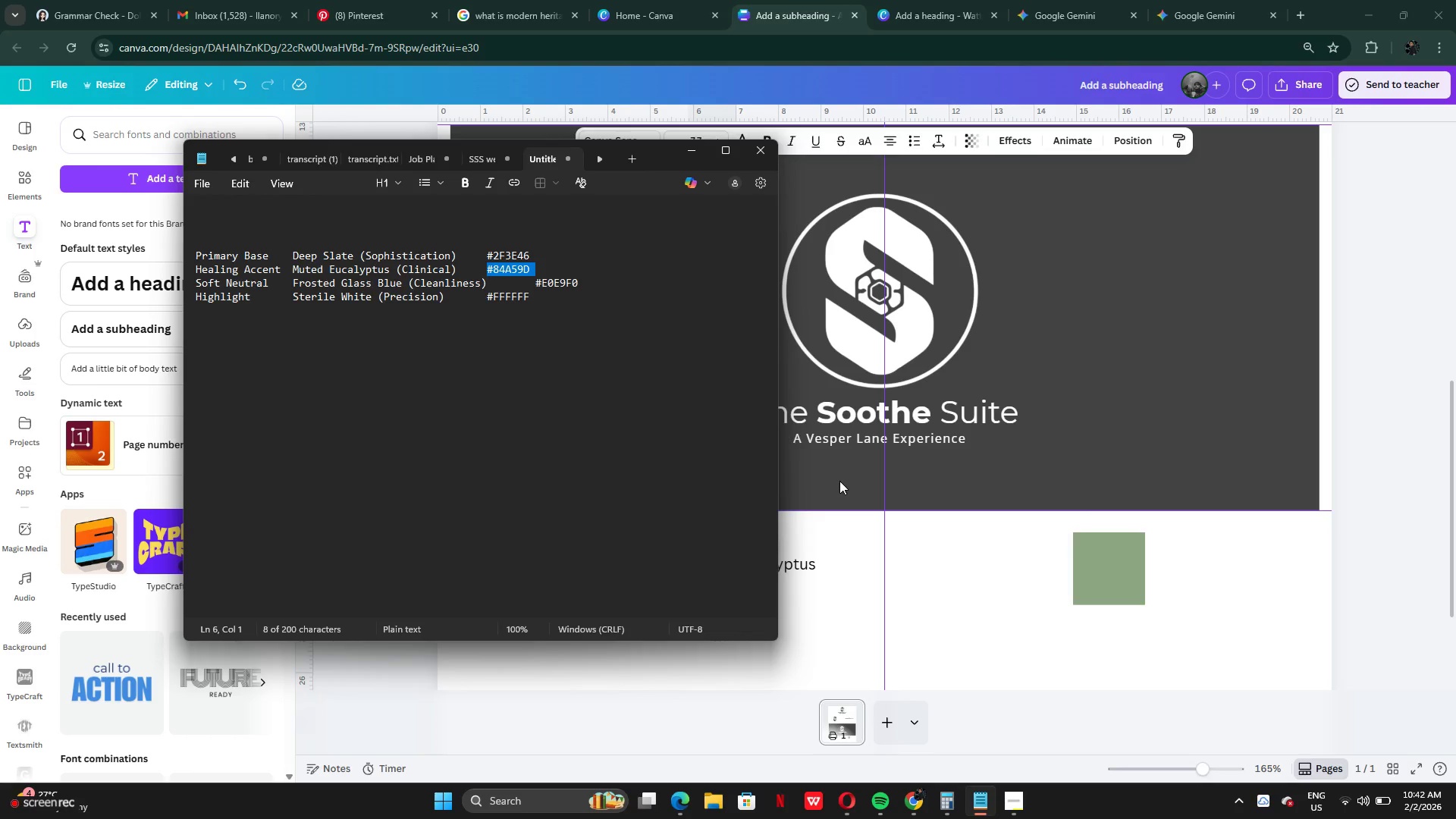 
left_click([839, 481])
 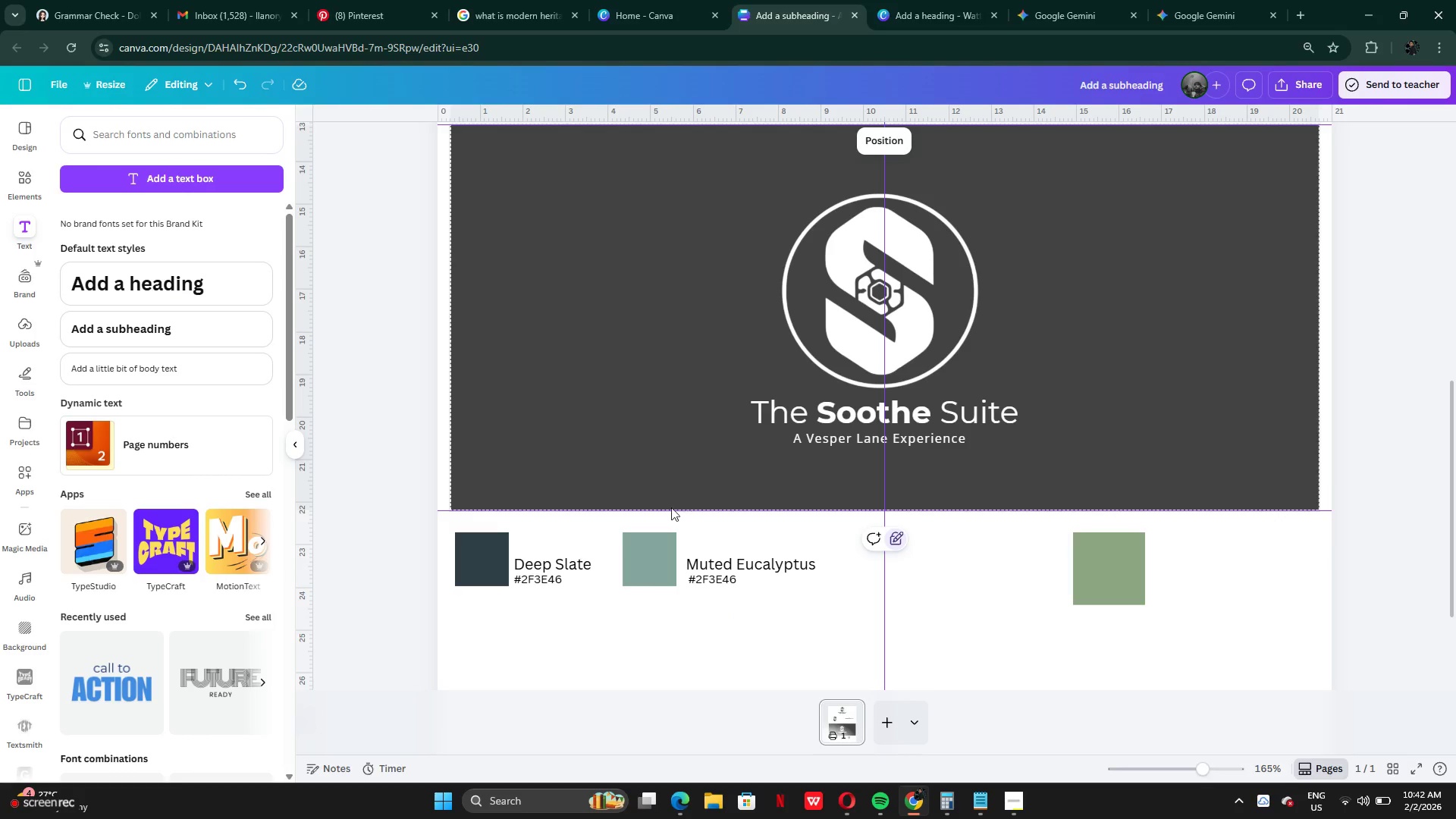 
left_click([655, 540])
 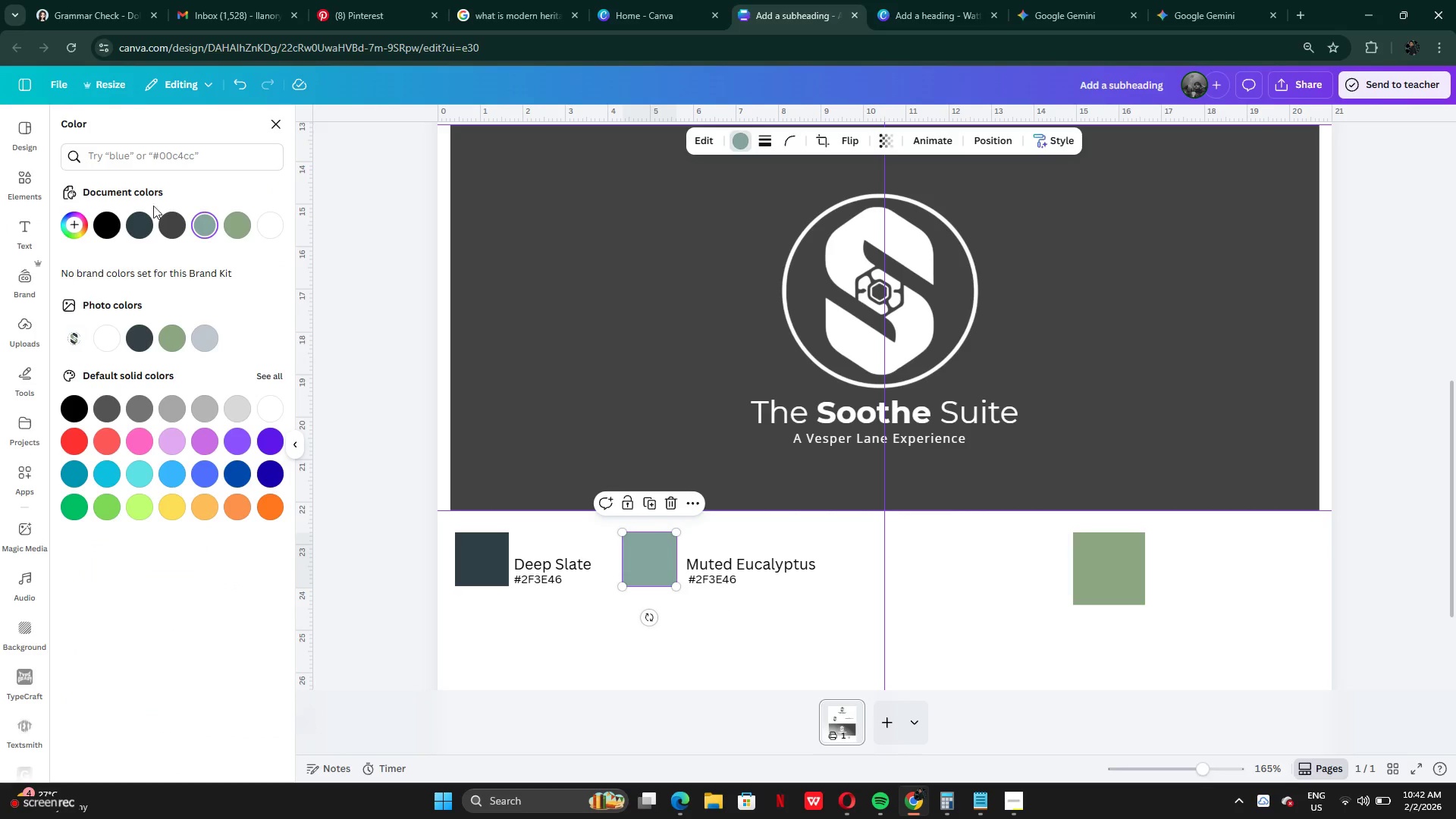 
left_click([75, 234])
 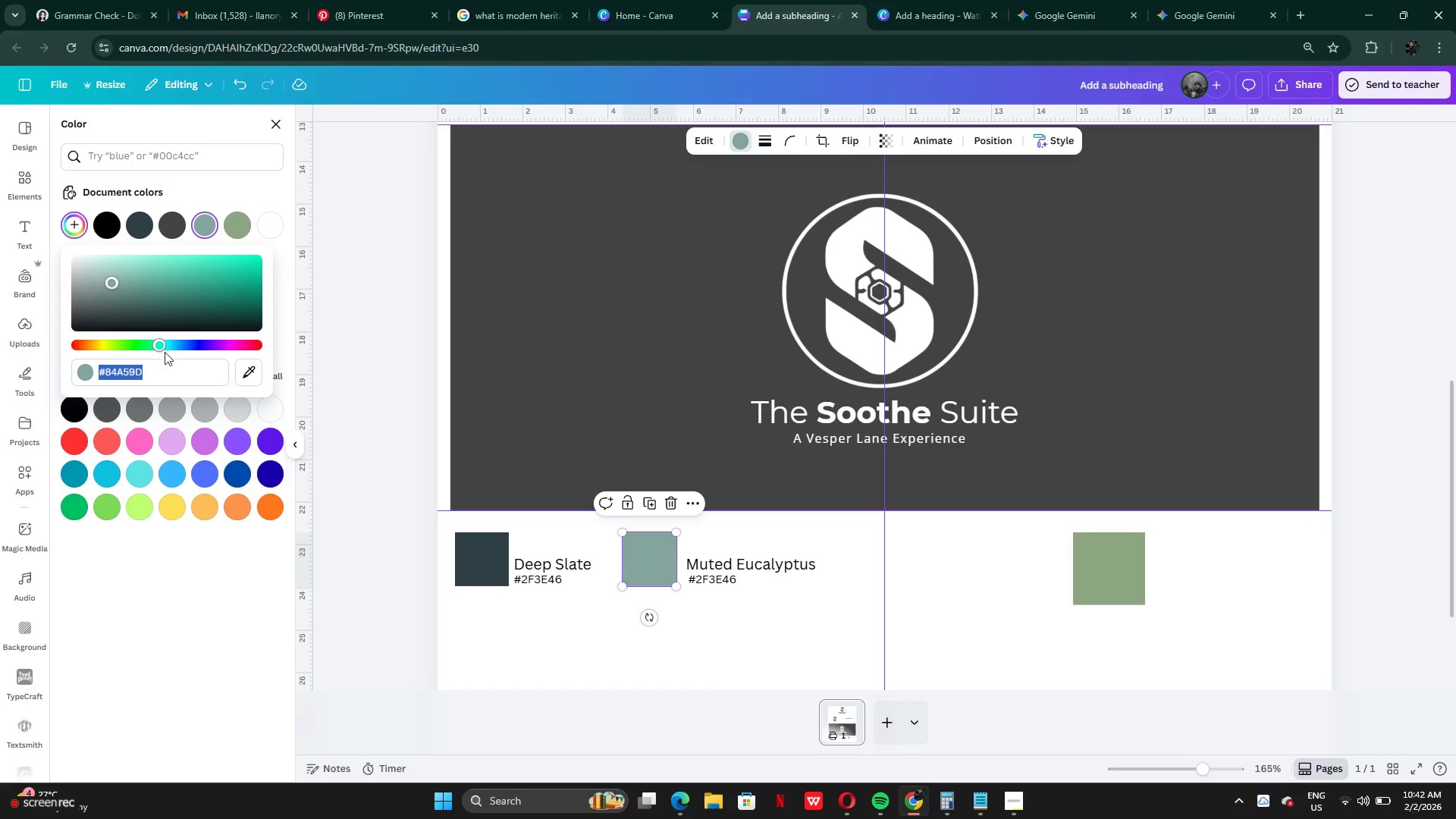 
key(Control+V)
 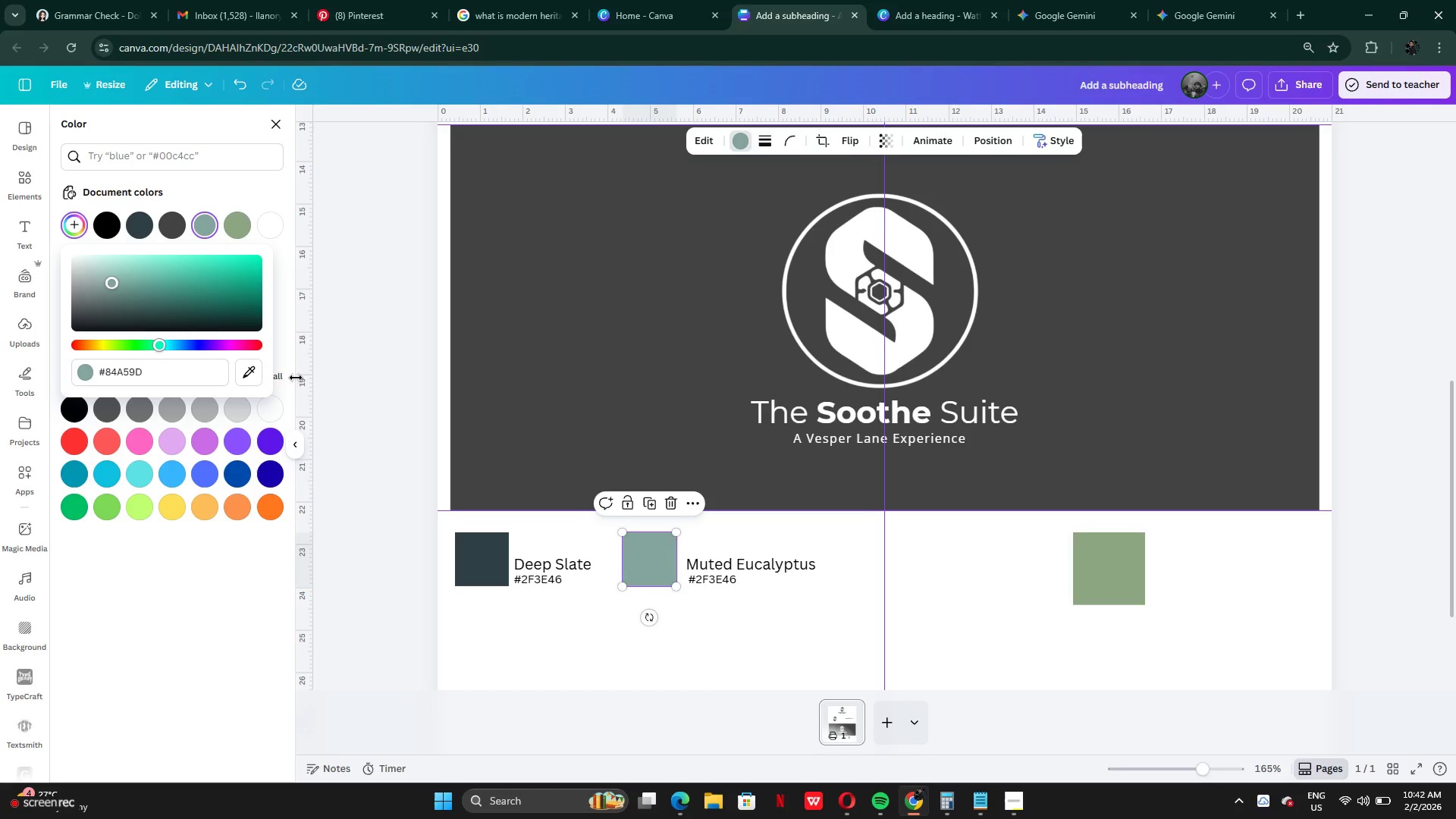 
key(Enter)
 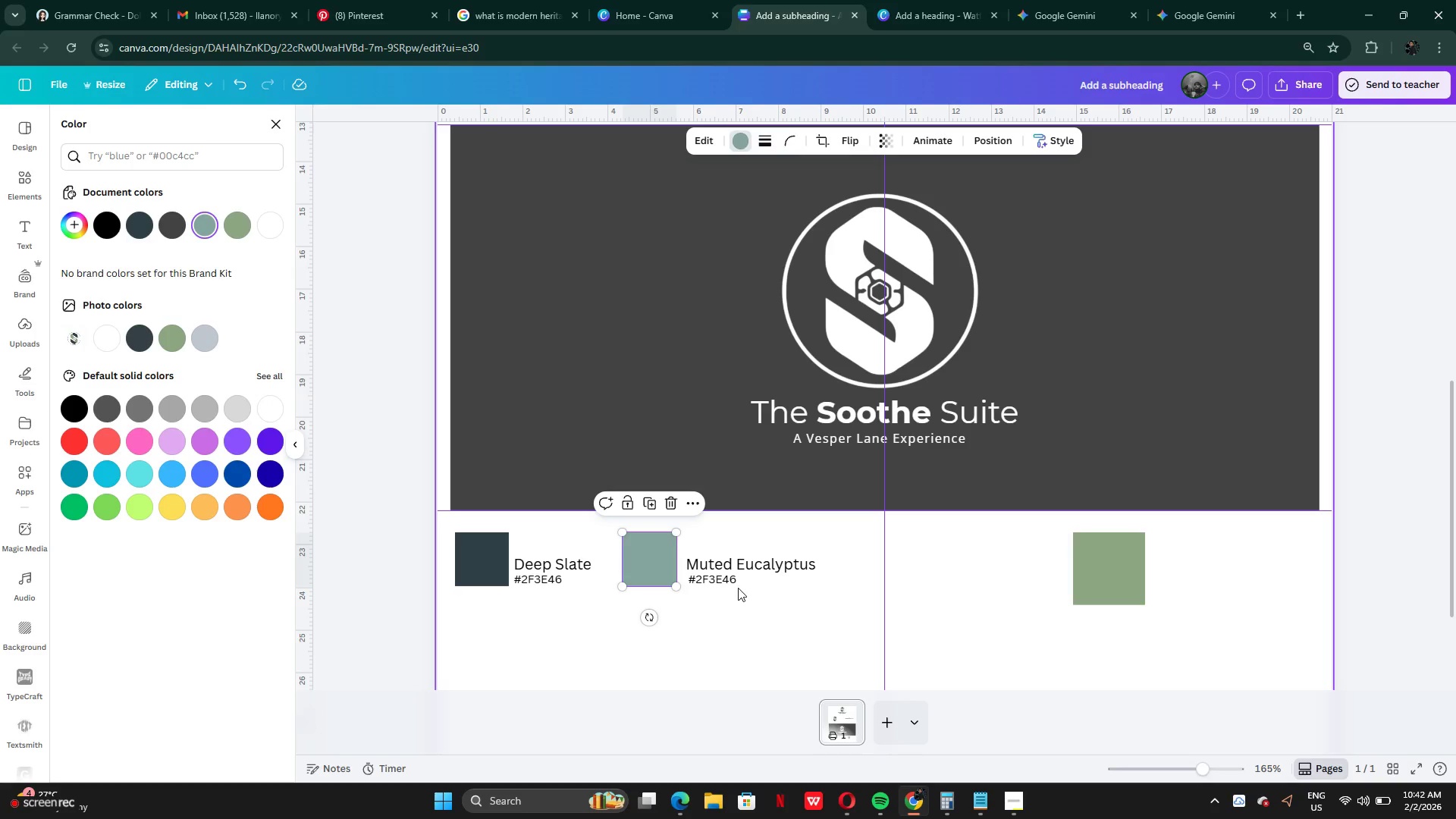 
left_click([730, 580])
 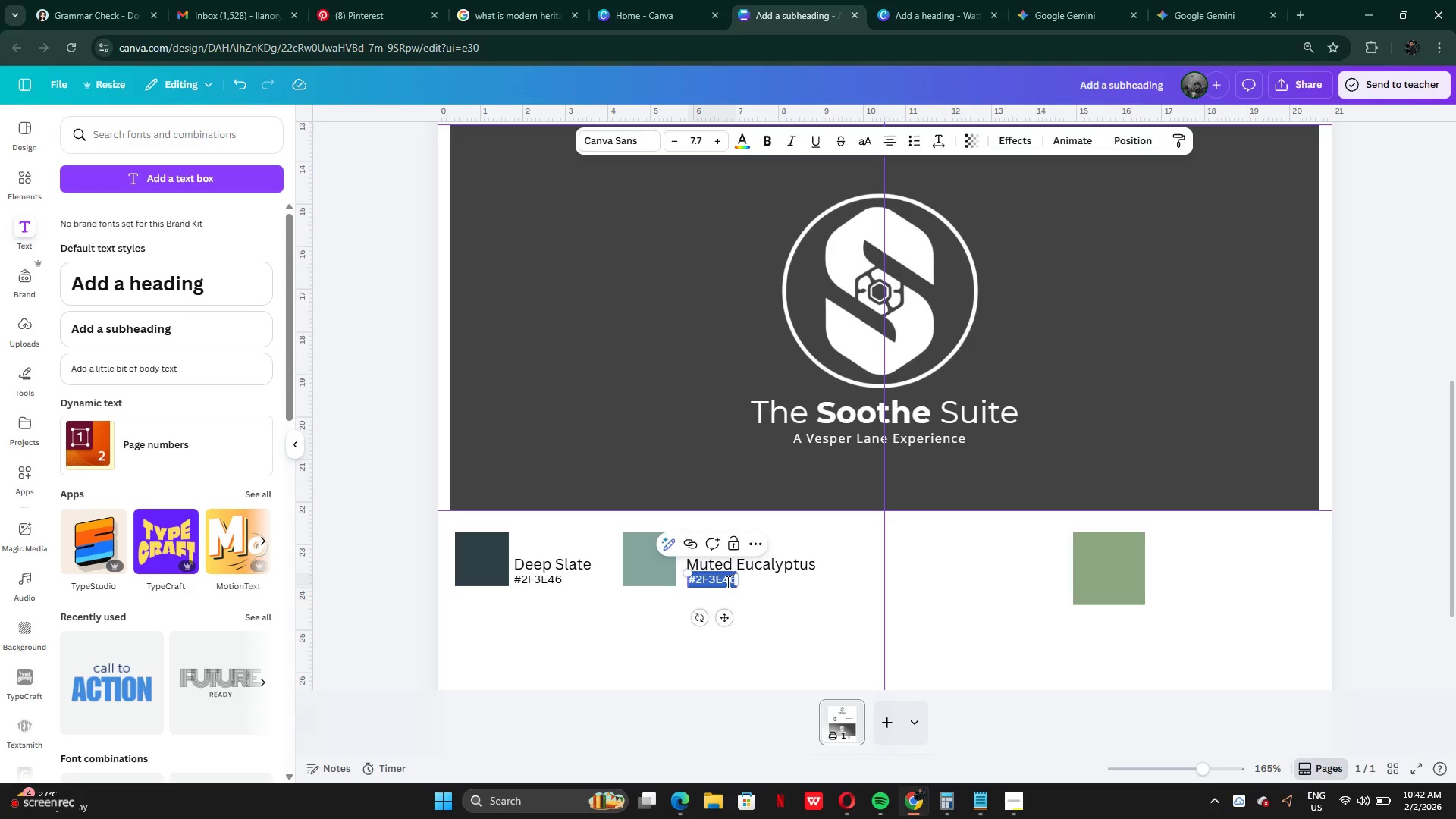 
key(Control+V)
 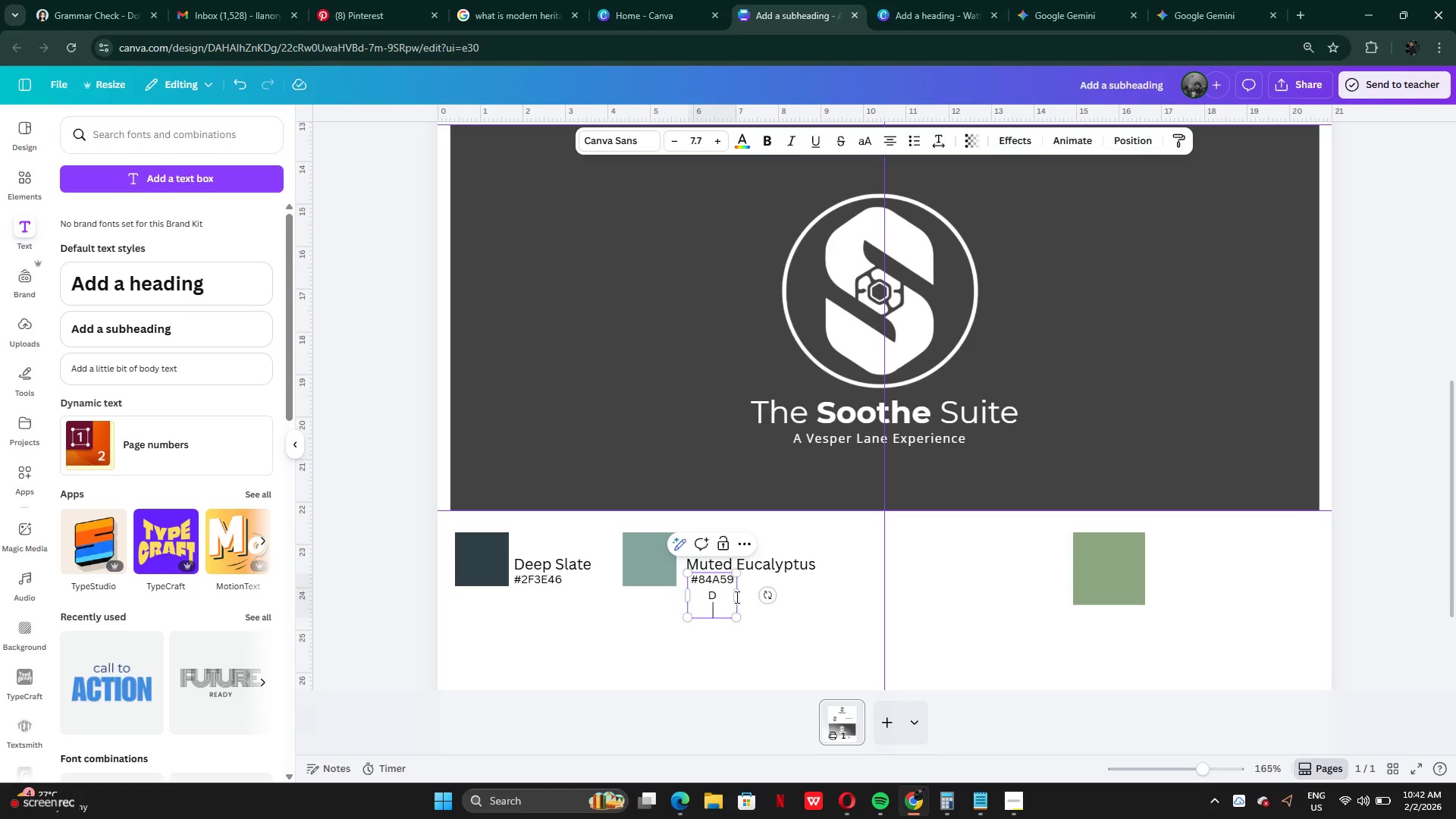 
left_click_drag(start_coordinate=[739, 597], to_coordinate=[746, 597])
 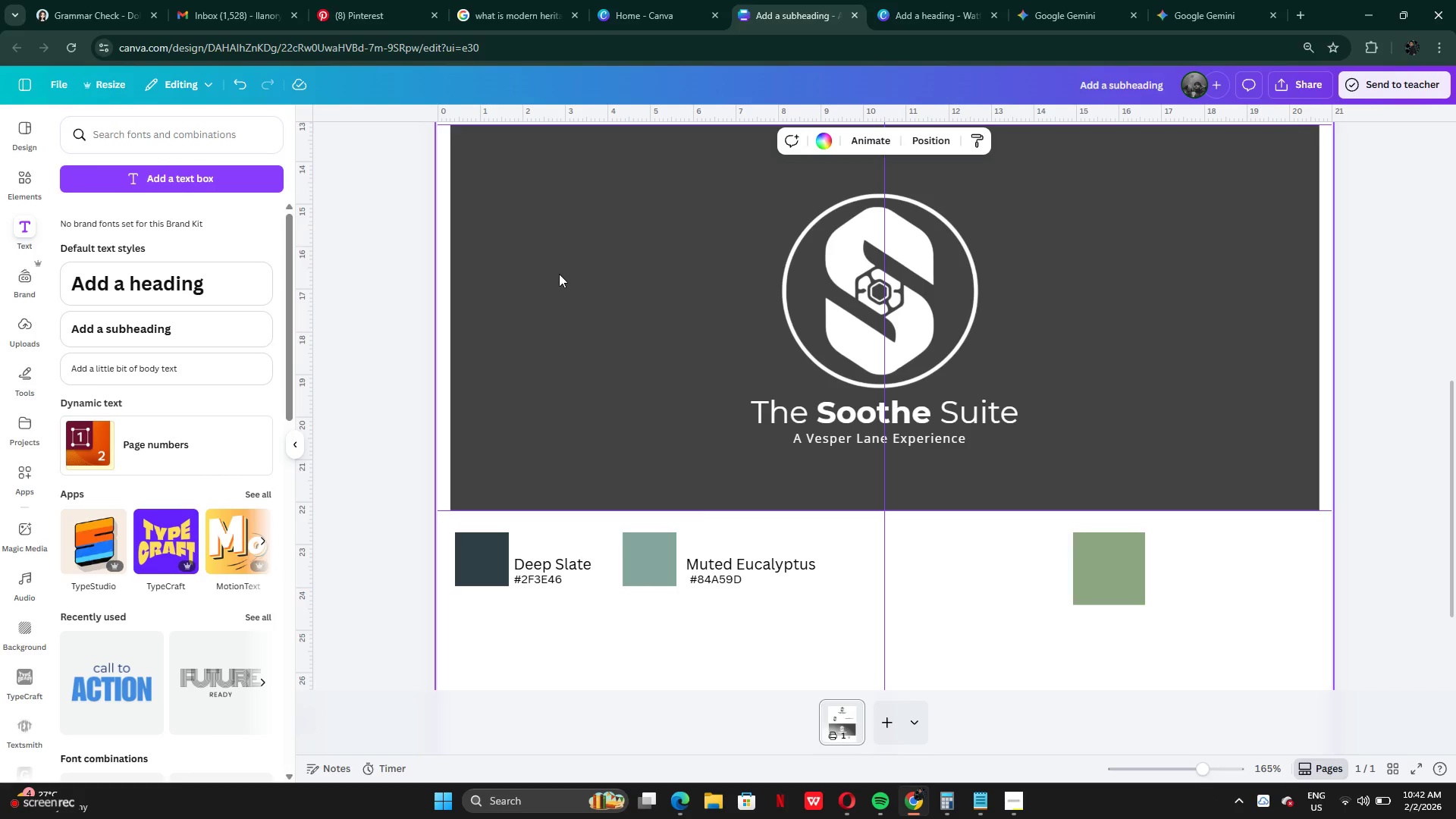 
wait(27.34)
 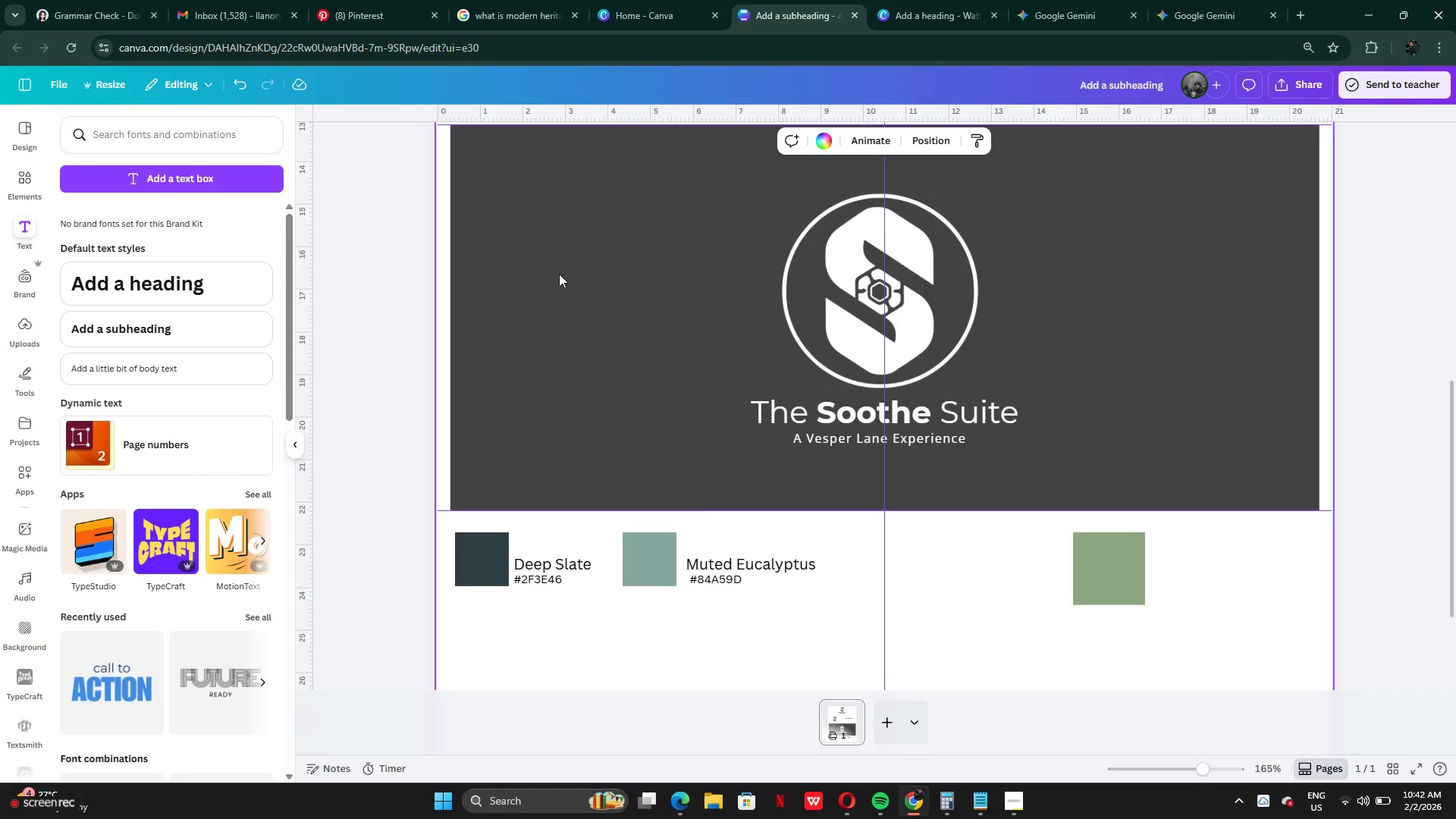 
left_click_drag(start_coordinate=[1056, 574], to_coordinate=[752, 596])
 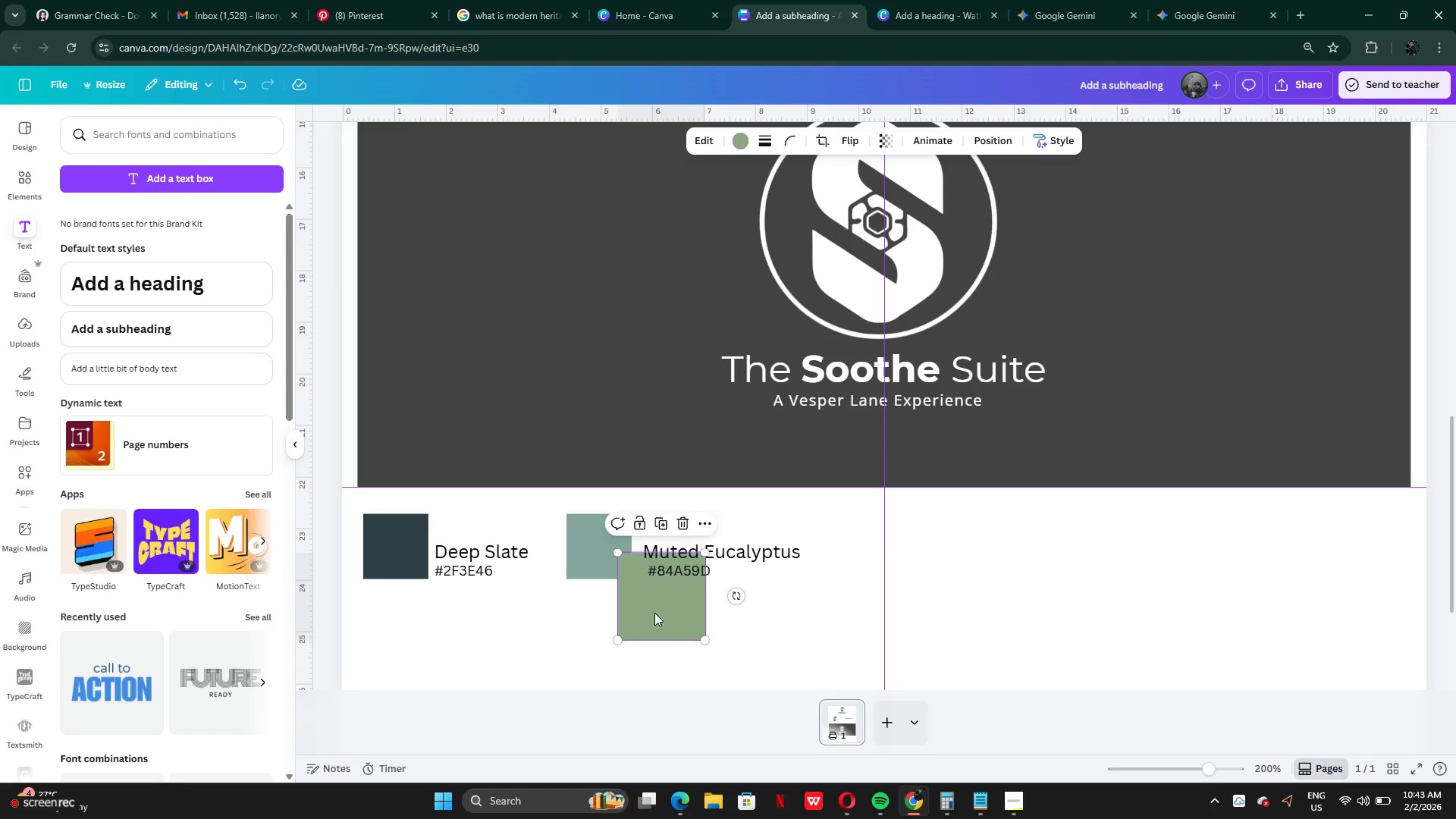 
left_click_drag(start_coordinate=[649, 617], to_coordinate=[595, 577])
 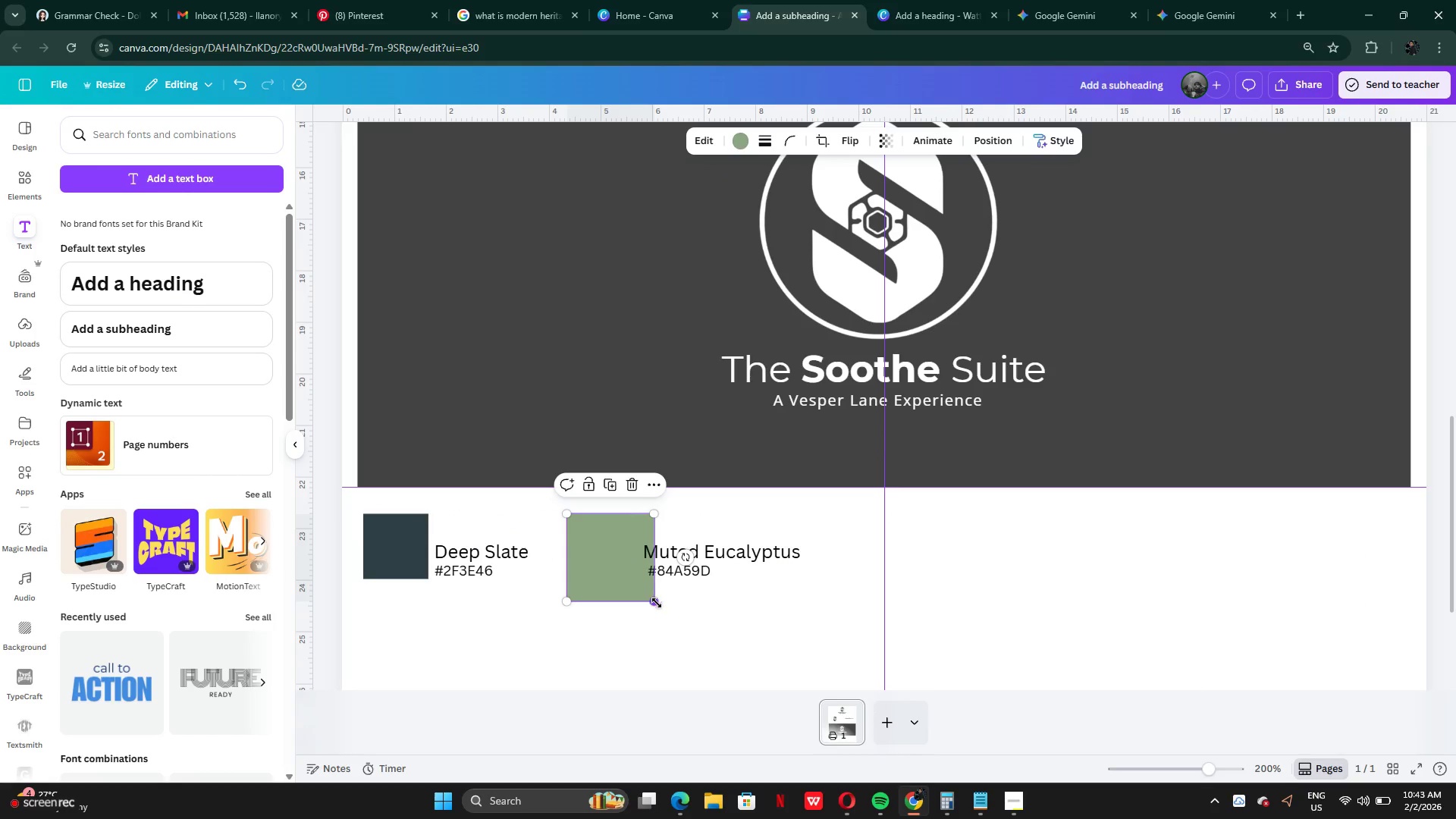 
left_click_drag(start_coordinate=[657, 603], to_coordinate=[635, 584])
 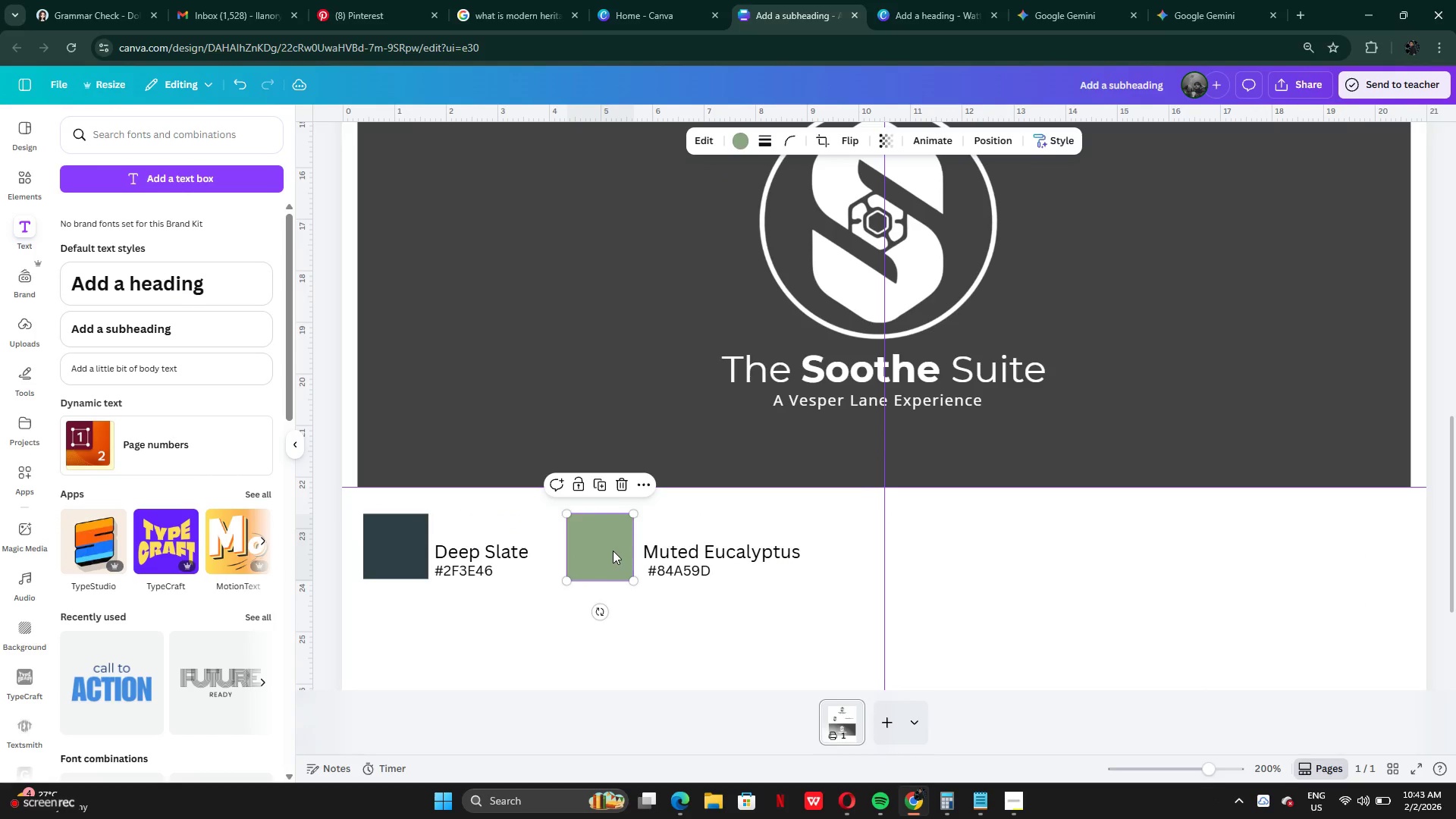 
left_click_drag(start_coordinate=[613, 551], to_coordinate=[880, 552])
 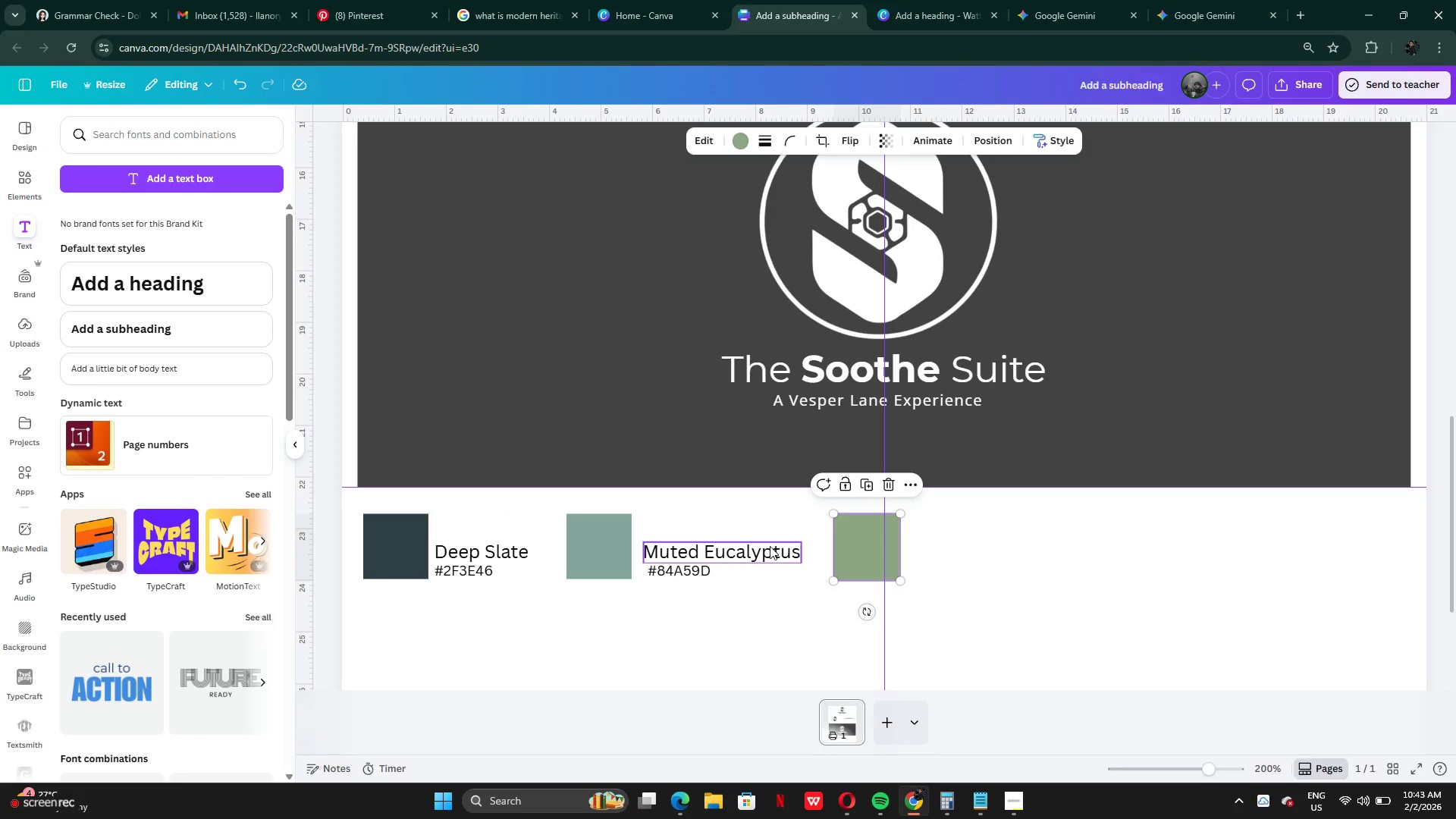 
left_click([770, 550])
 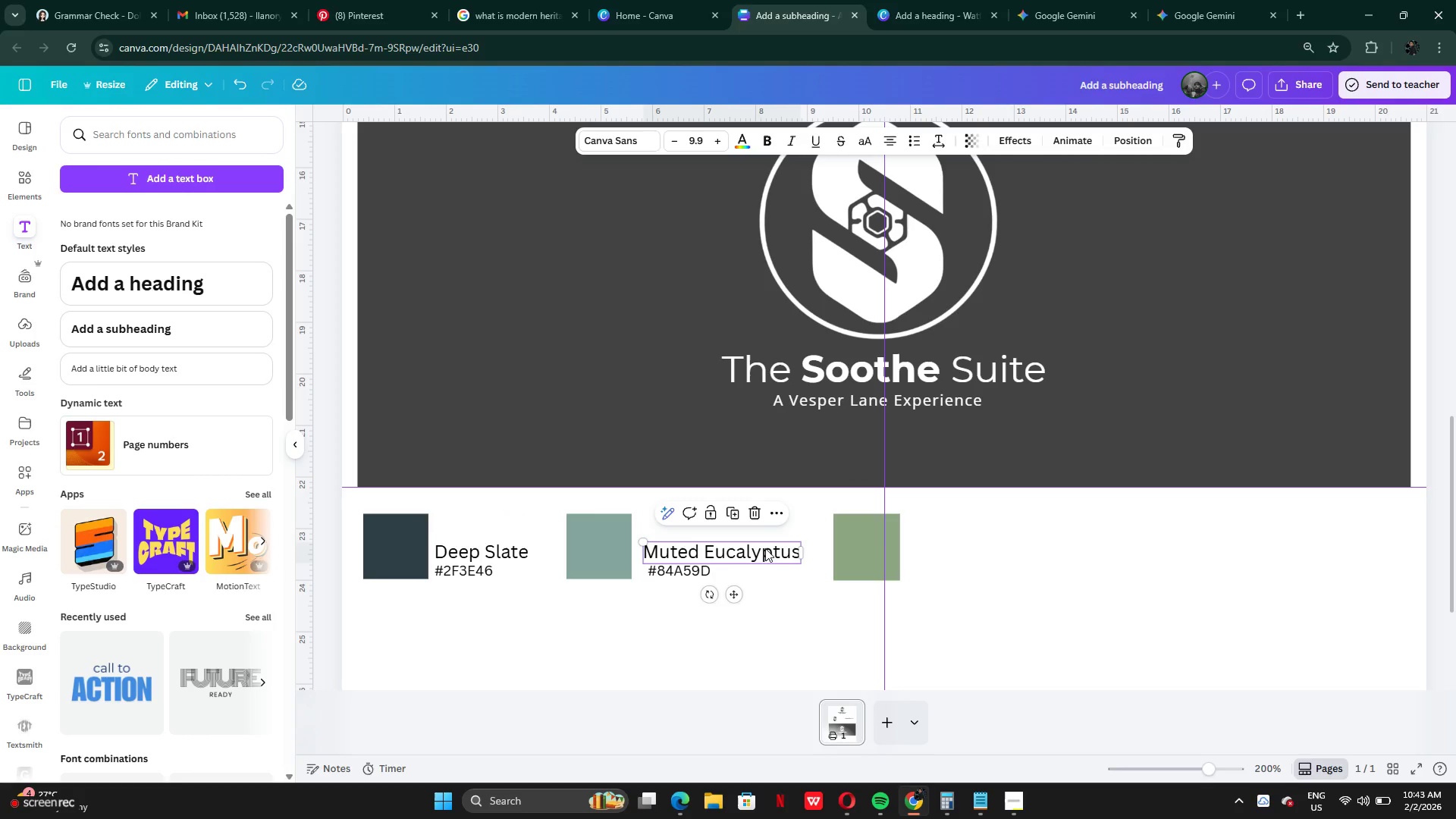 
hold_key(key=AltLeft, duration=2.09)
left_click_drag(start_coordinate=[751, 552], to_coordinate=[1018, 551])
 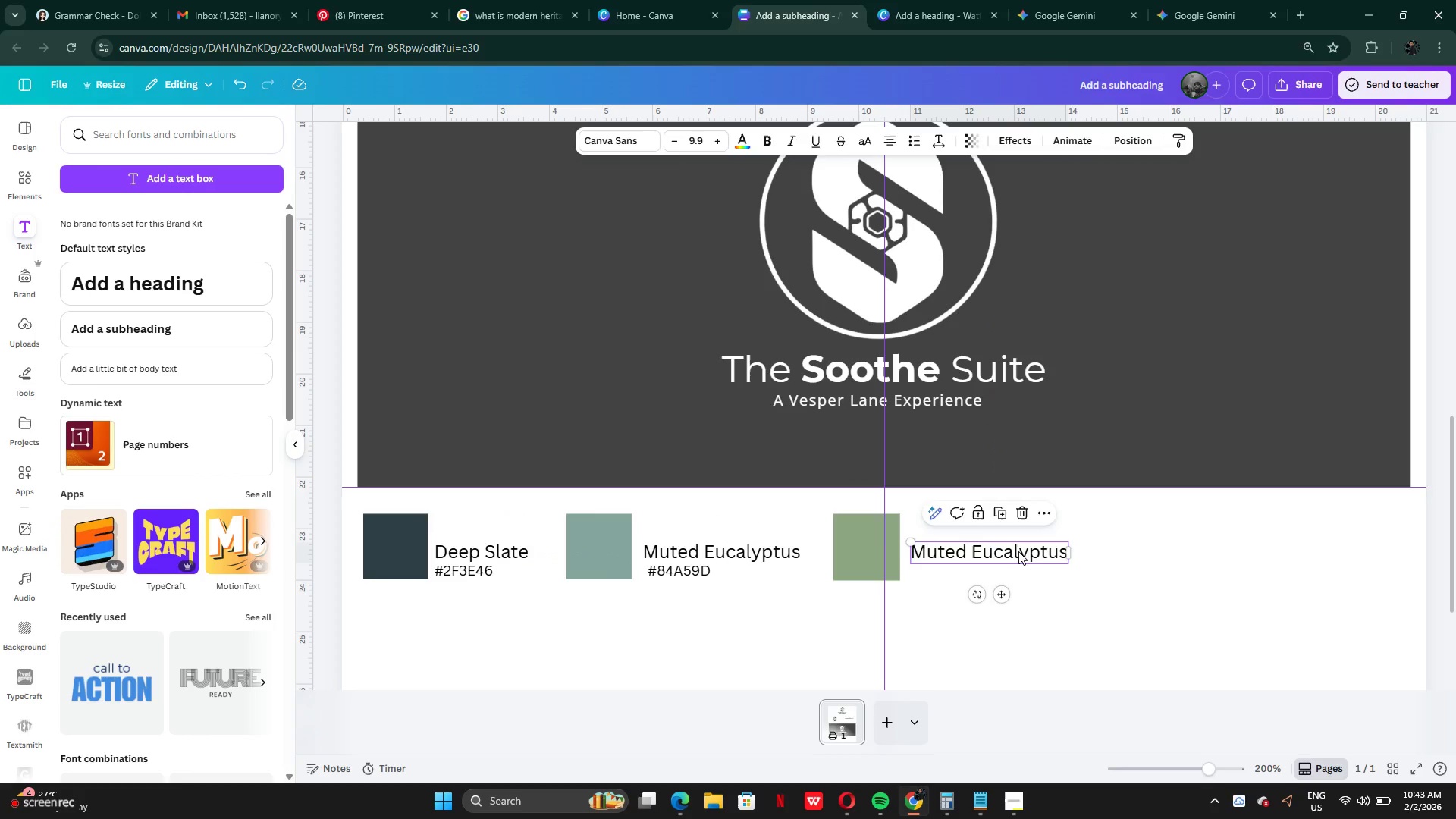 
key(ArrowLeft)
 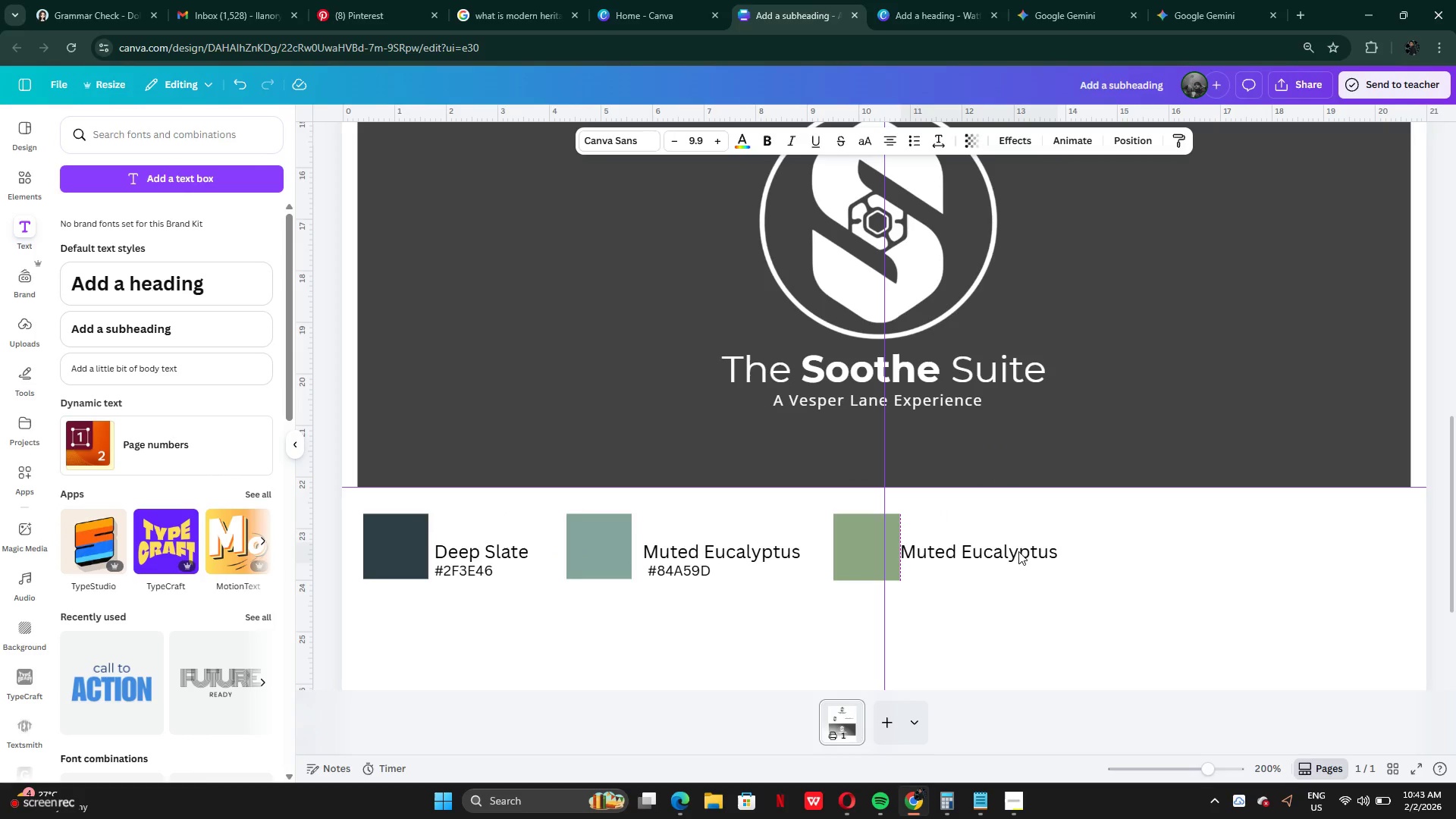 
key(ArrowLeft)
 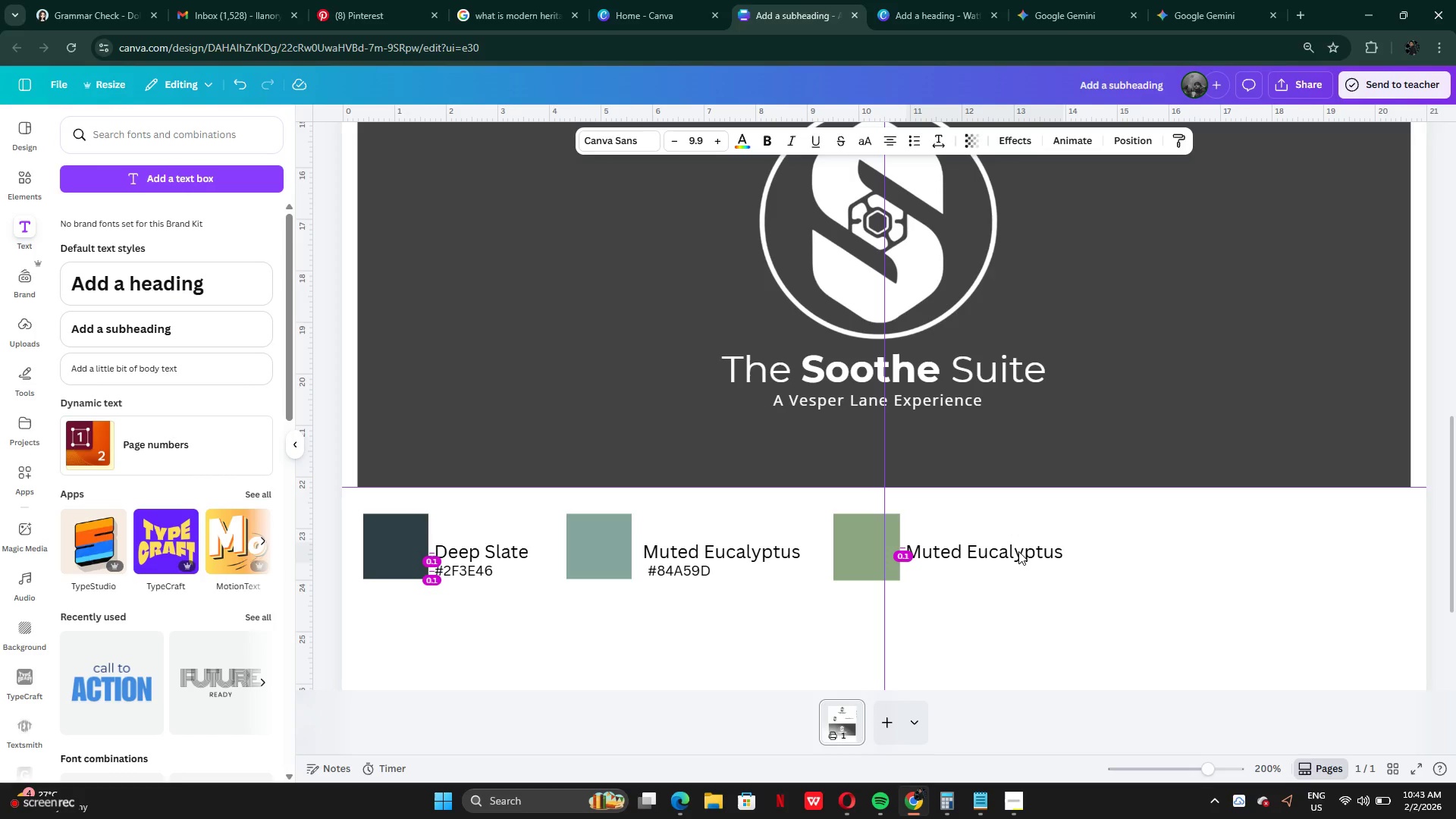 
key(ArrowRight)
 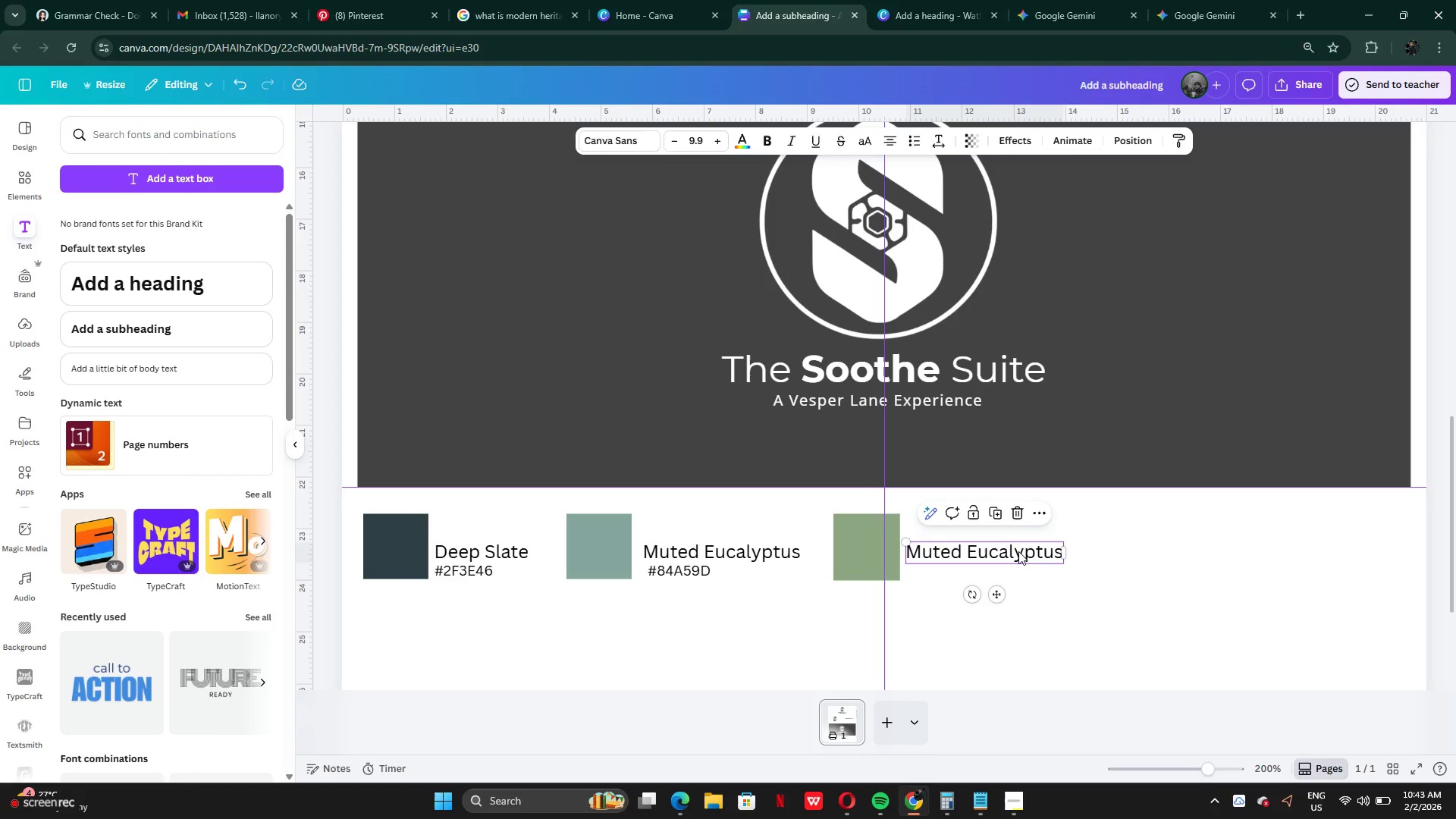 
key(ArrowRight)
 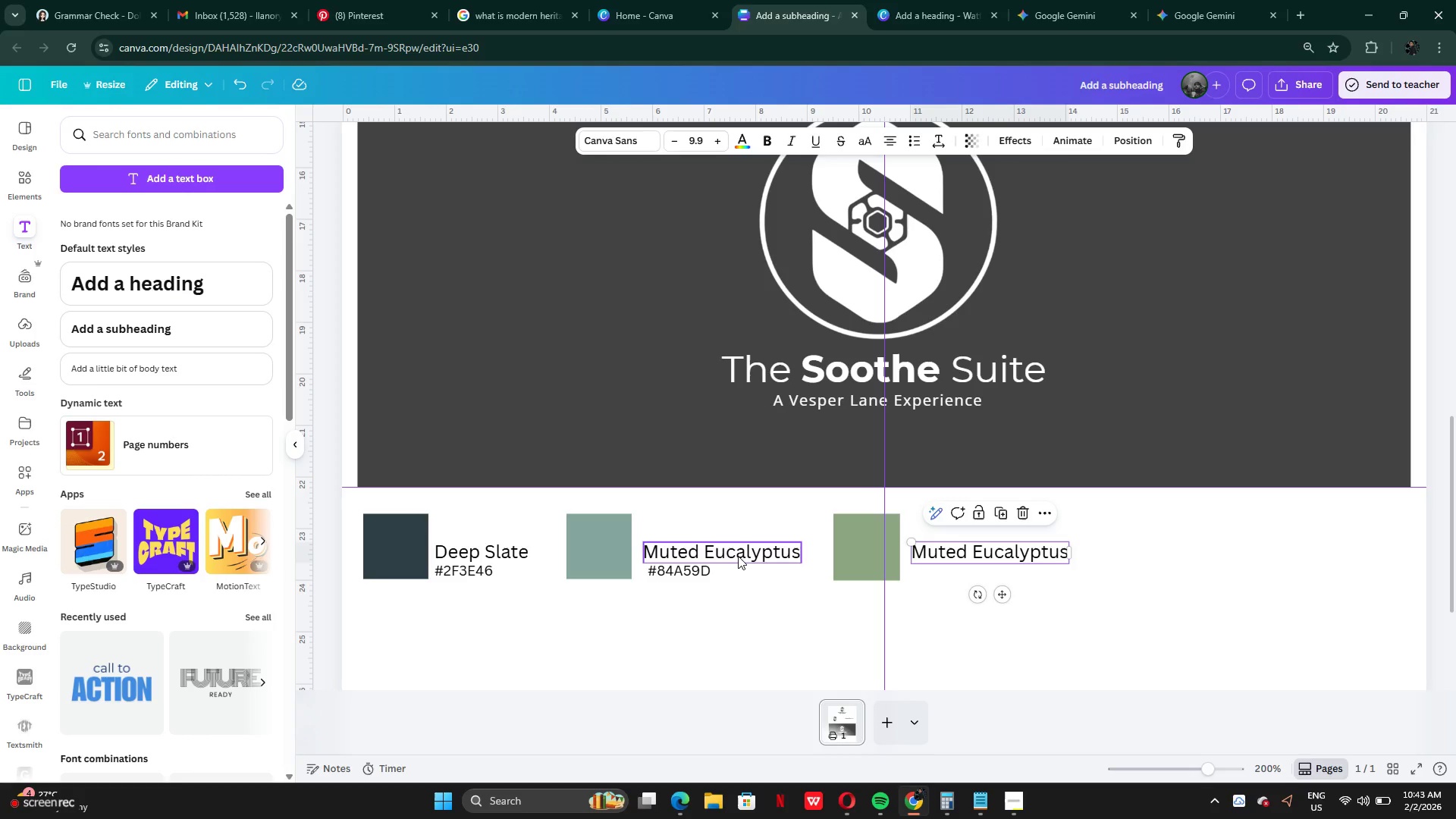 
key(ArrowDown)
 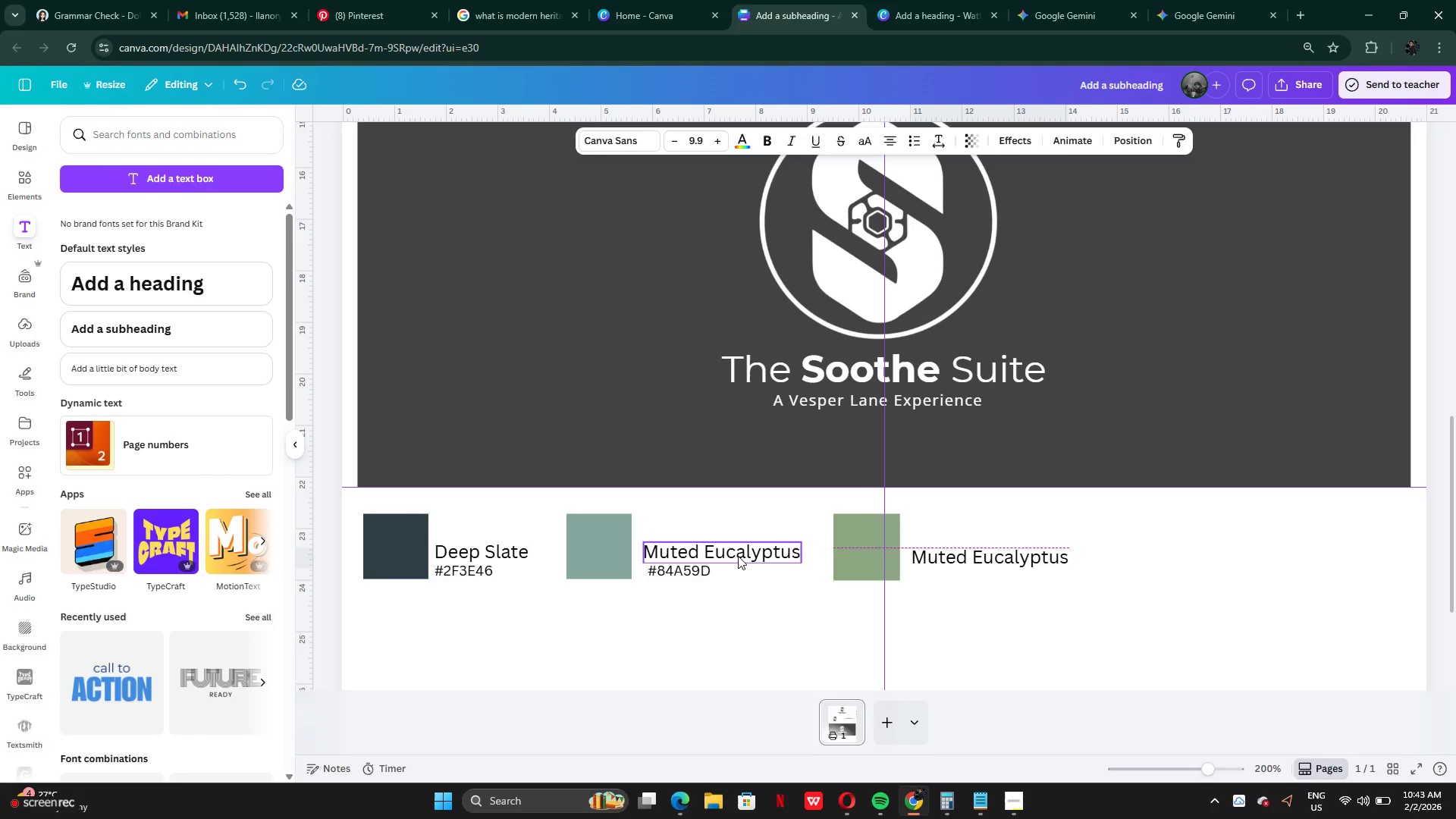 
key(ArrowUp)
 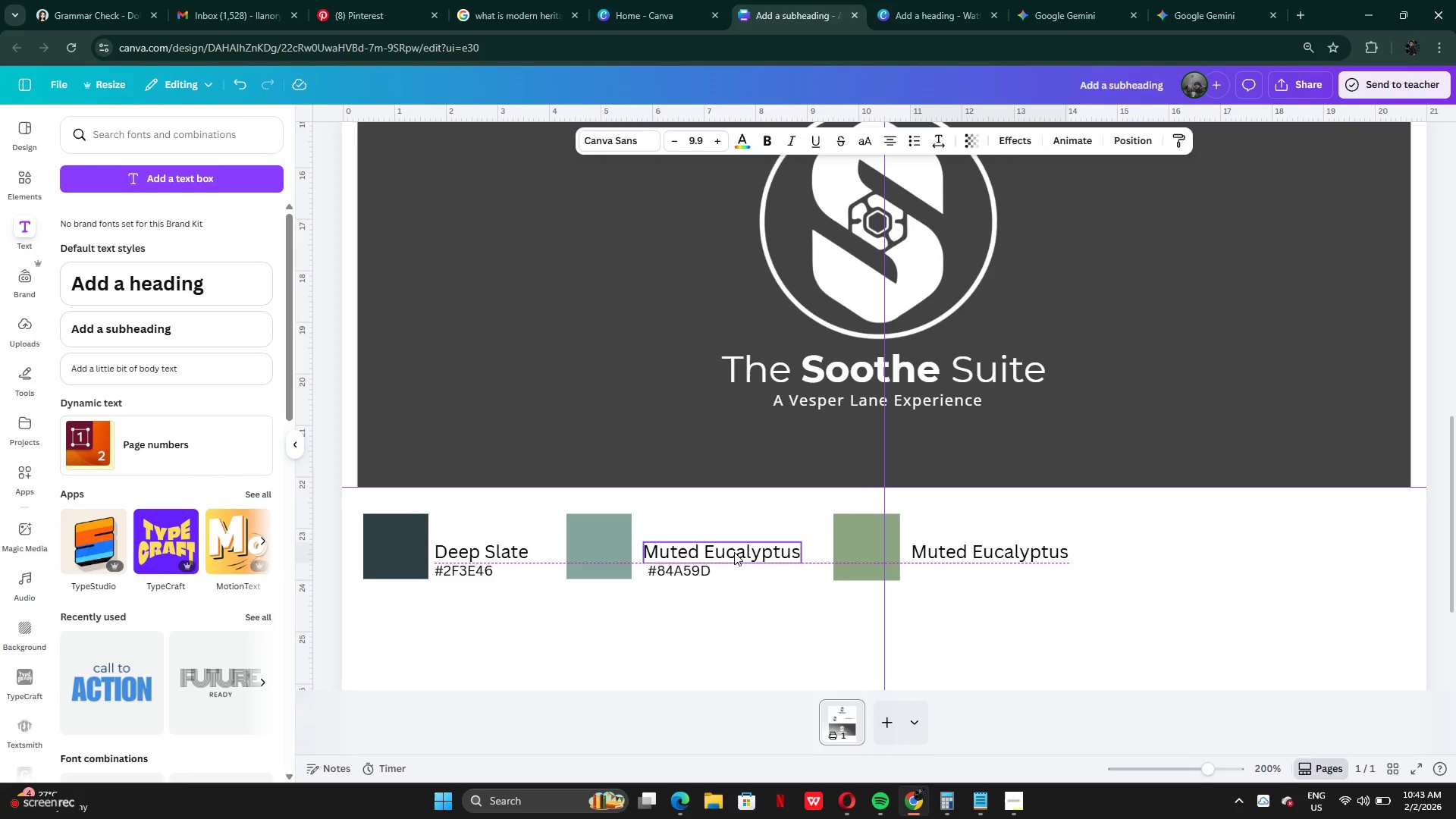 
left_click([733, 551])
 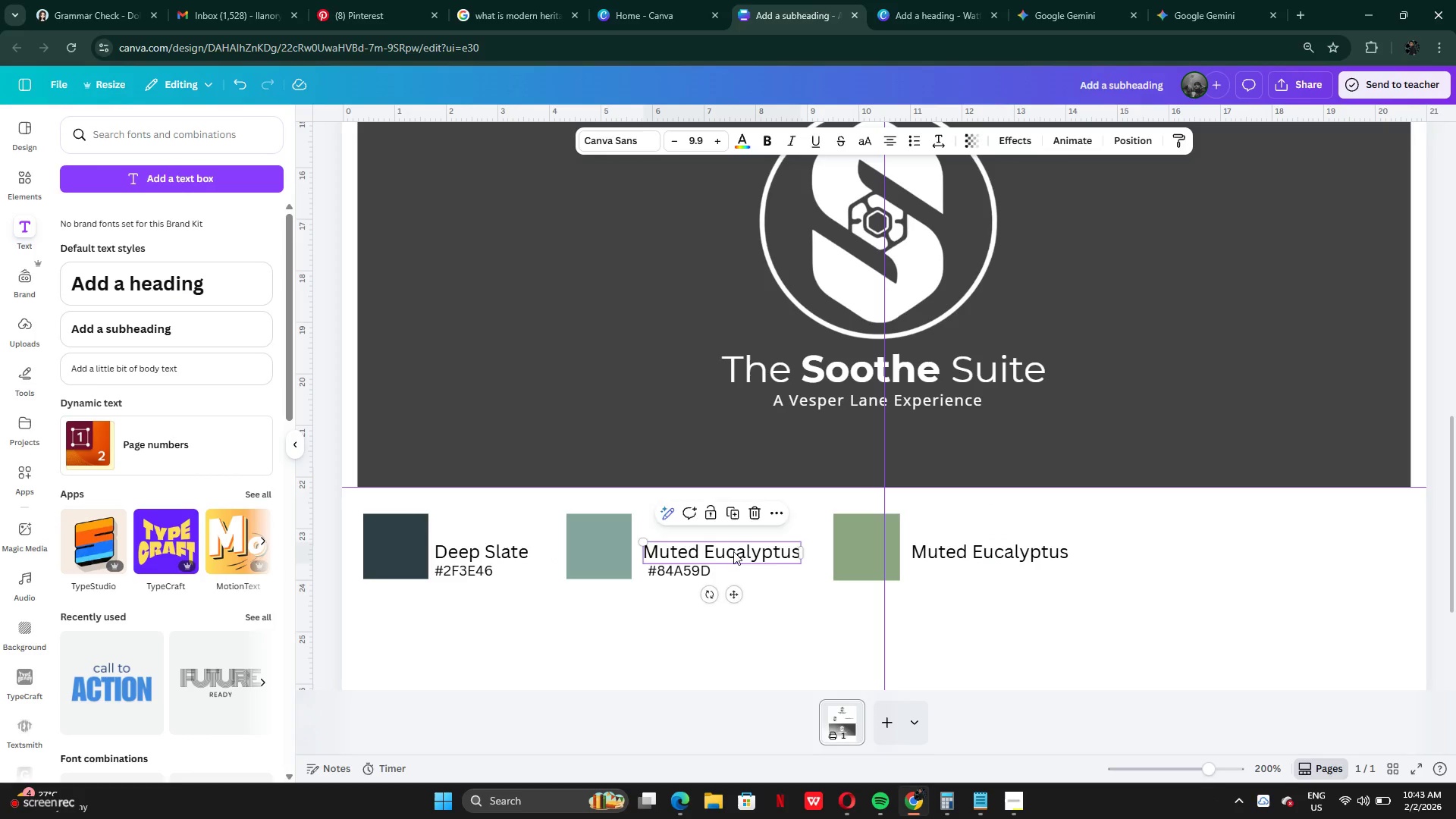 
key(ArrowDown)
 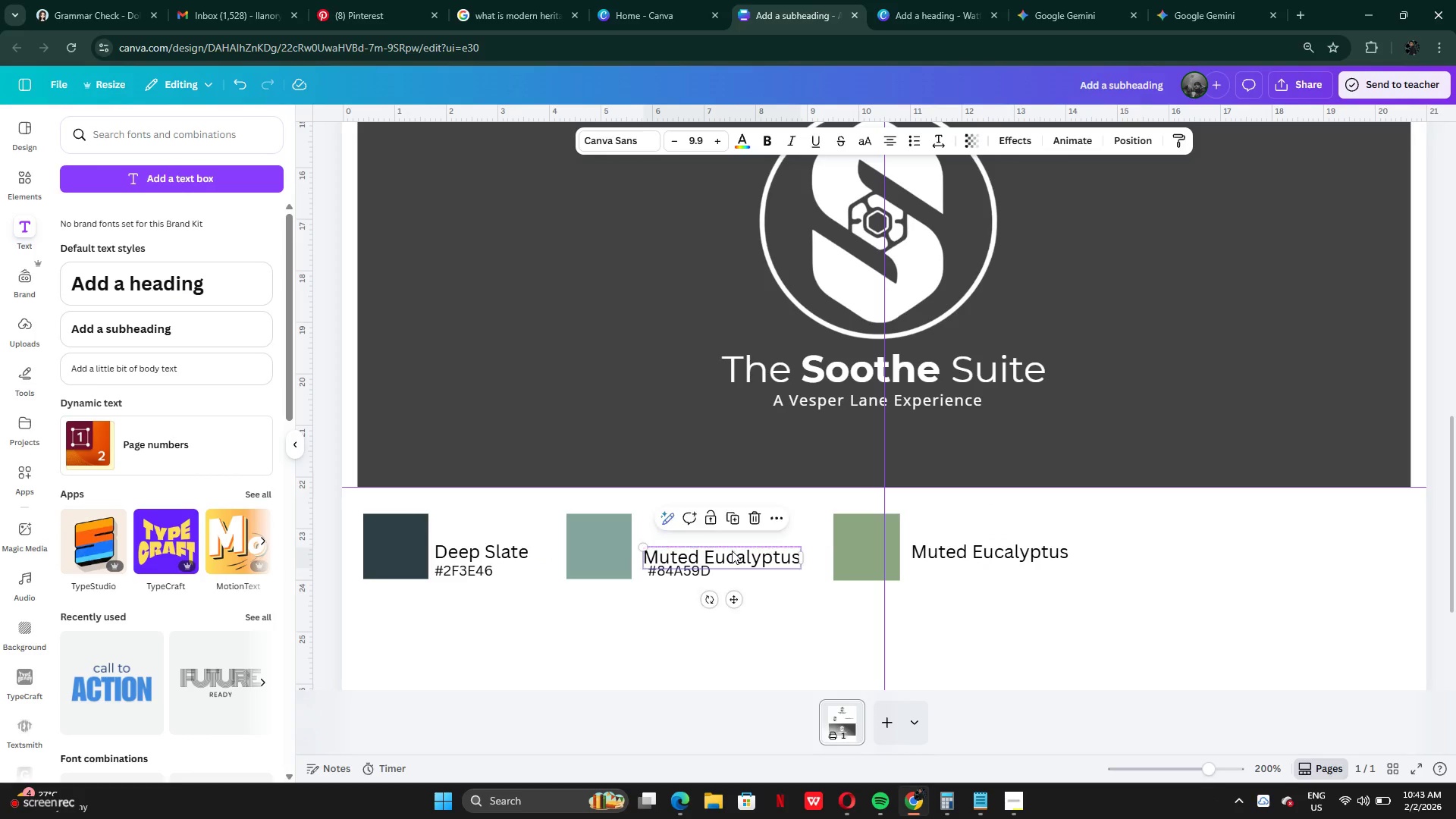 
key(ArrowUp)
 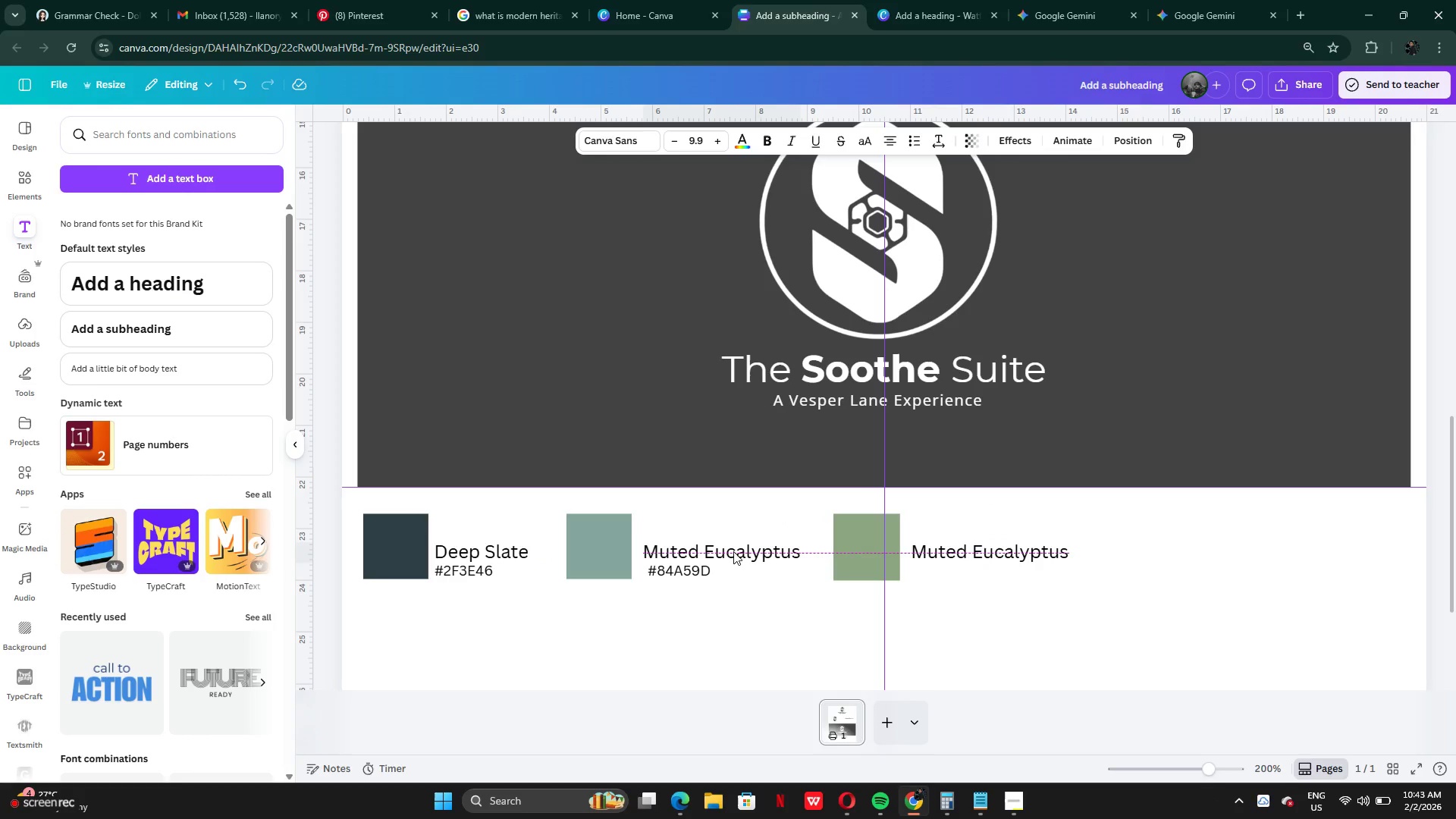 
key(ArrowLeft)
 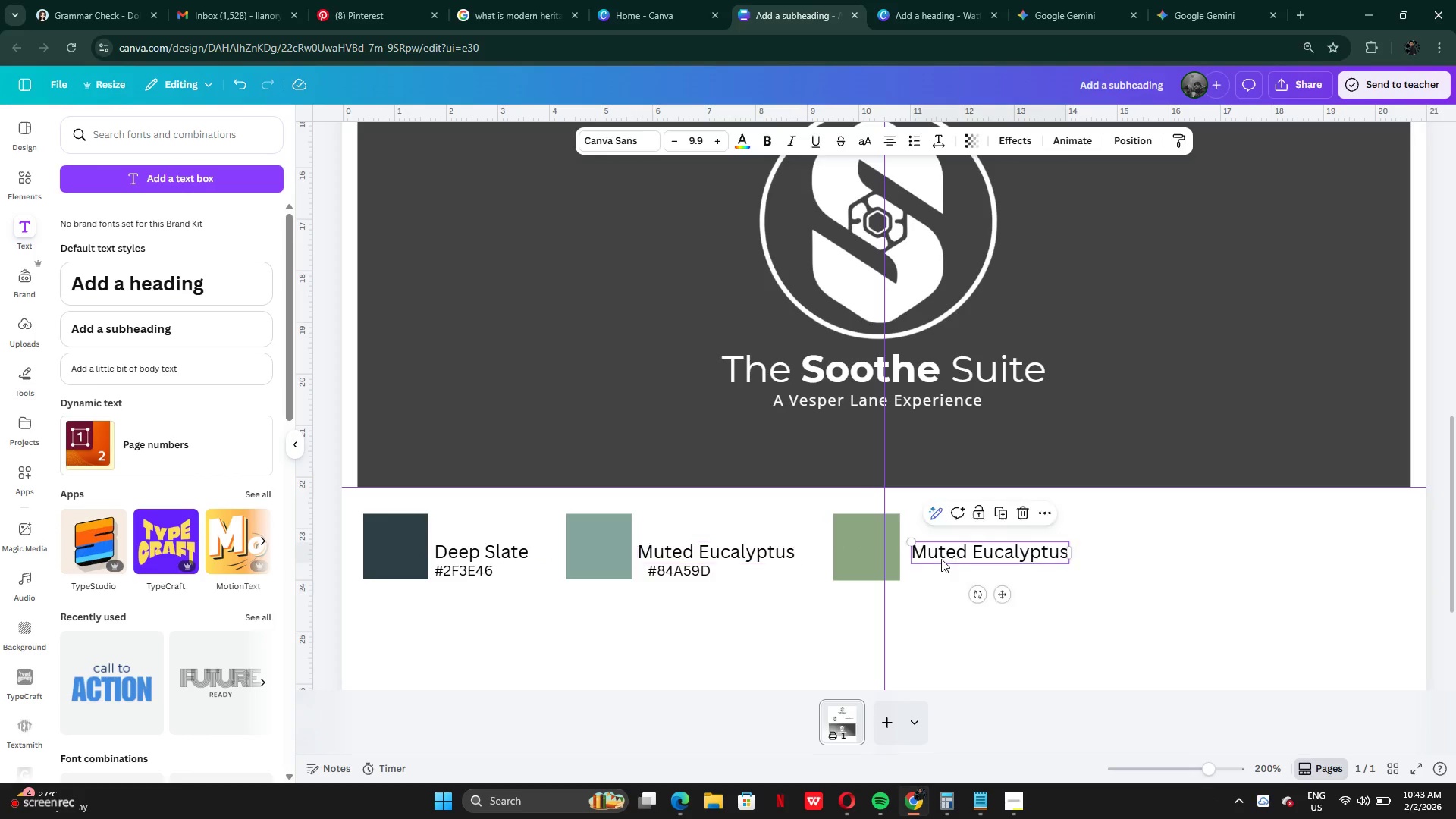 
key(ArrowLeft)
 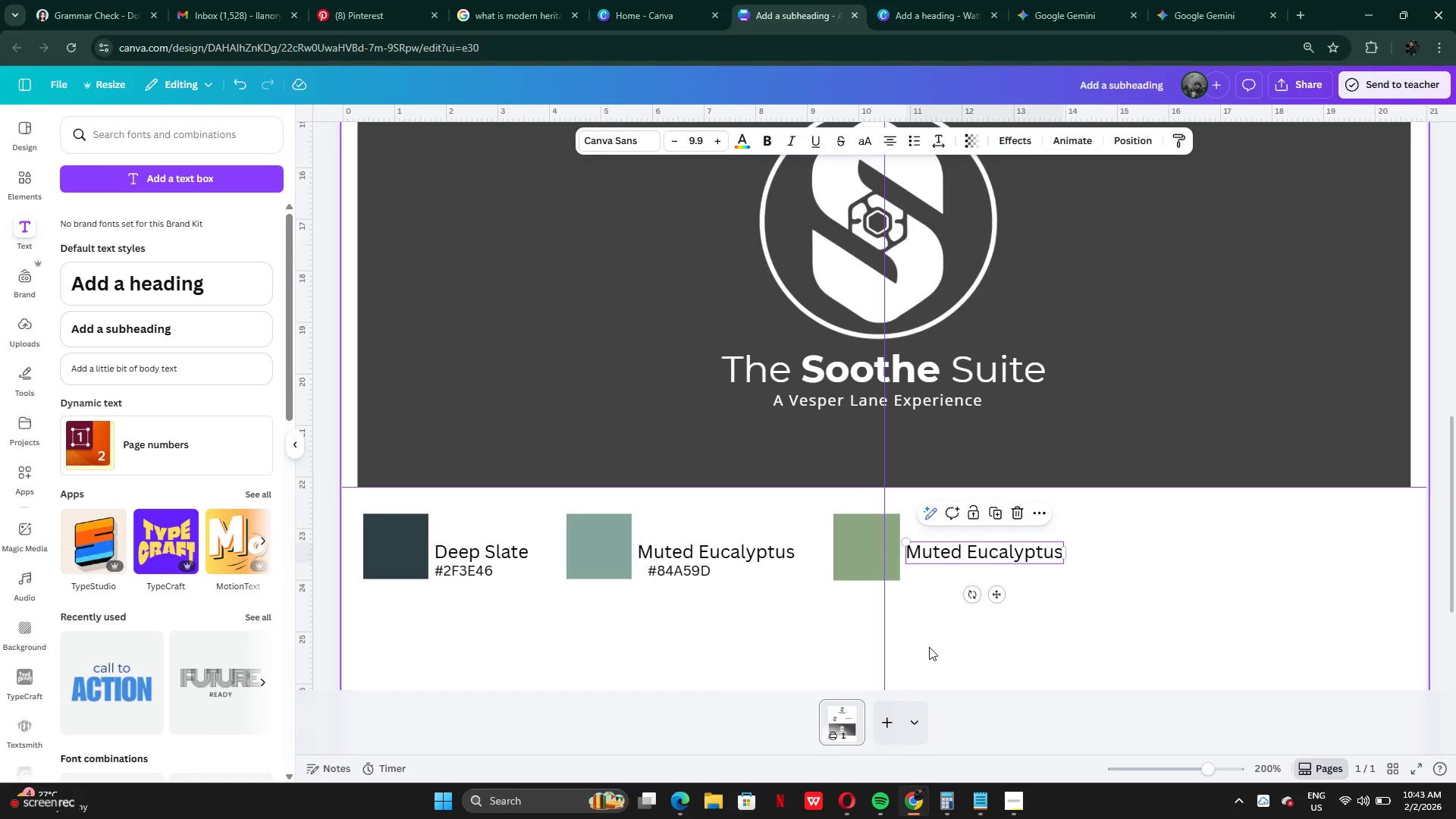 
left_click([929, 647])
 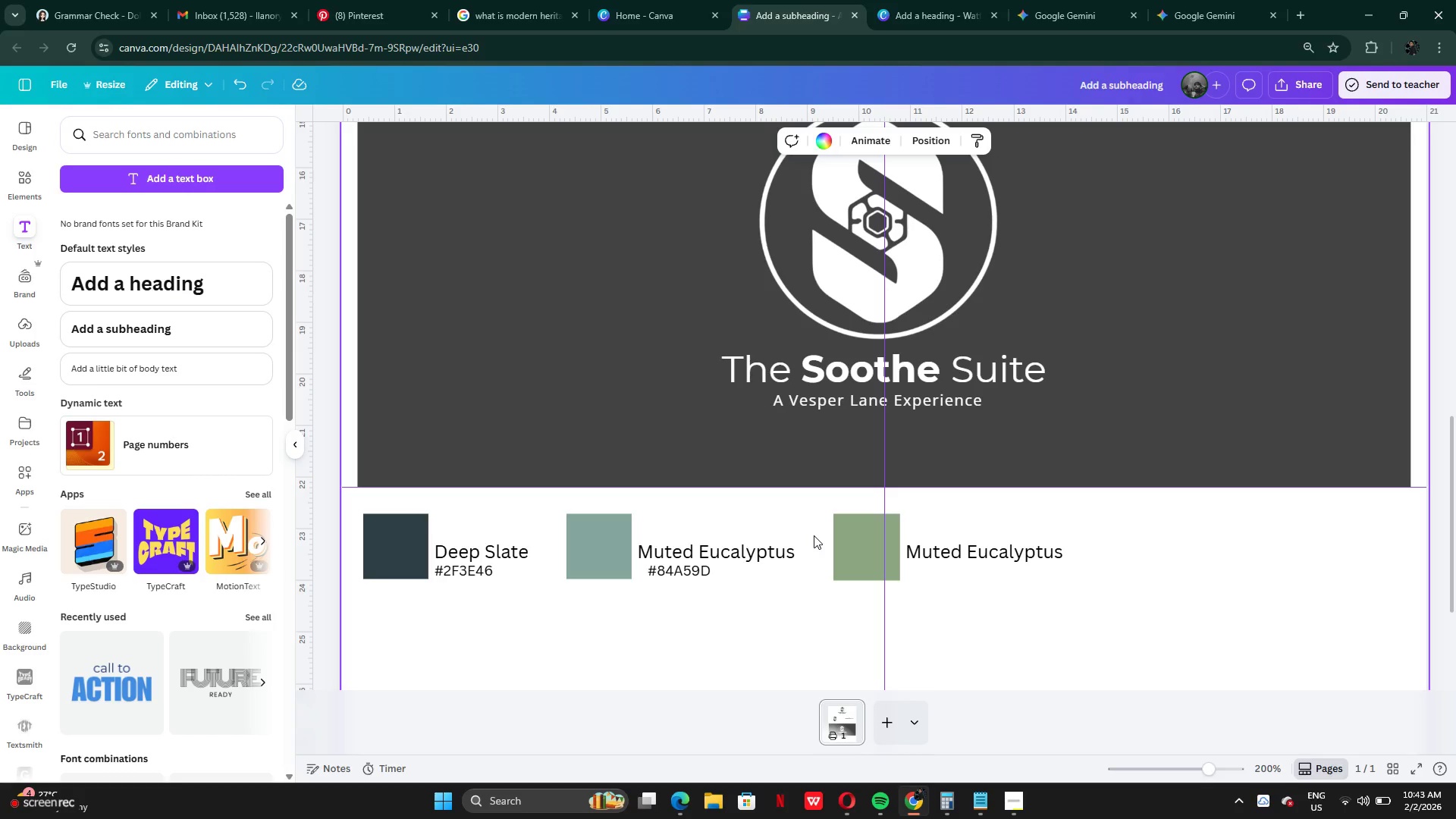 
wait(18.47)
 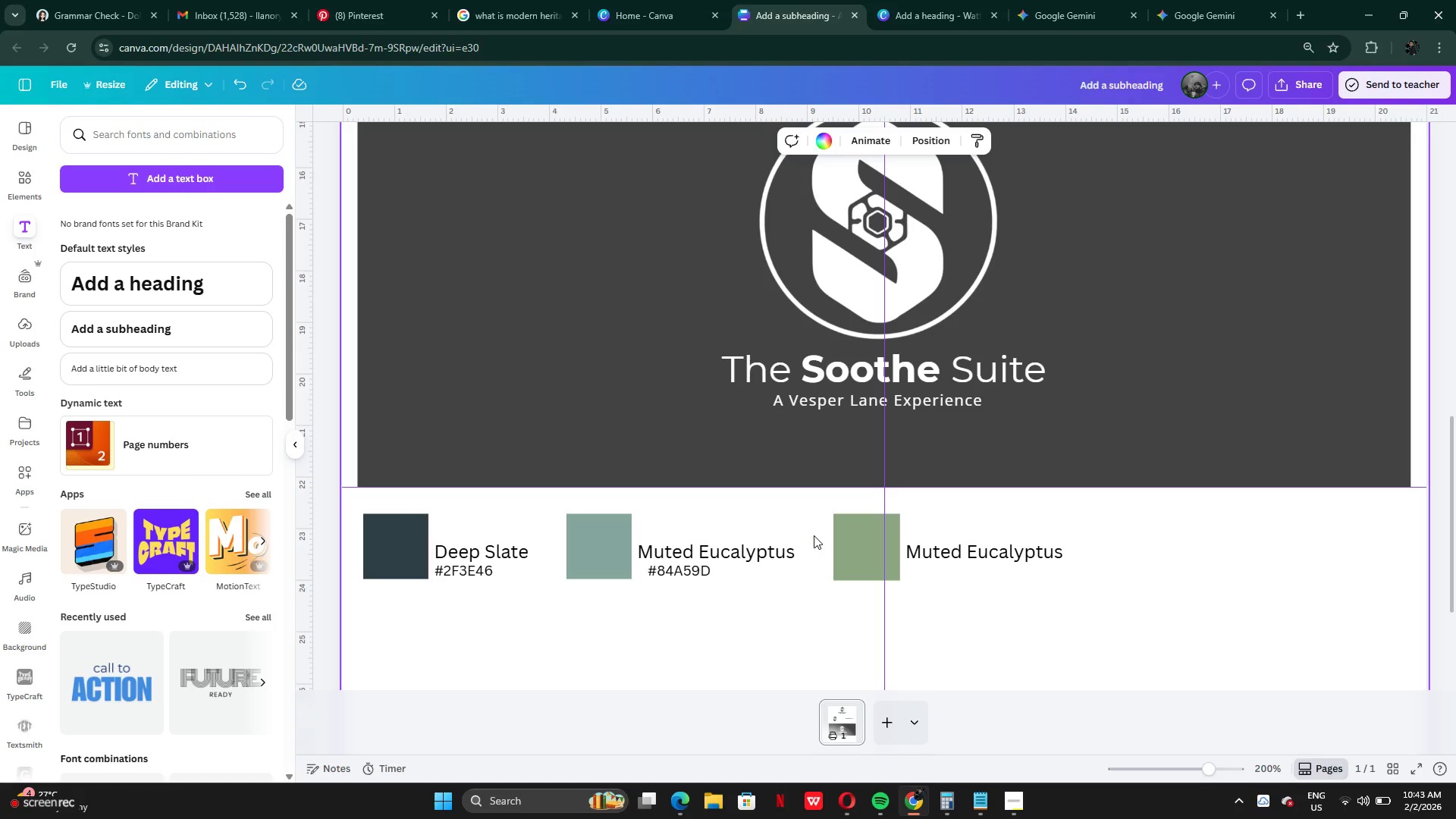 
left_click([692, 578])
 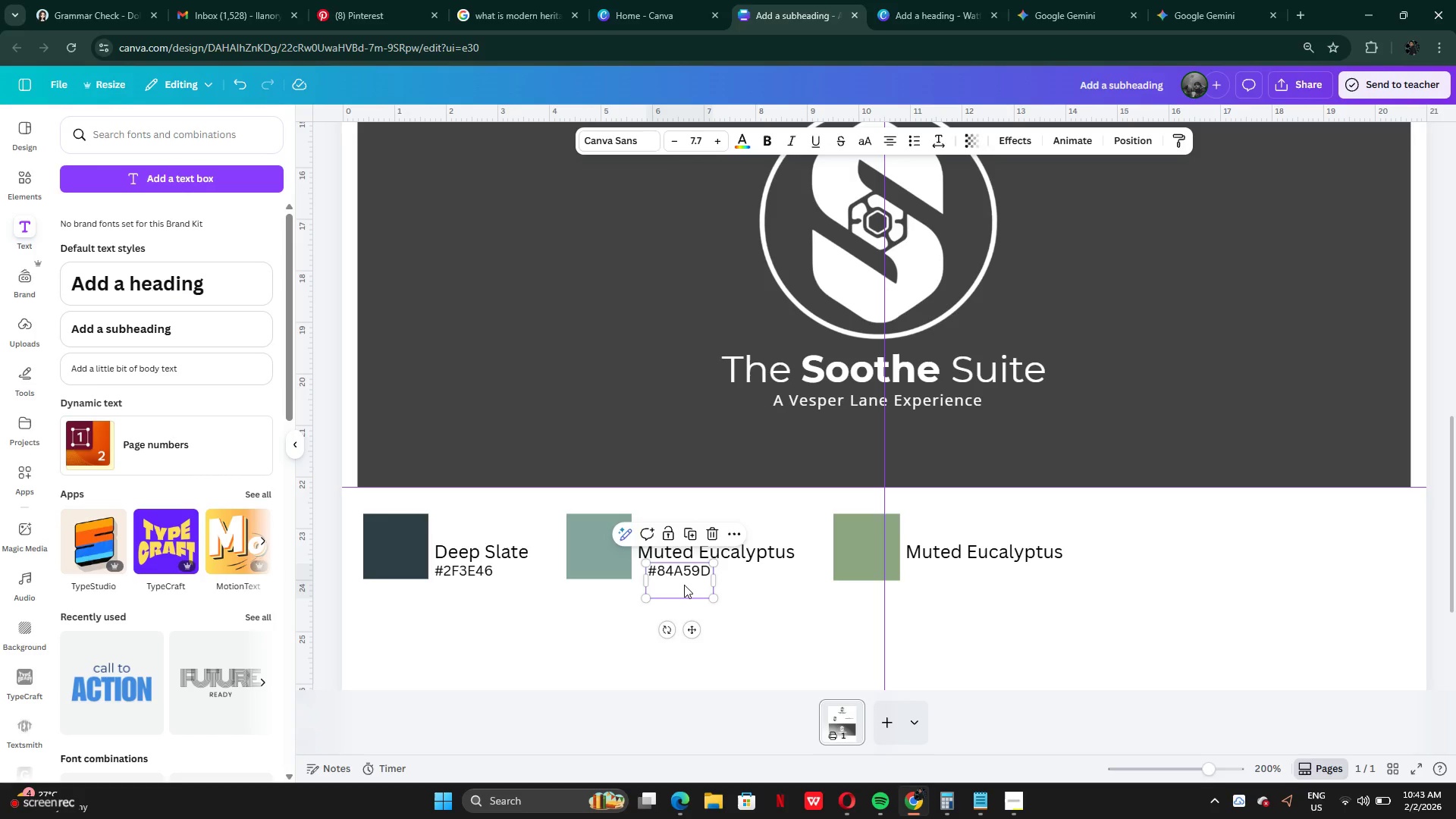 
double_click([684, 585])
 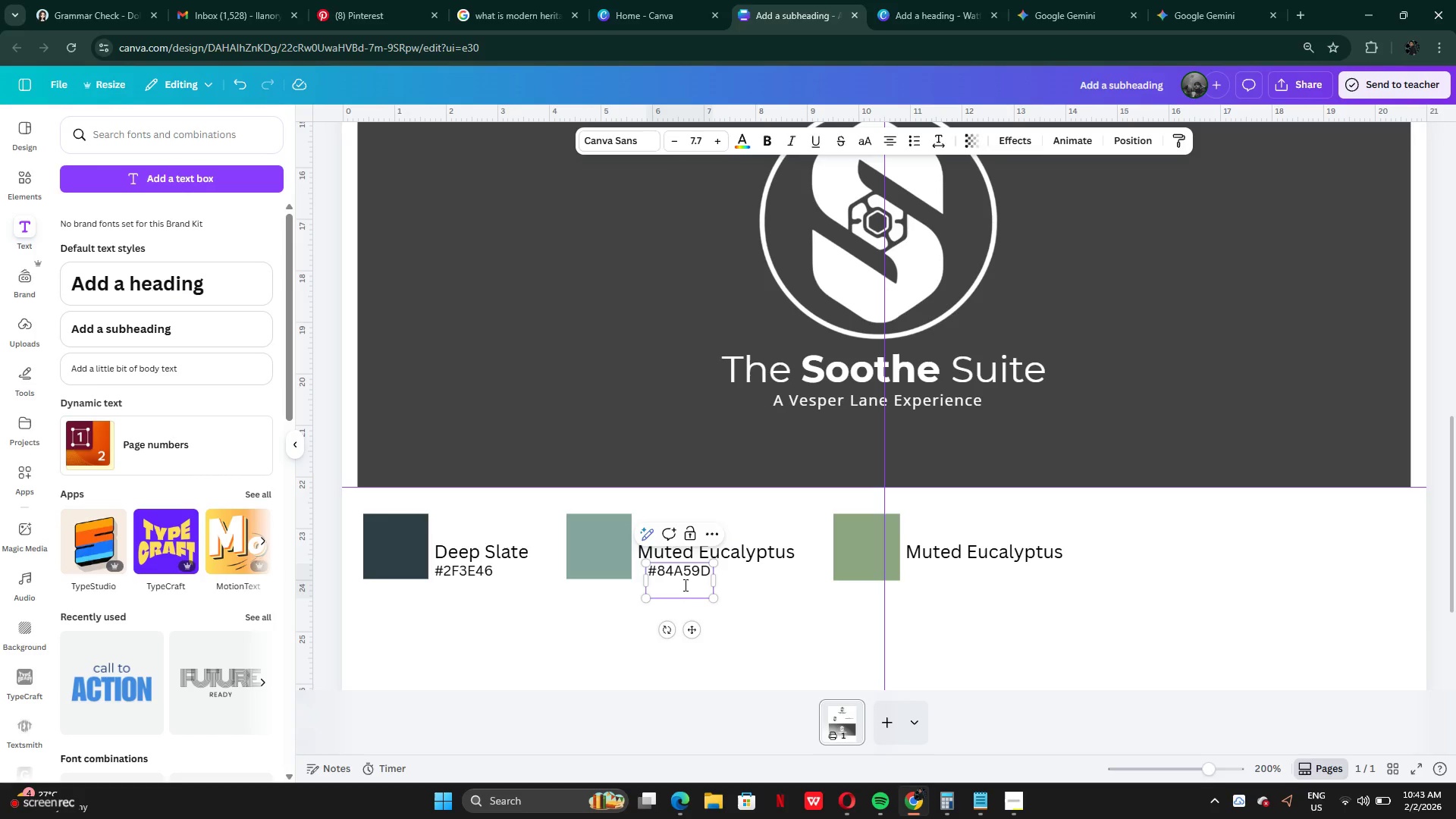 
key(Backspace)
 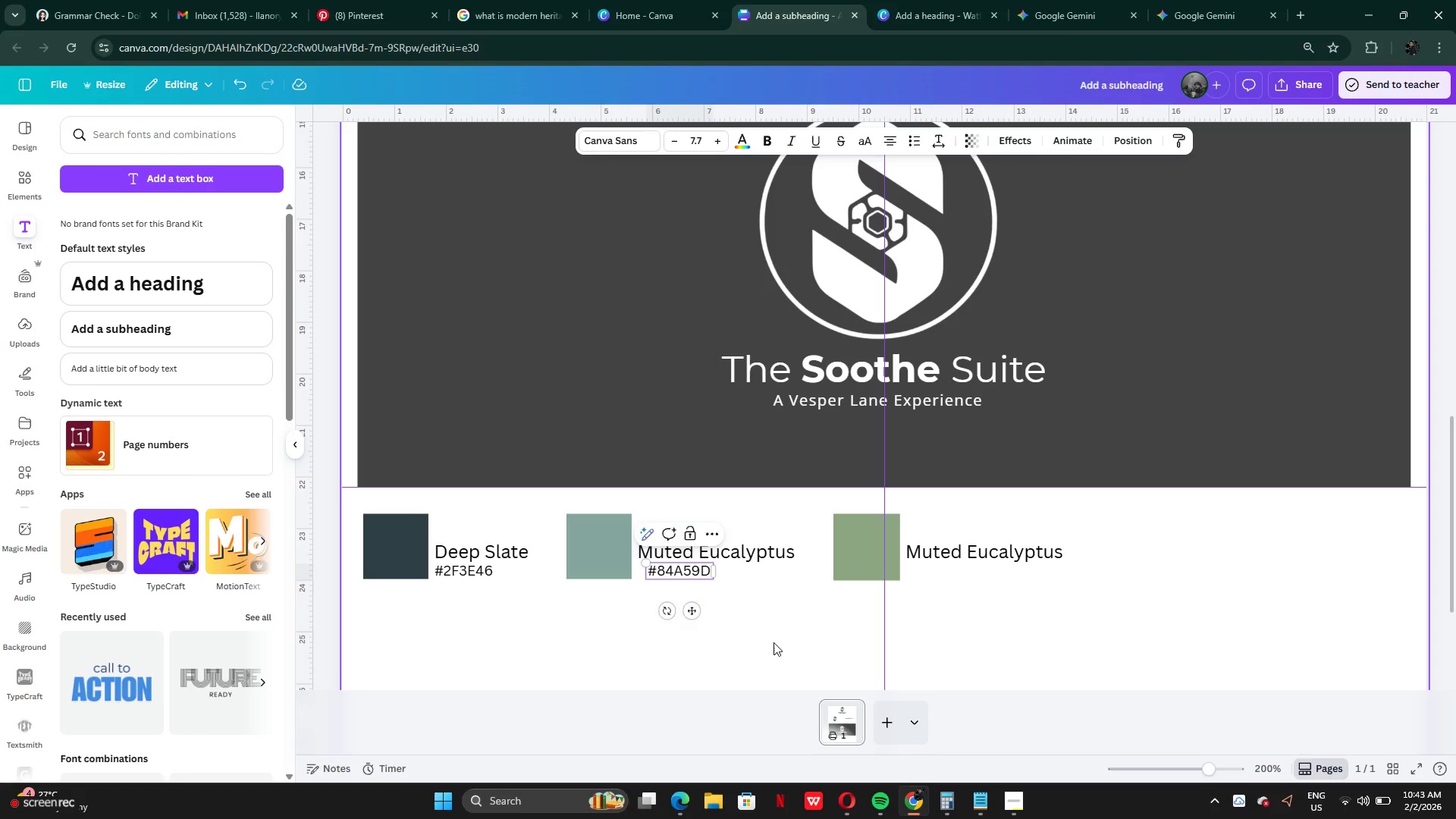 
left_click([777, 640])
 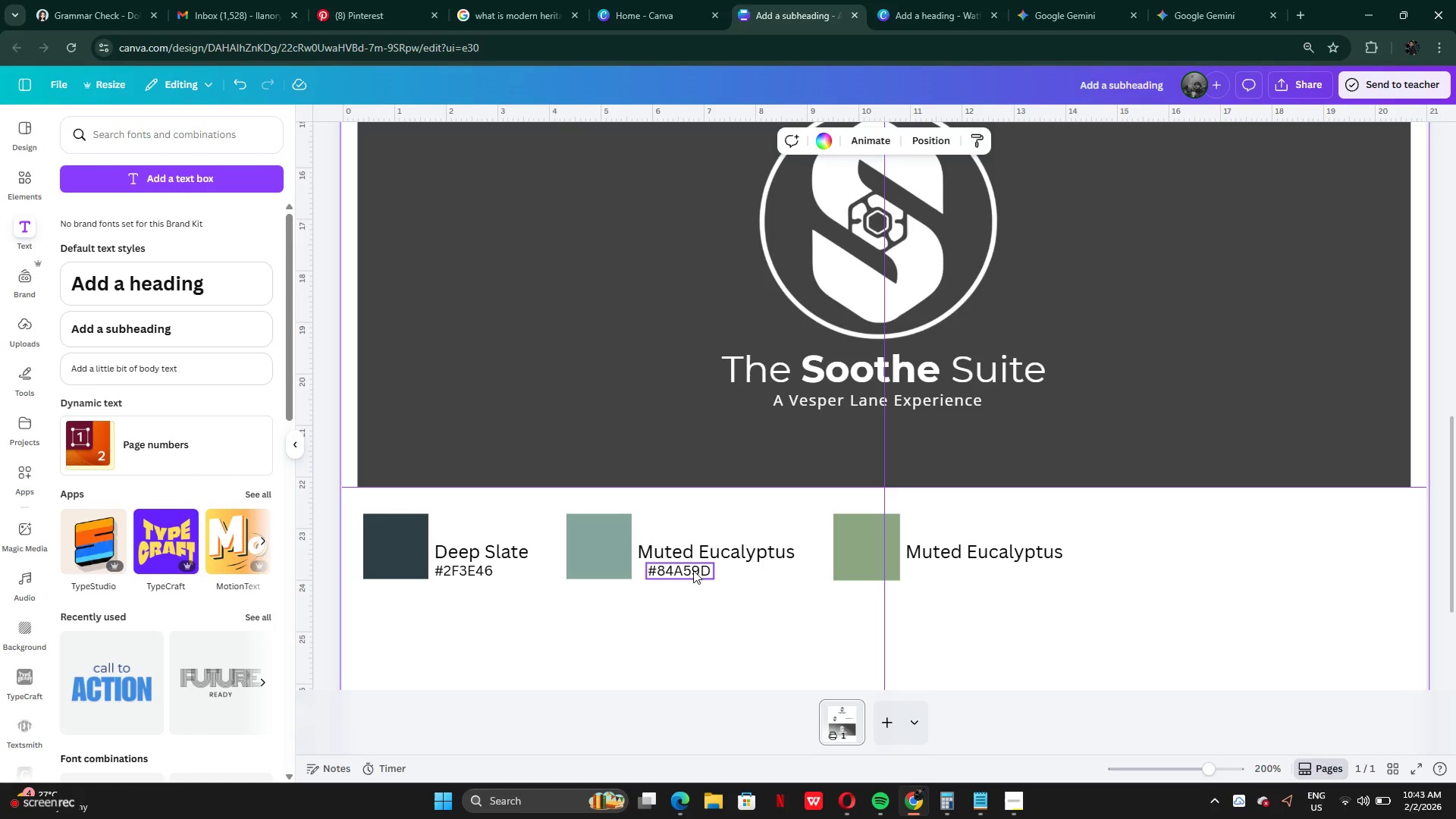 
left_click([691, 570])
 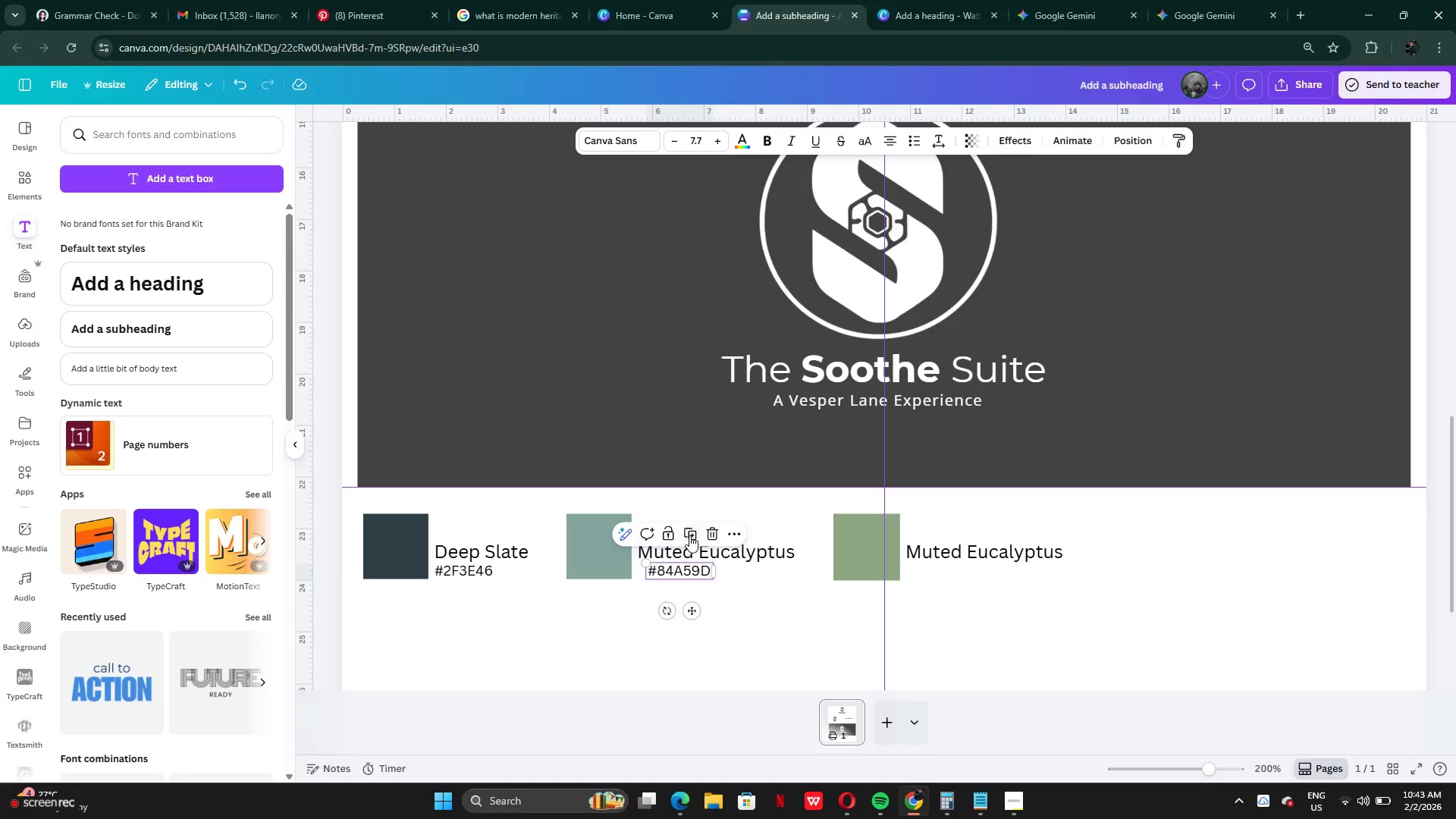 
left_click([689, 535])
 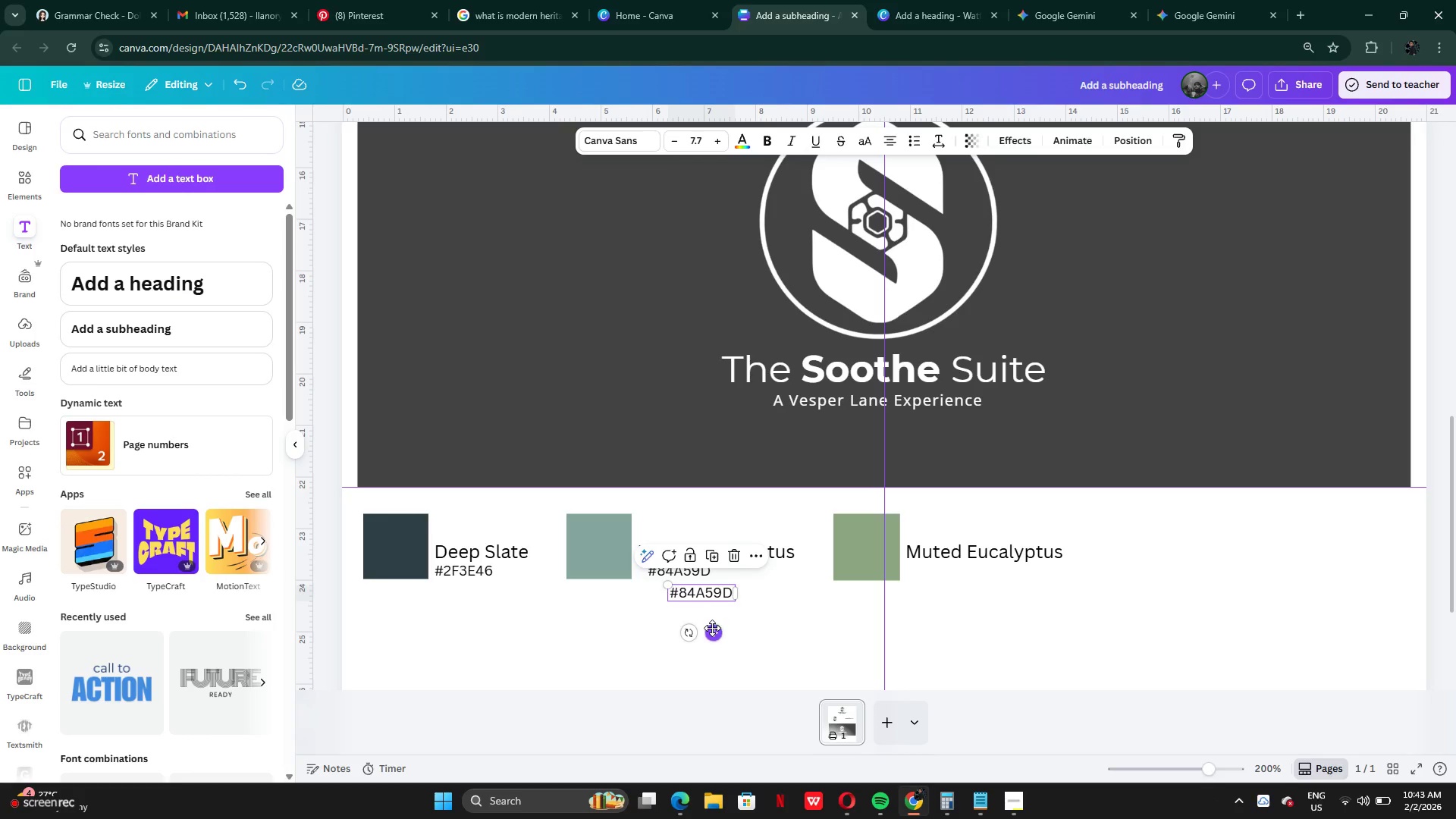 
left_click_drag(start_coordinate=[712, 630], to_coordinate=[955, 610])
 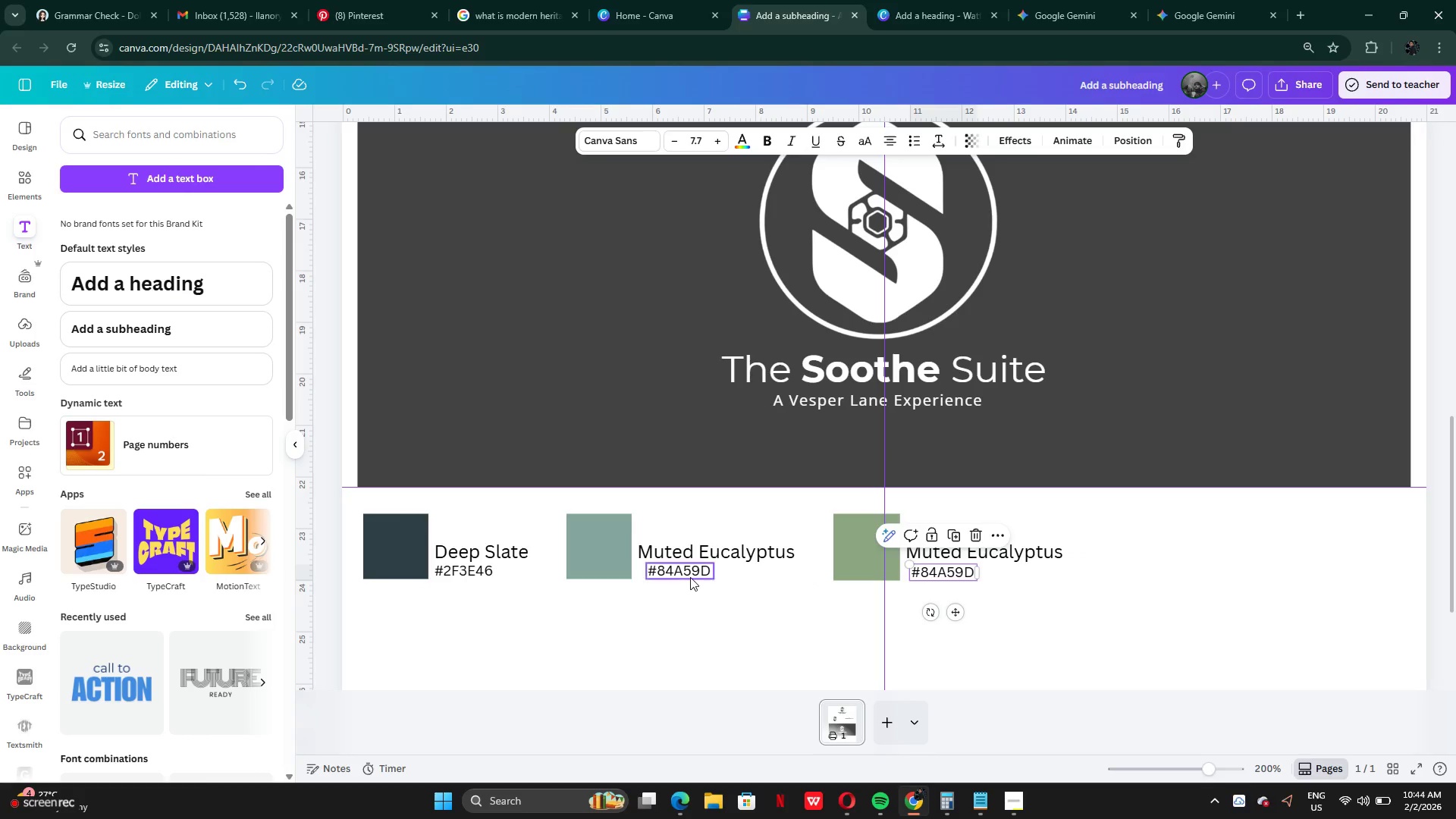 
left_click([689, 577])
 